 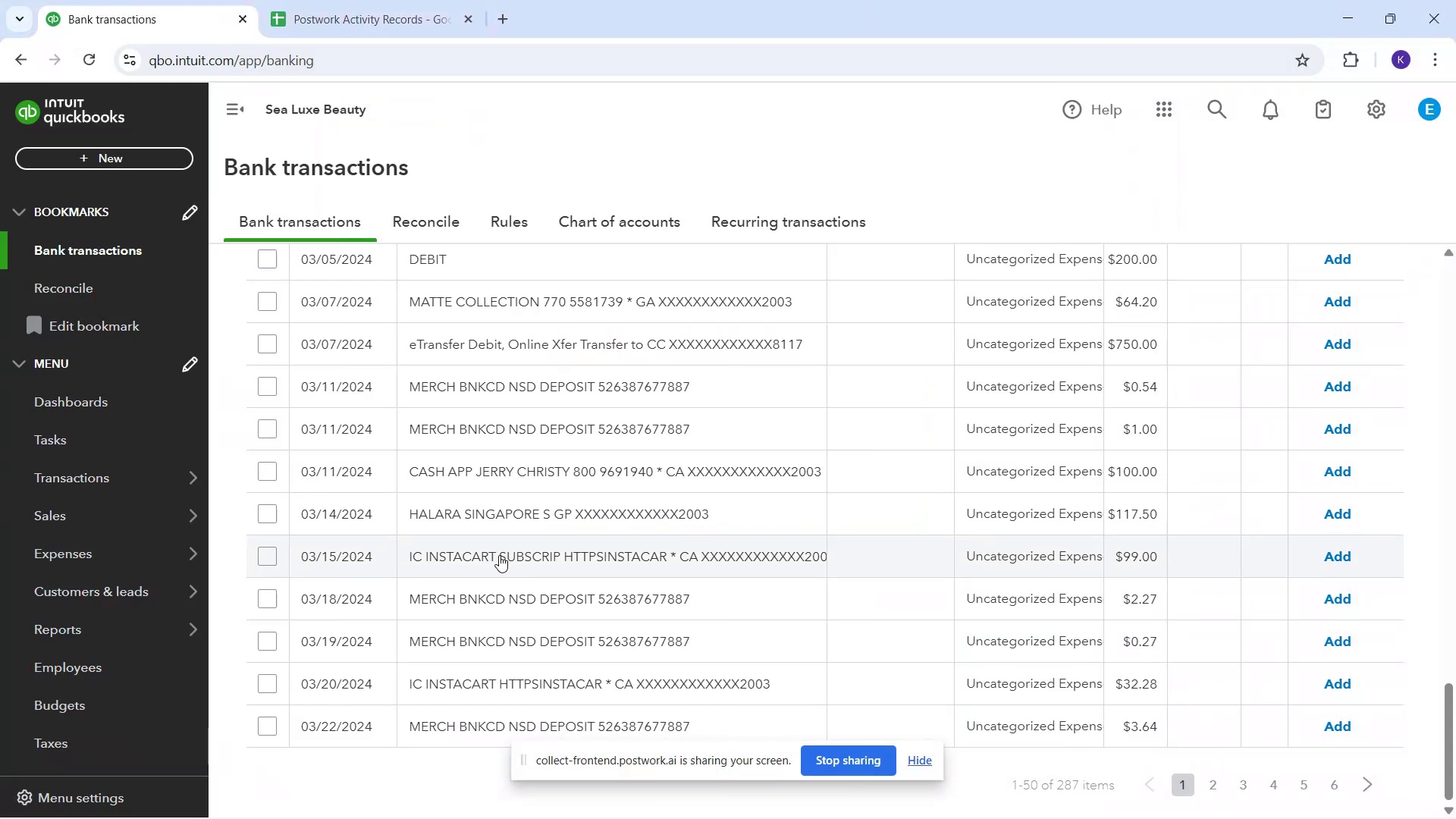 
scroll: coordinate [592, 606], scroll_direction: down, amount: 1.0
 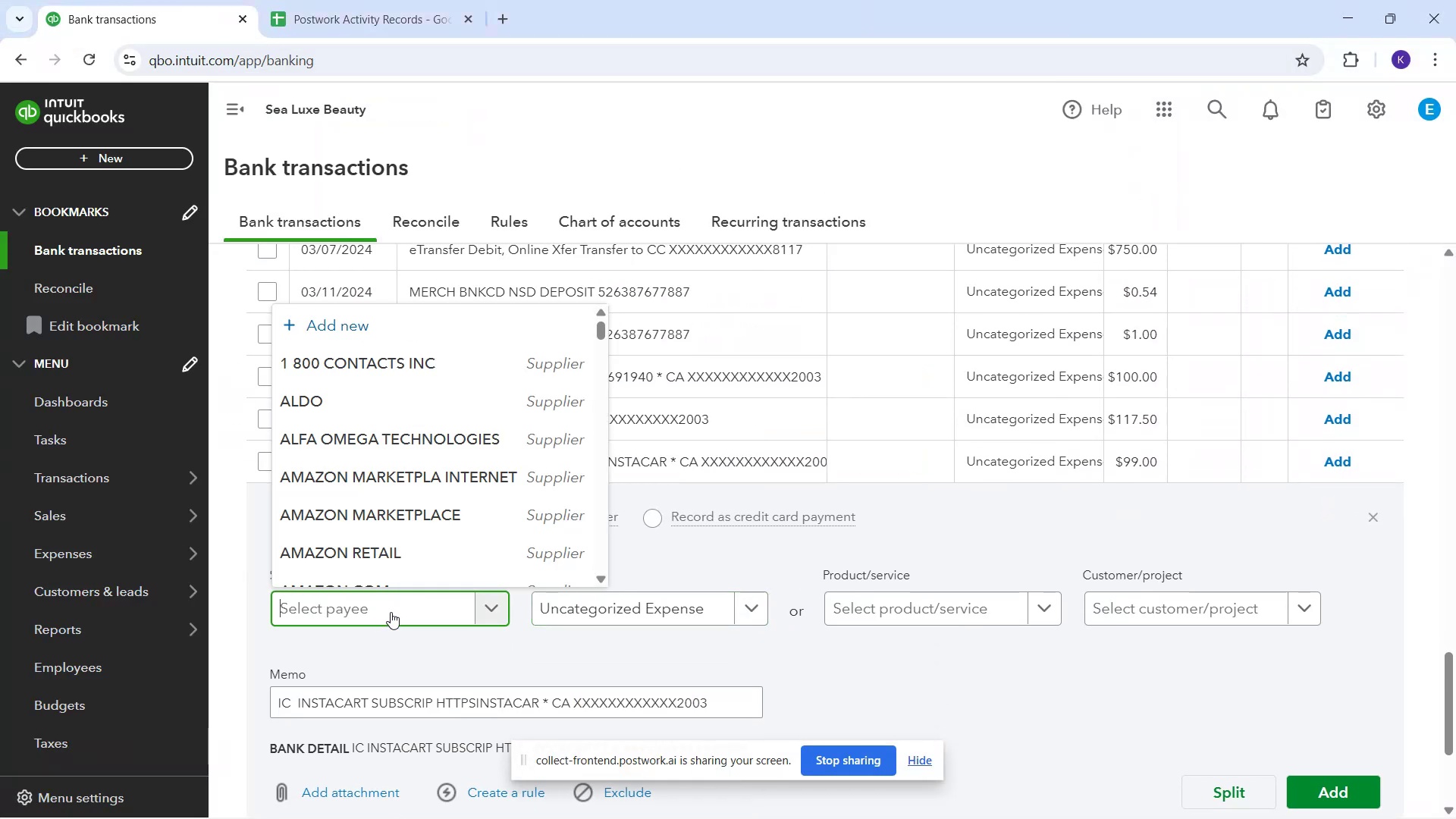 
type(ii)
key(Backspace)
type(nst)
 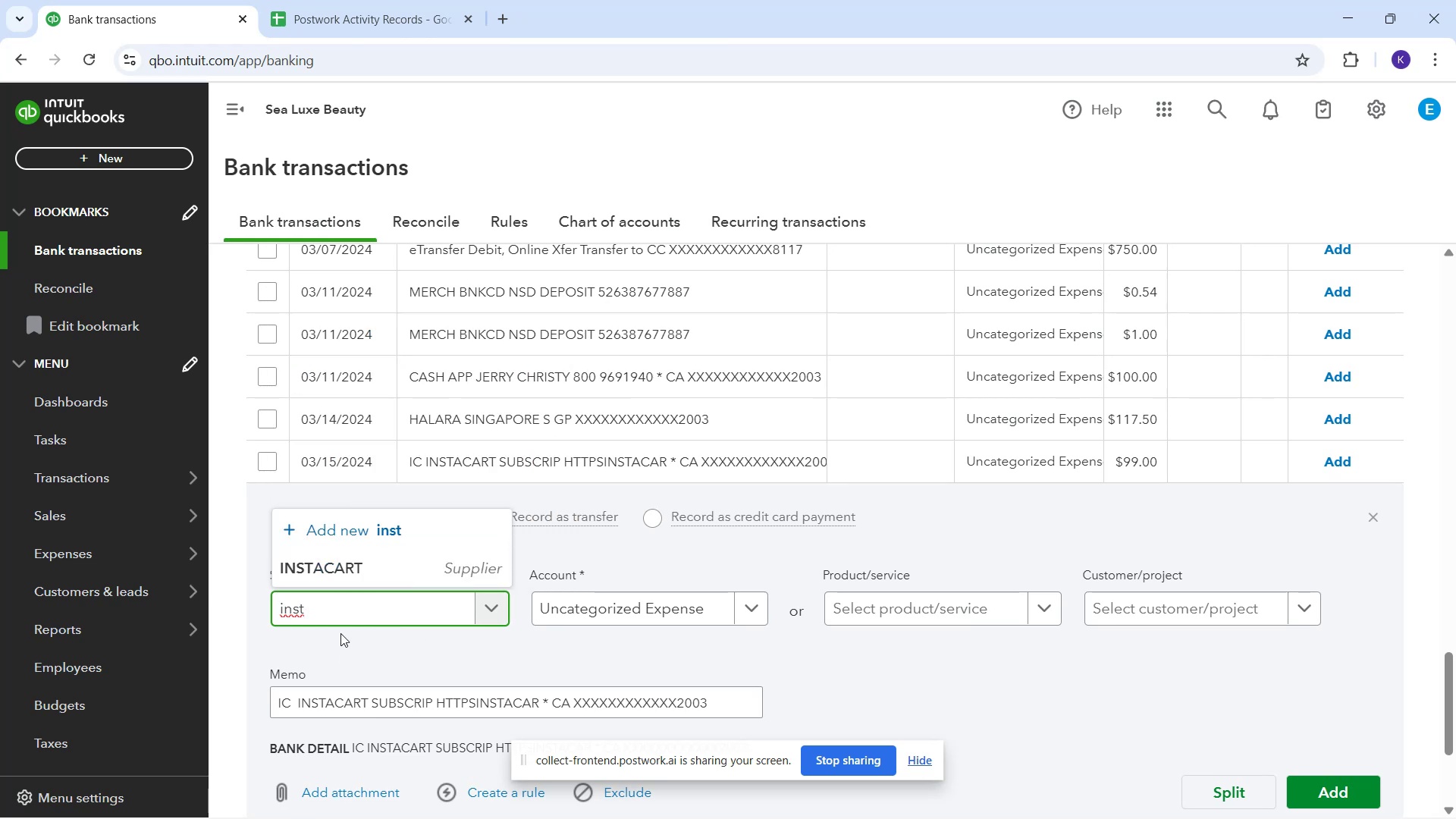 
left_click([350, 577])
 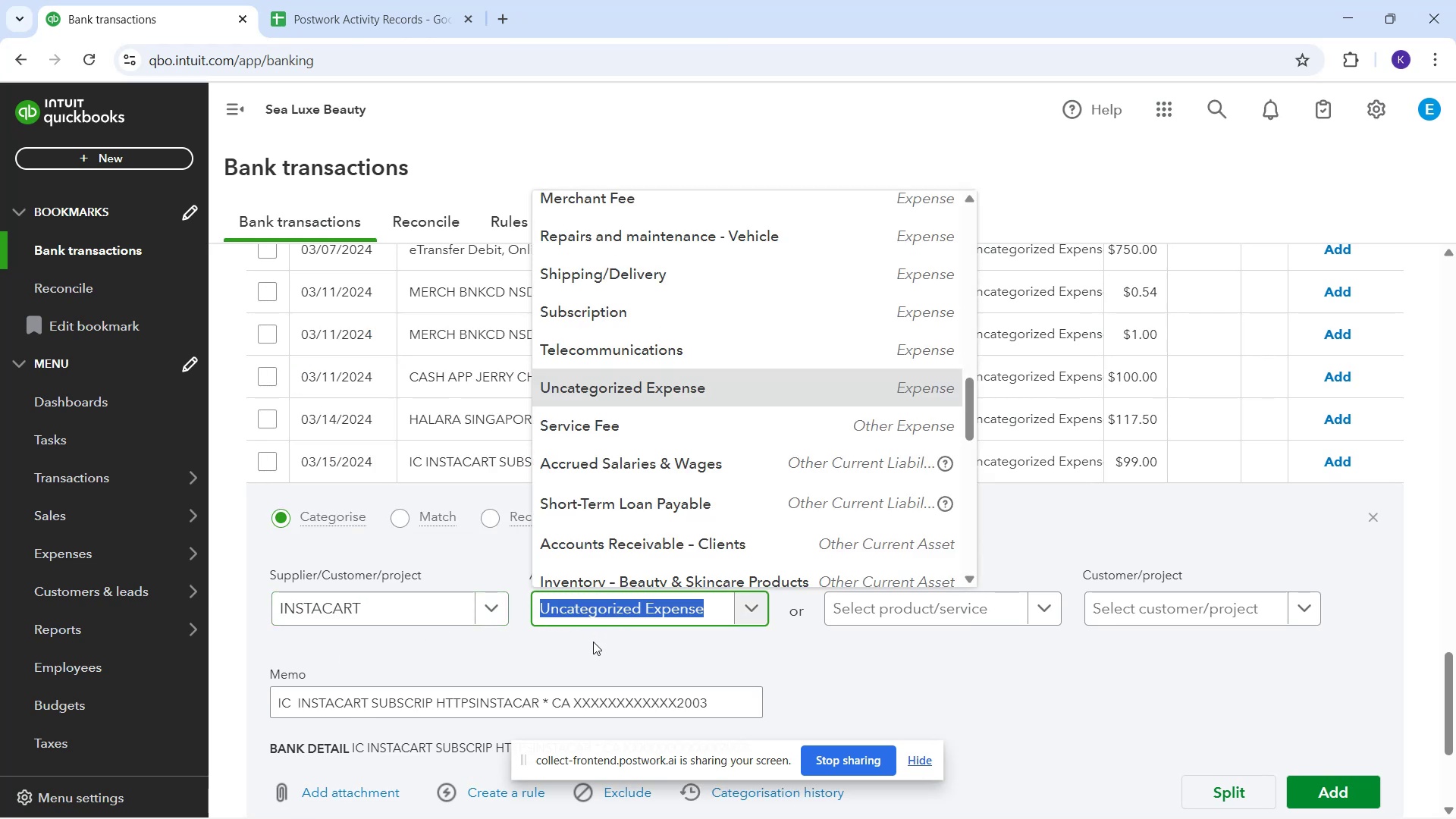 
type(geb)
key(Backspace)
type(ner)
 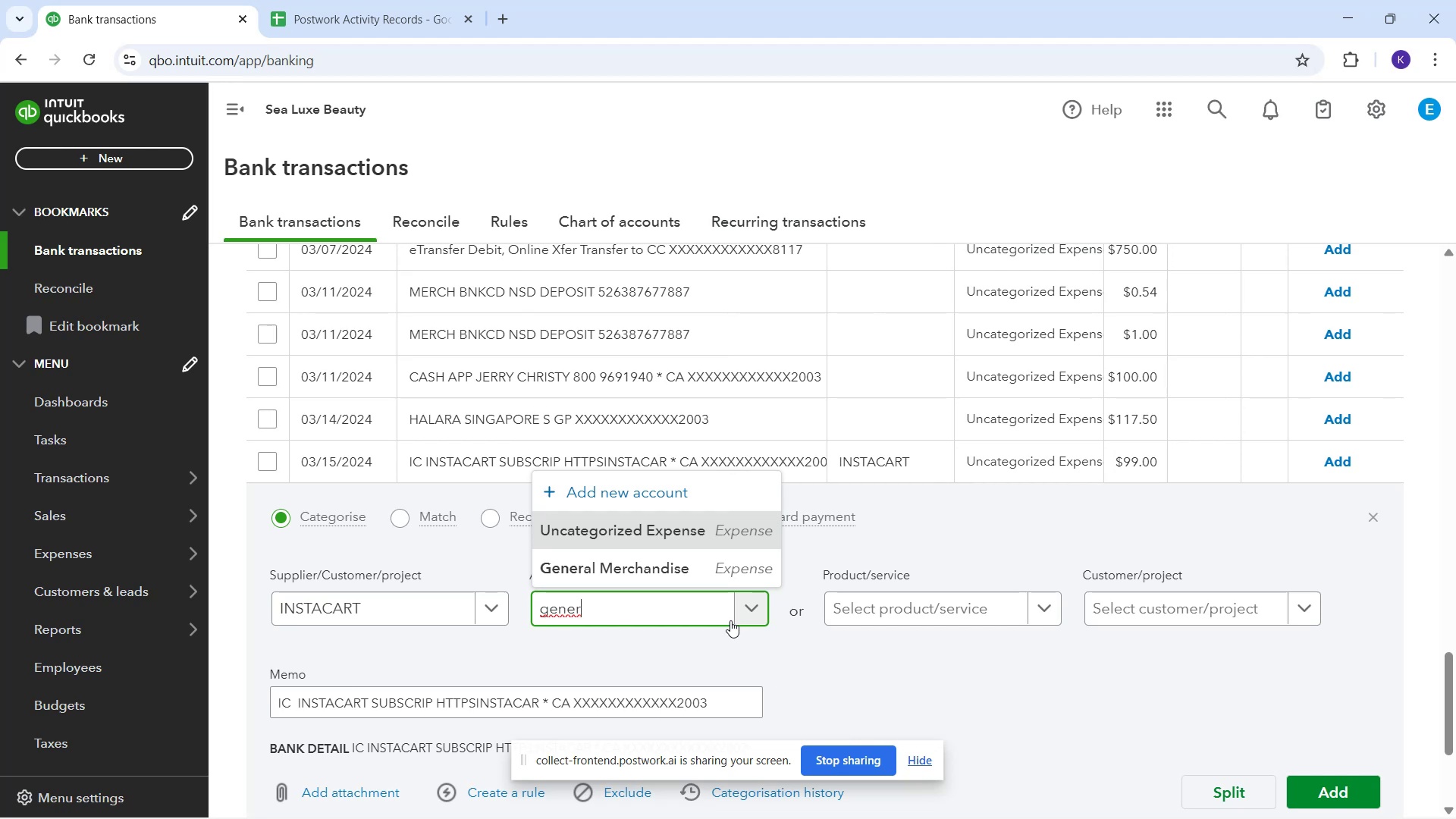 
left_click([698, 576])
 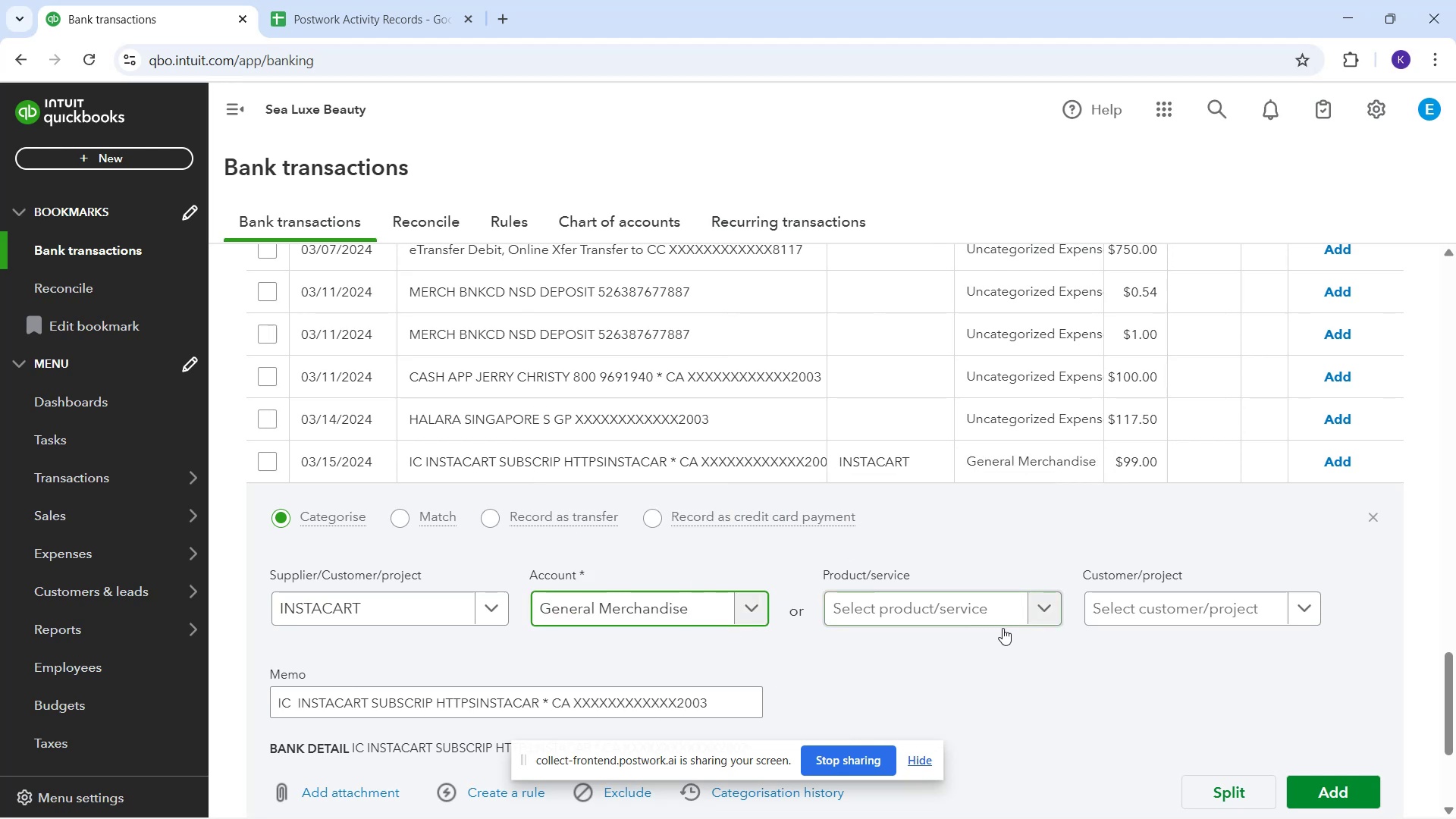 
scroll: coordinate [1050, 634], scroll_direction: down, amount: 1.0
 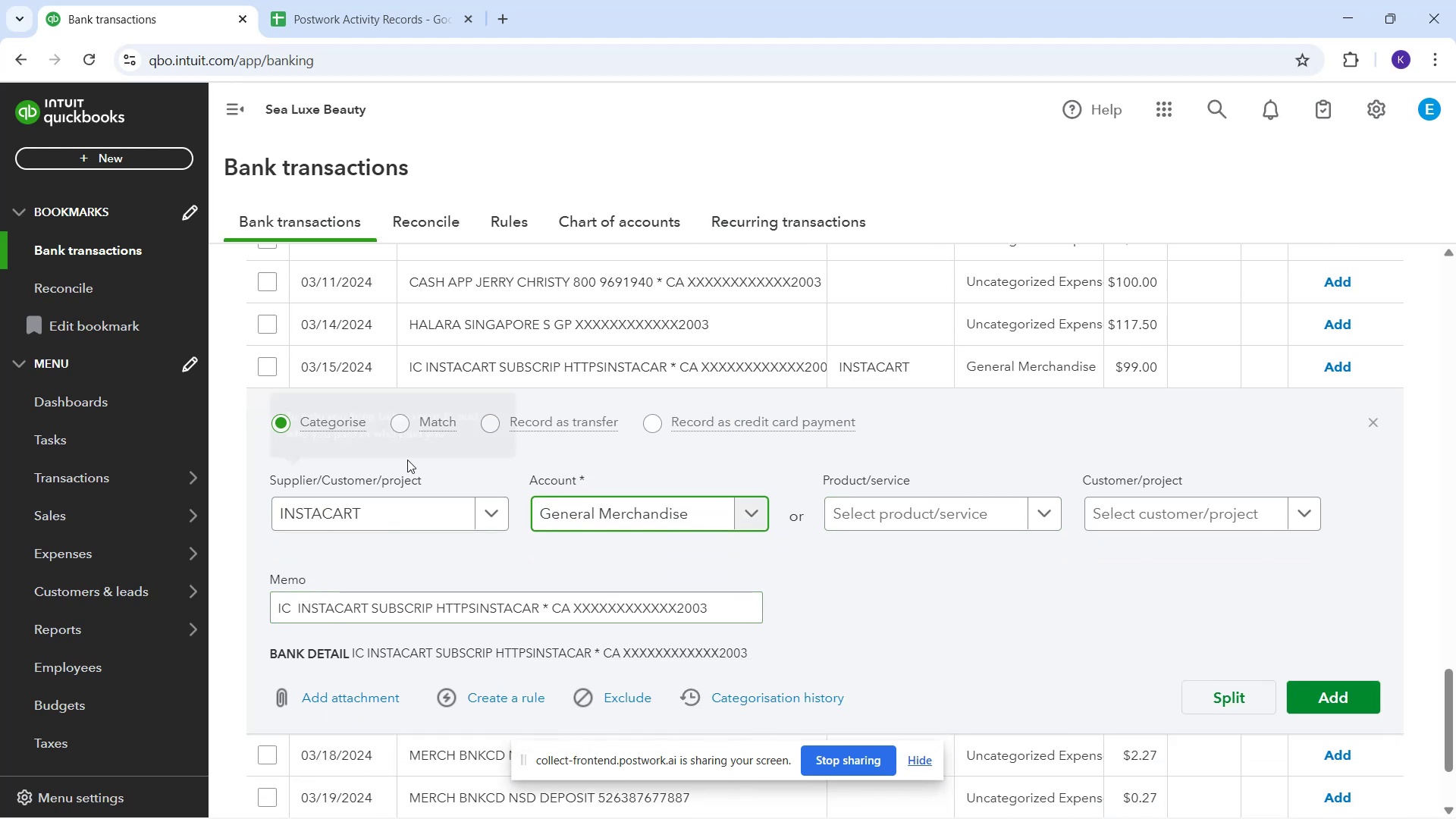 
wait(10.23)
 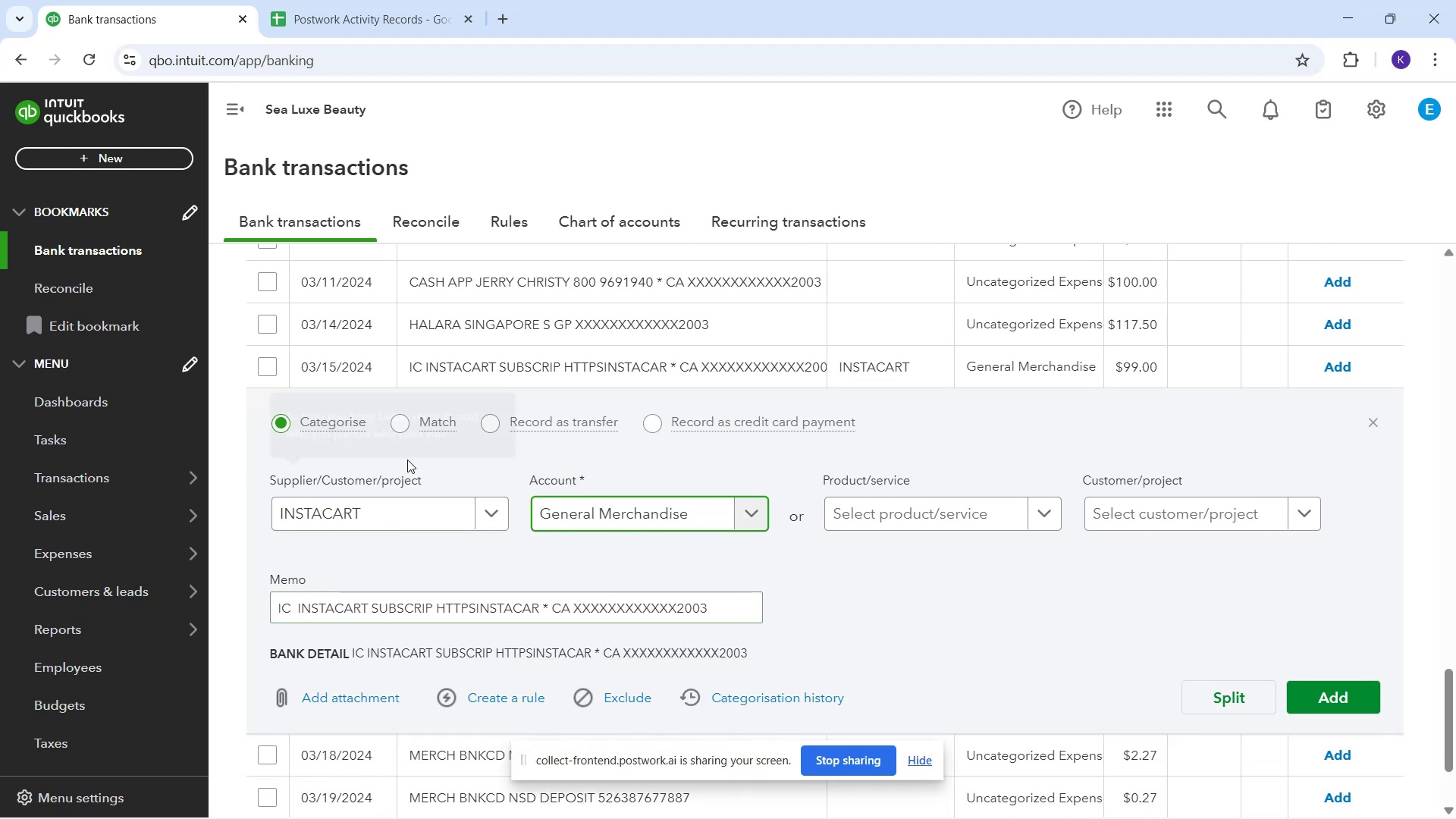 
left_click([757, 516])
 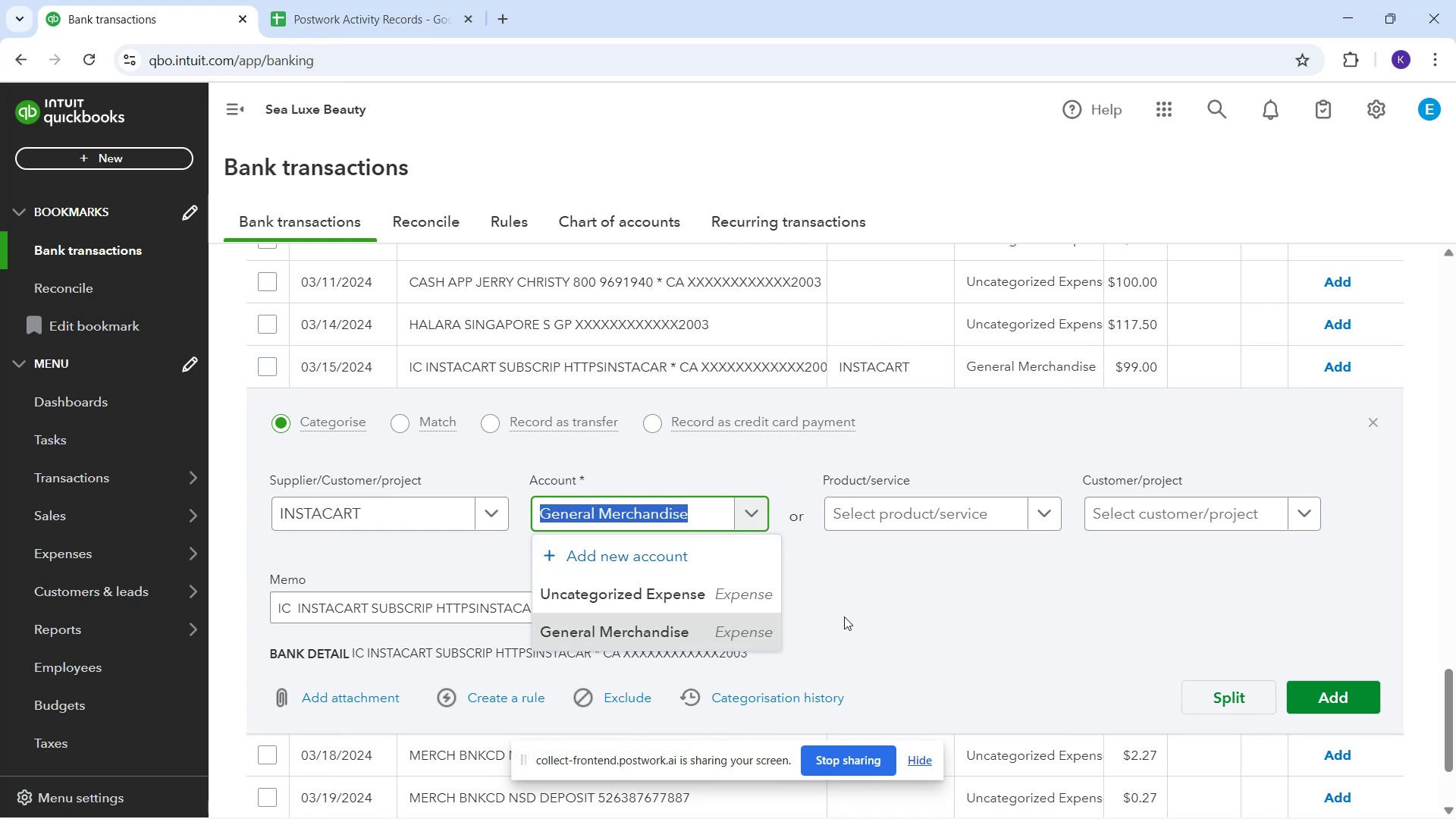 
scroll: coordinate [868, 447], scroll_direction: down, amount: 4.0
 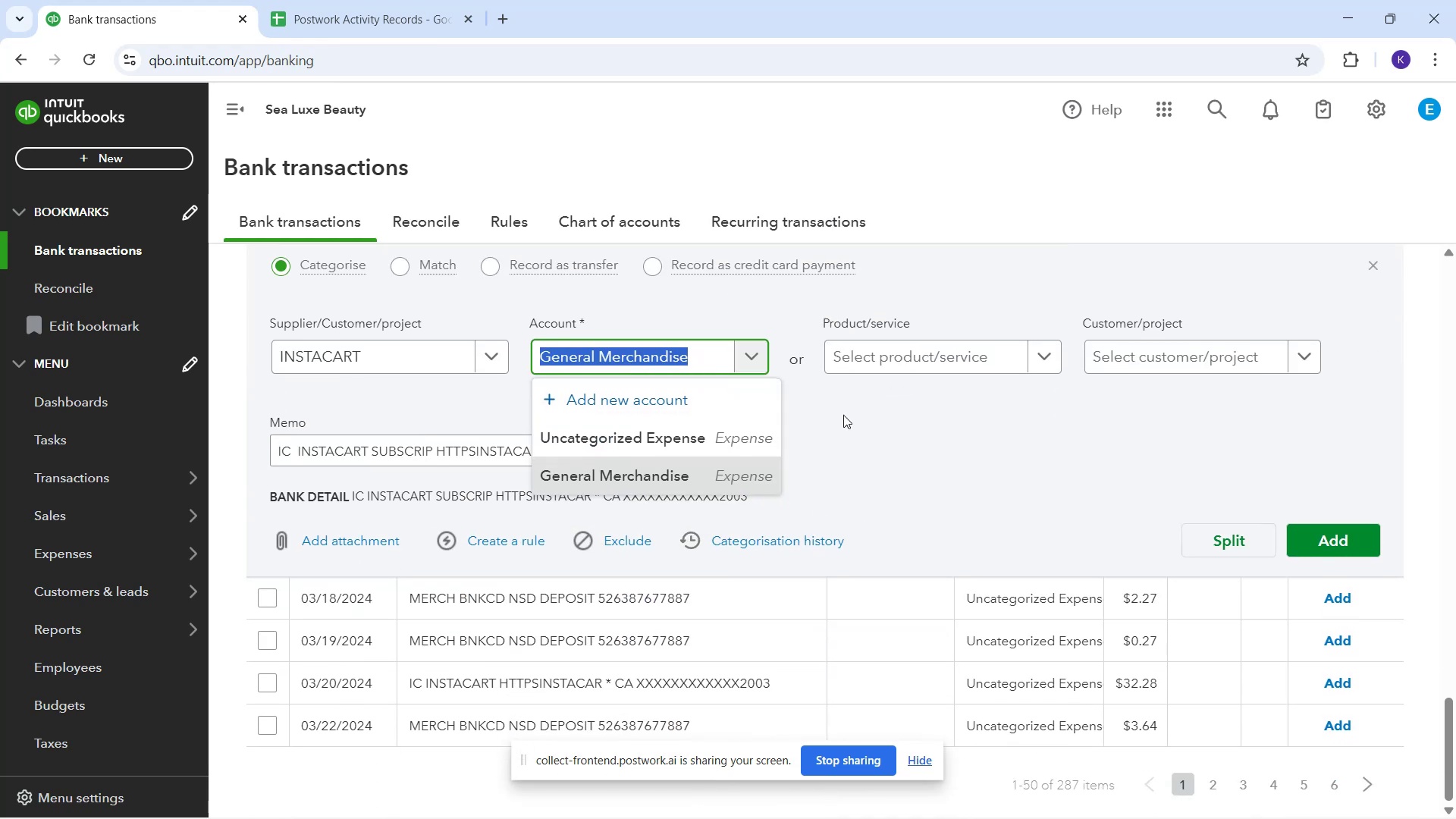 
scroll: coordinate [672, 444], scroll_direction: none, amount: 0.0
 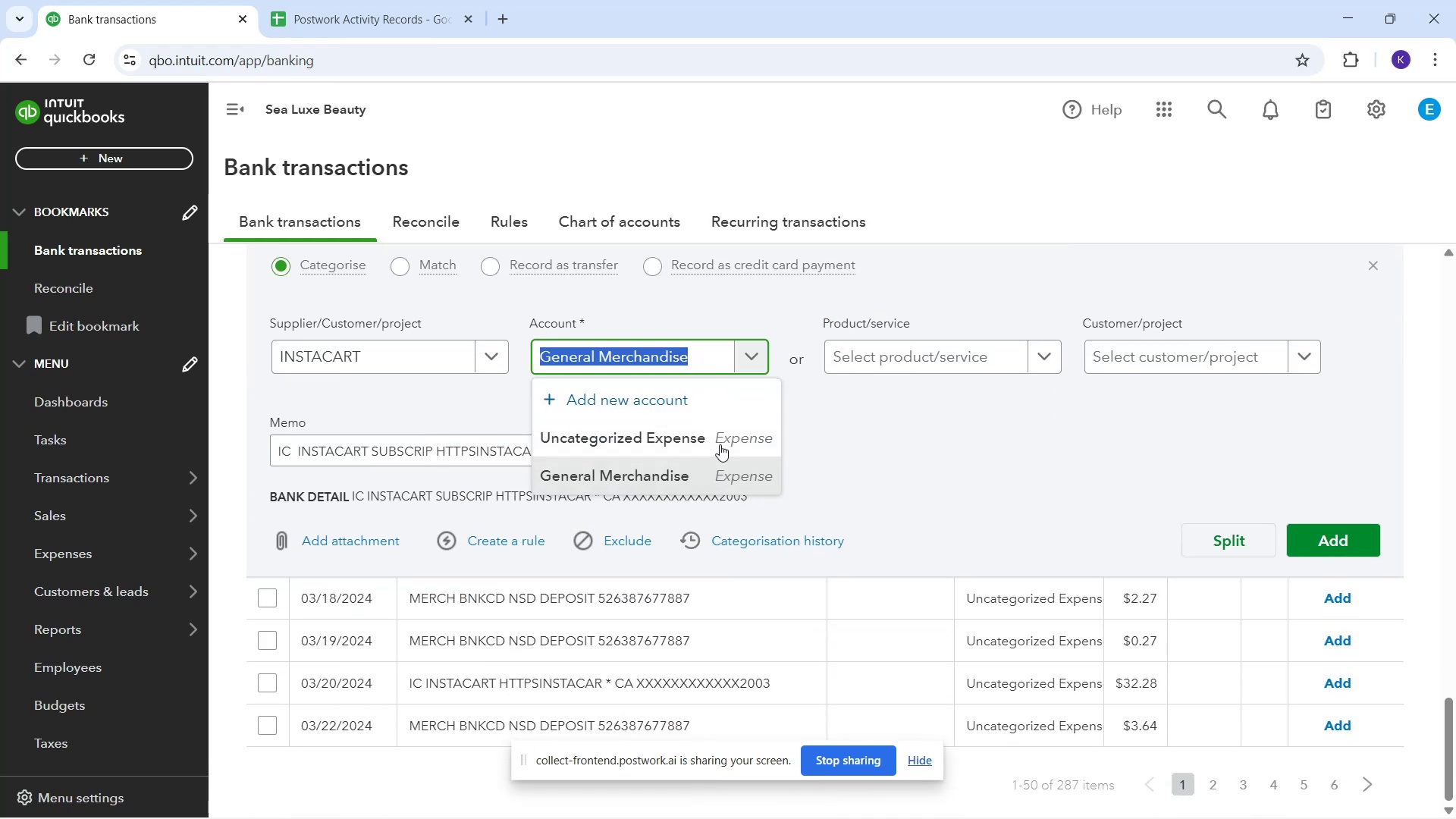 
left_click_drag(start_coordinate=[960, 437], to_coordinate=[955, 435])
 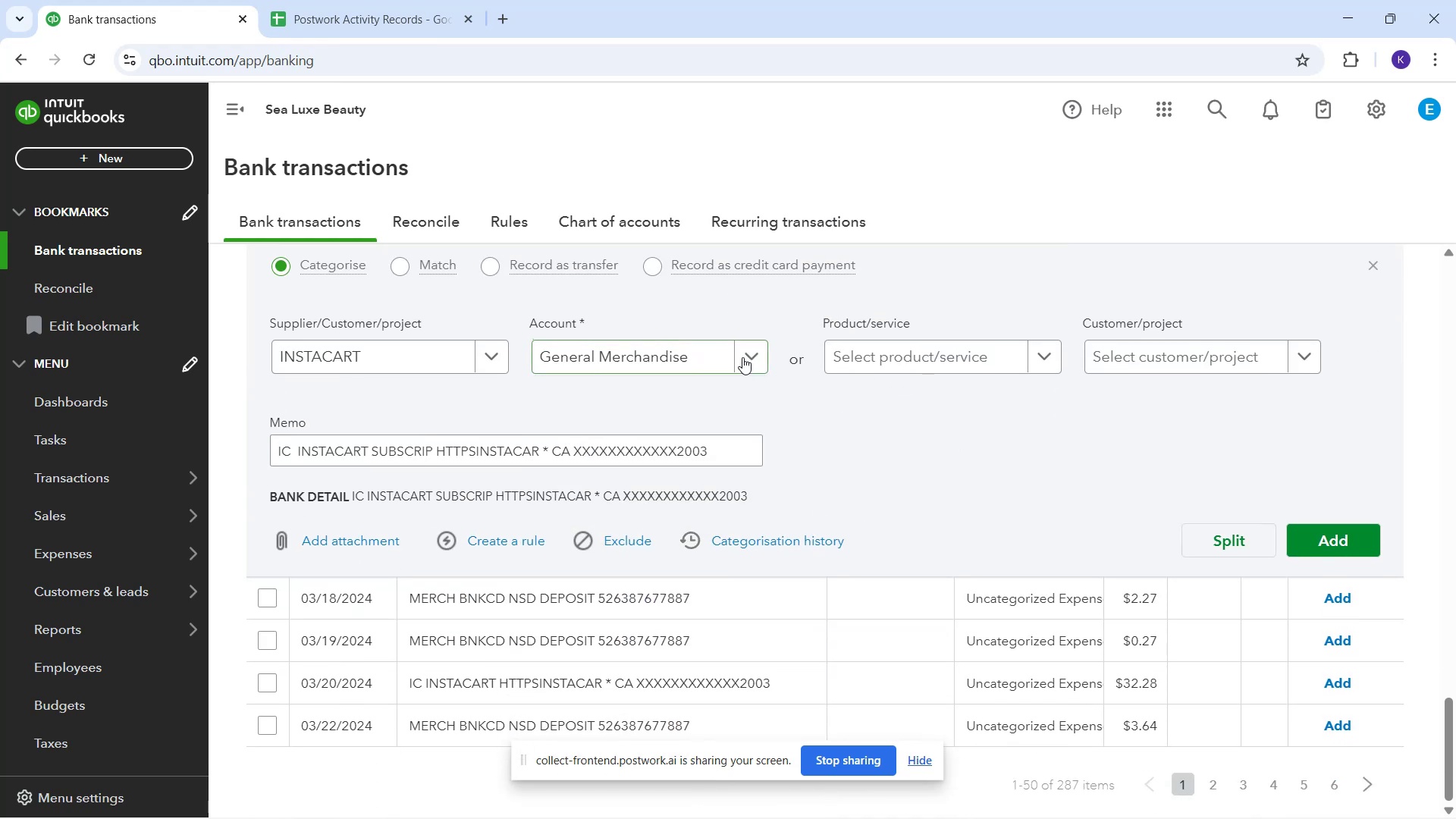 
mouse_move([736, 357])
 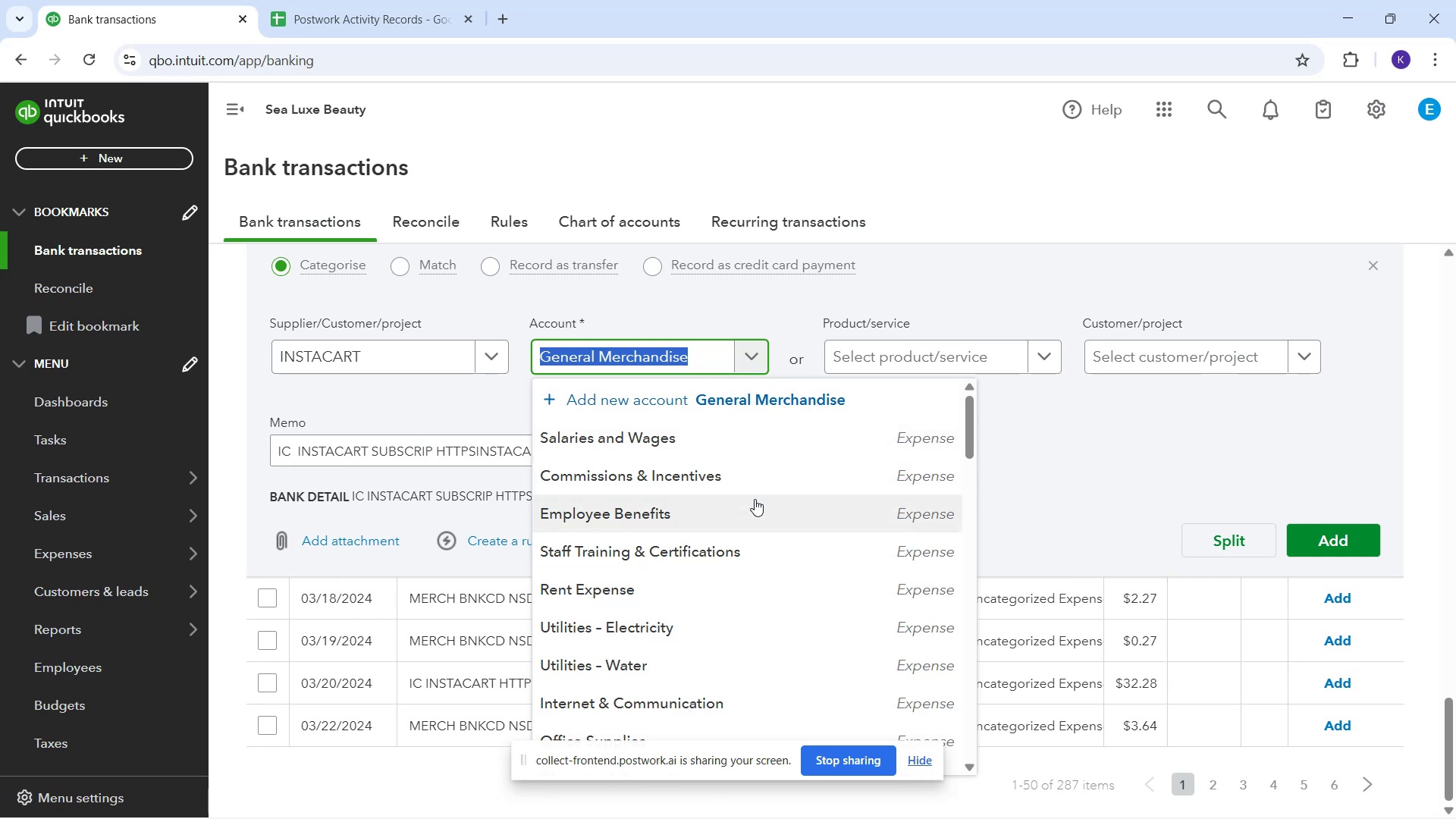 
scroll: coordinate [740, 516], scroll_direction: down, amount: 1.0
 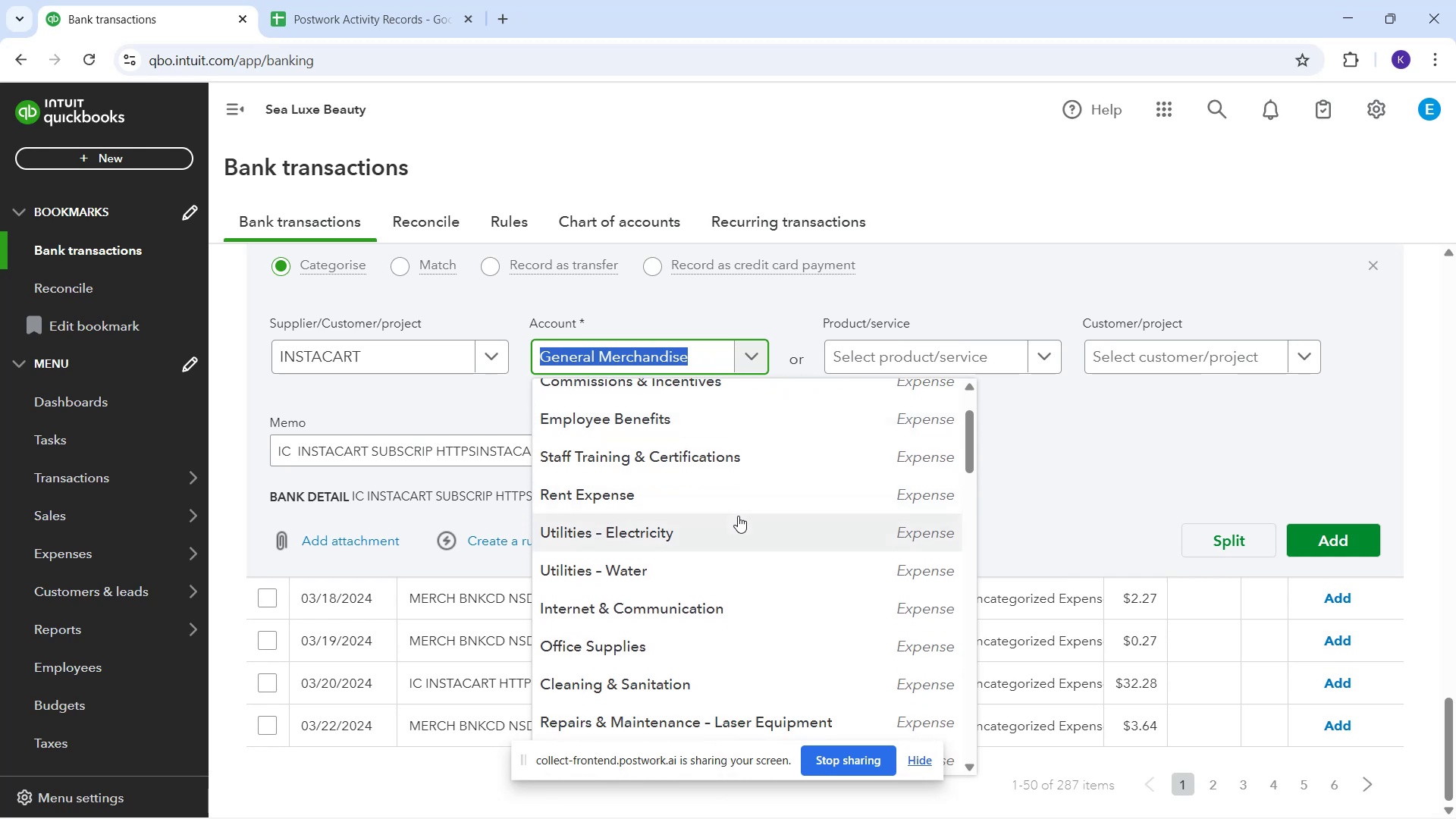 
type(sub)
 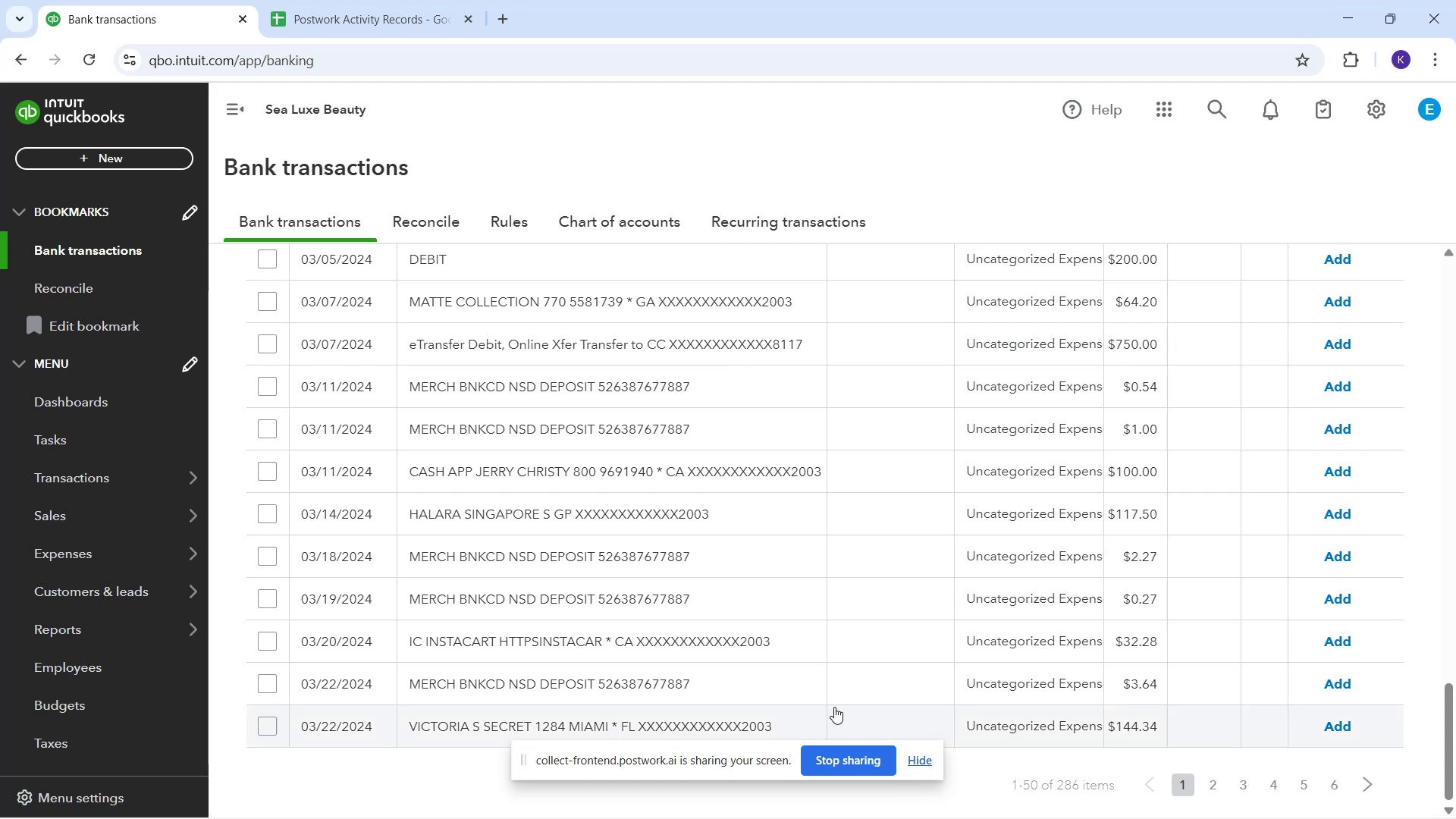 
wait(20.02)
 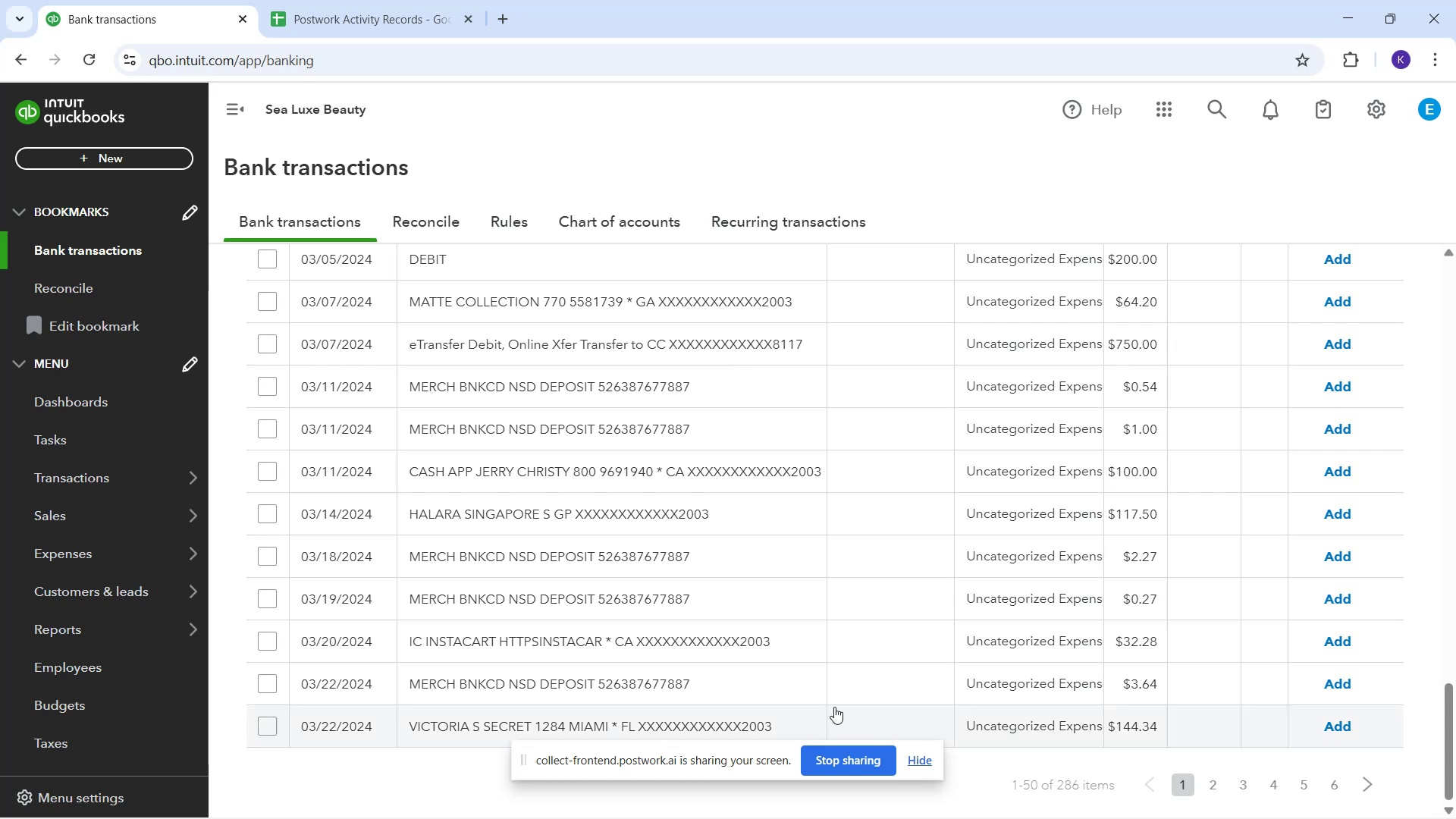 
left_click([829, 647])
 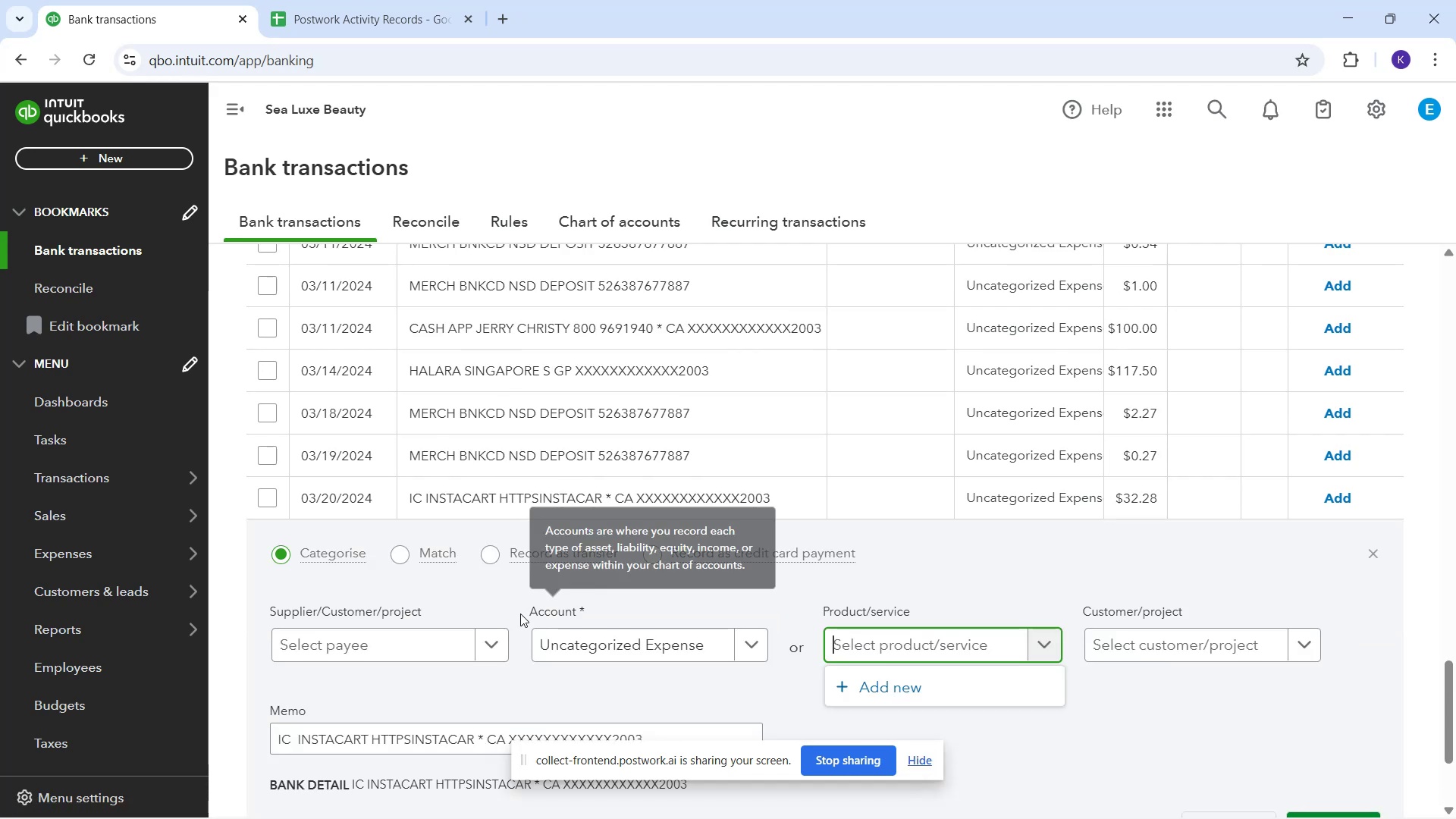 
left_click([438, 615])
 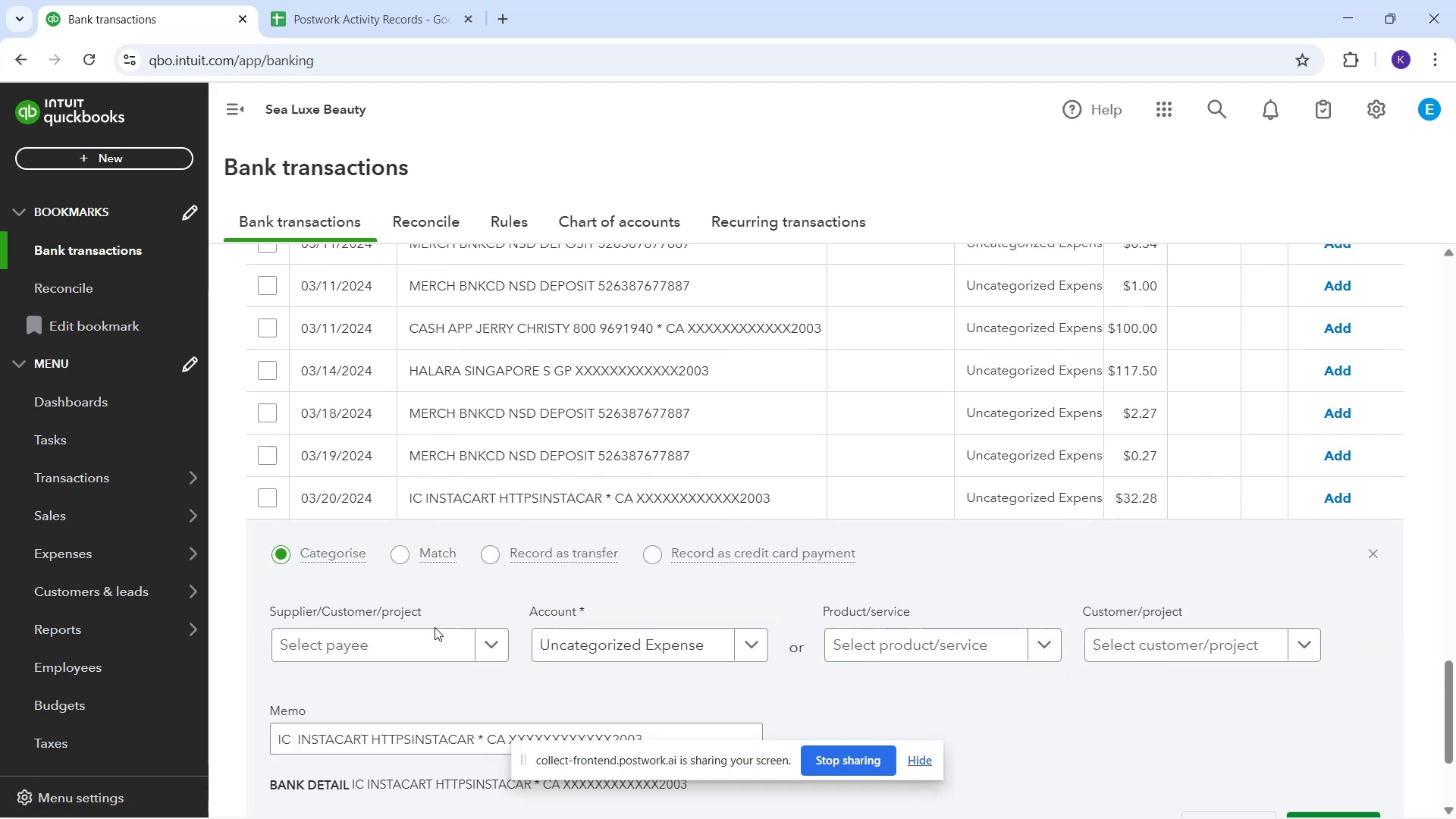 
left_click([433, 639])
 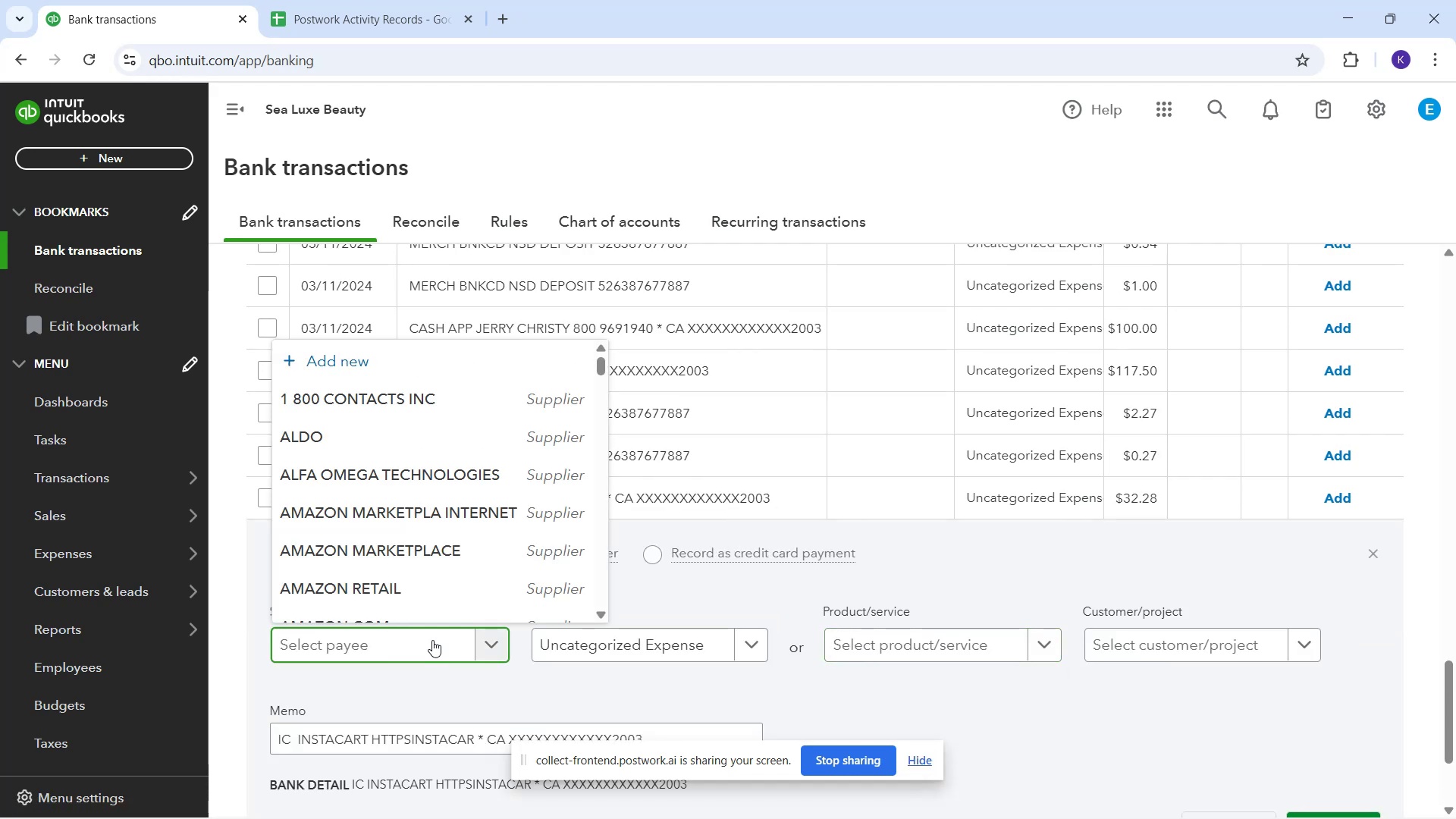 
type(ins)
 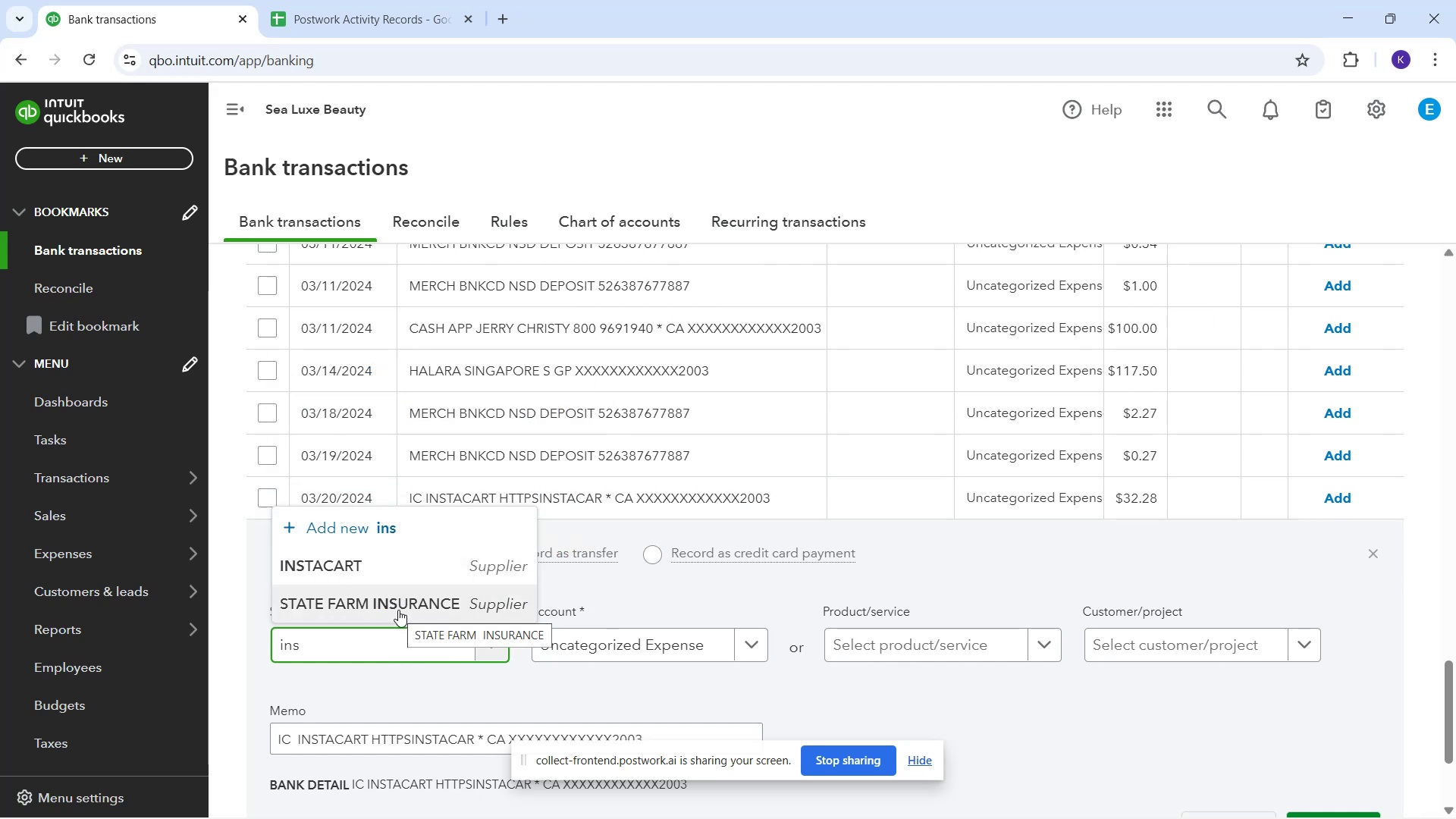 
left_click([392, 567])
 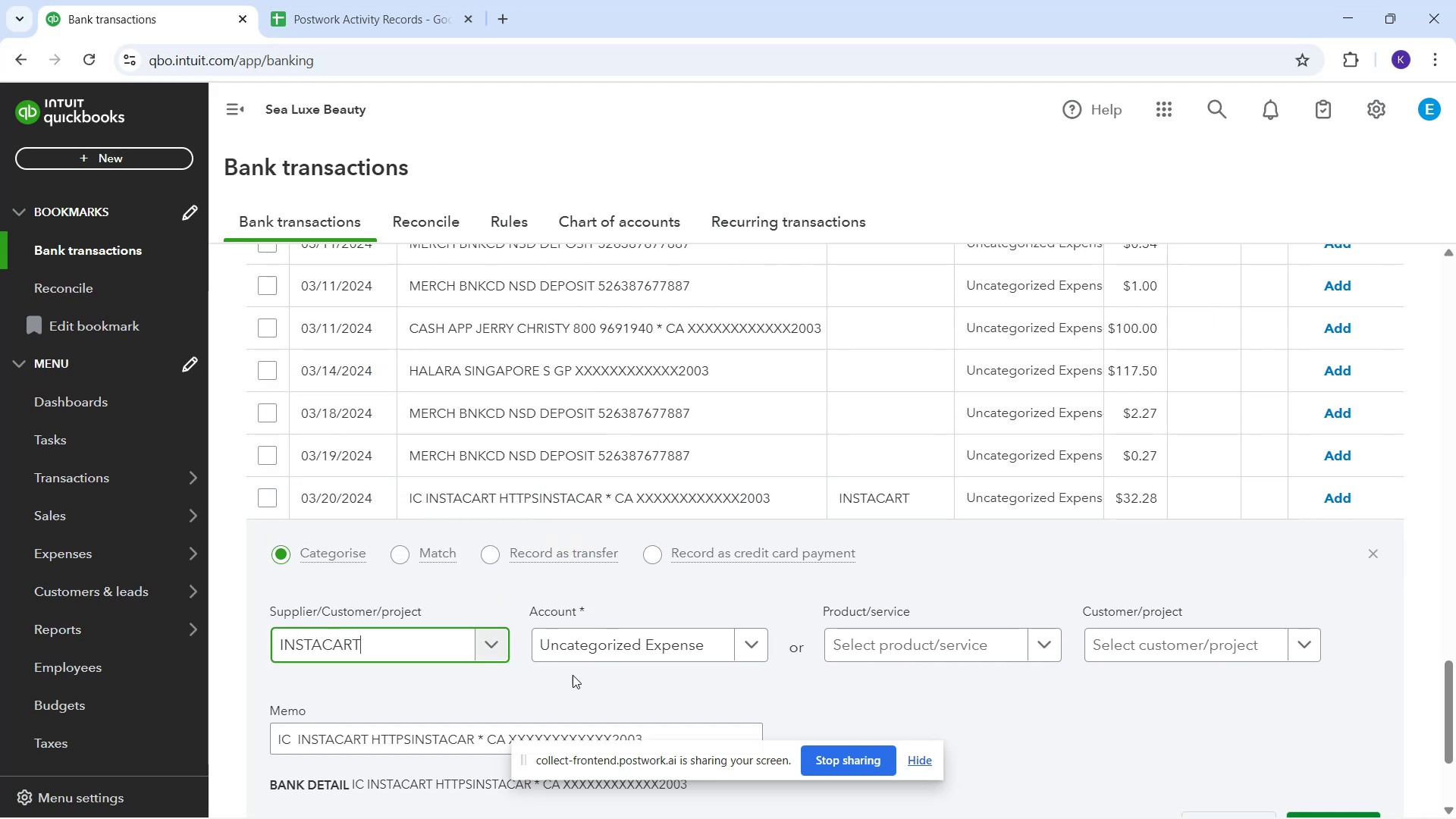 
left_click([589, 649])
 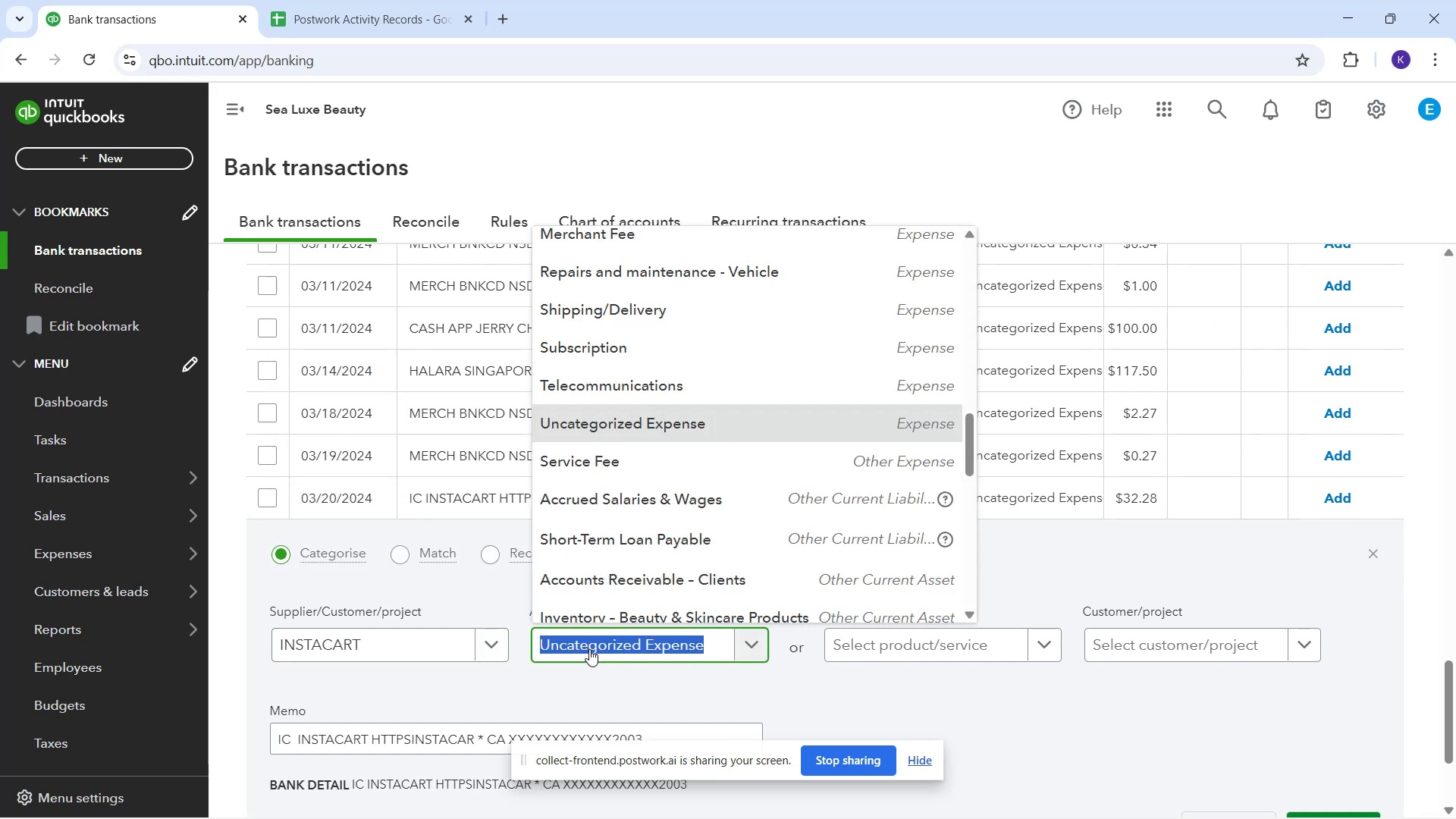 
type(s)
key(Backspace)
type(ge)
 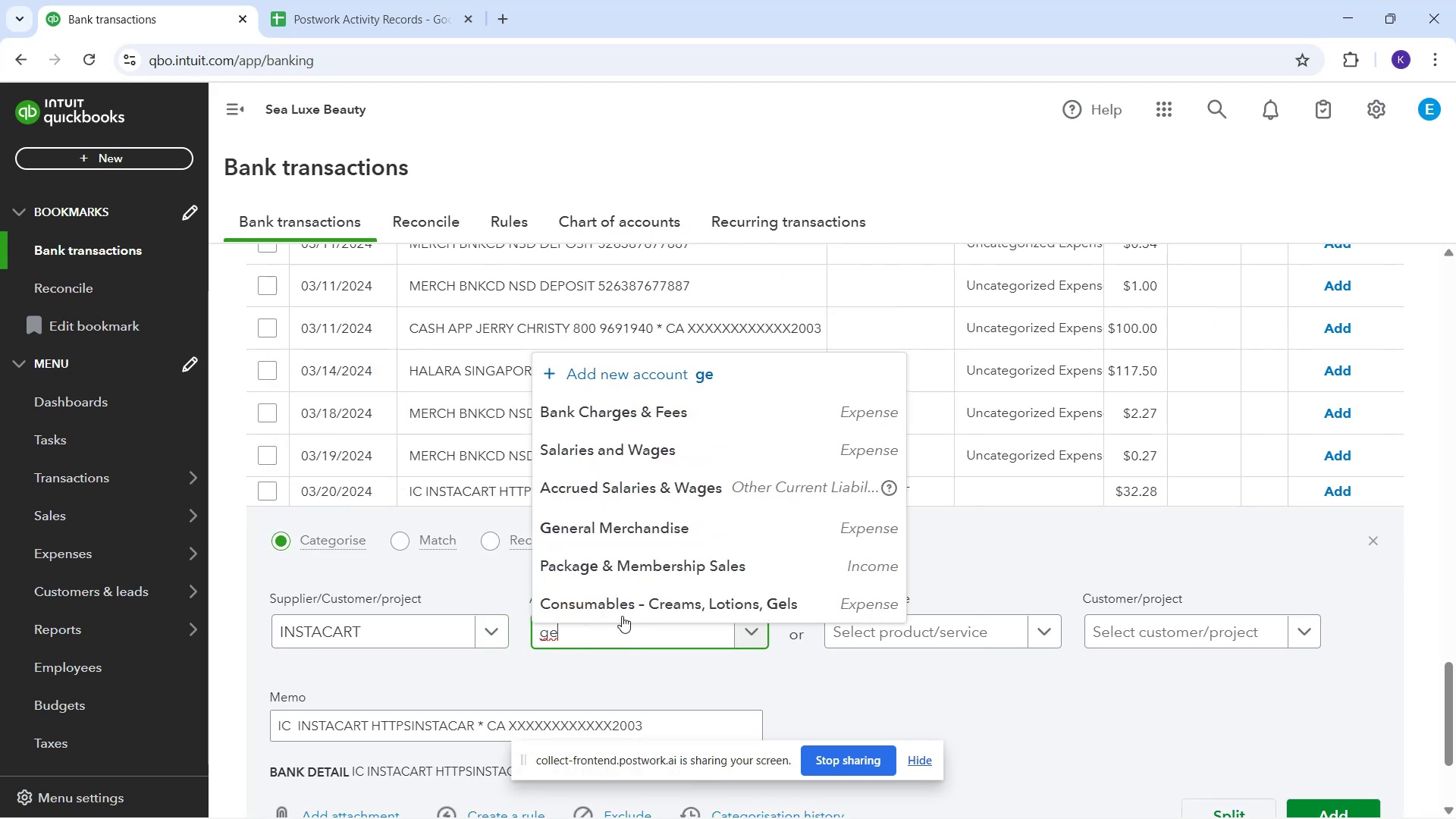 
scroll: coordinate [973, 589], scroll_direction: down, amount: 3.0
 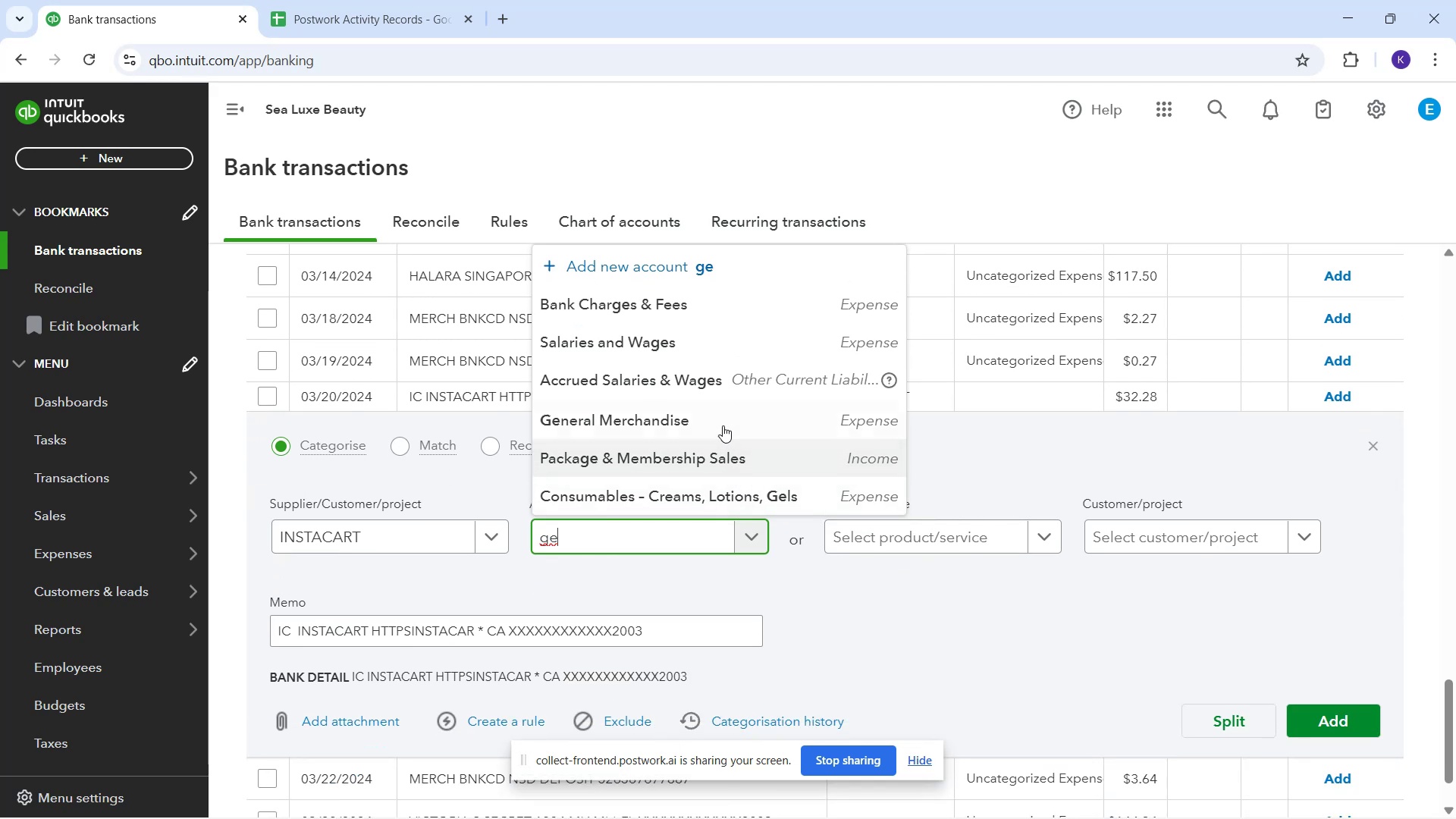 
left_click([717, 416])
 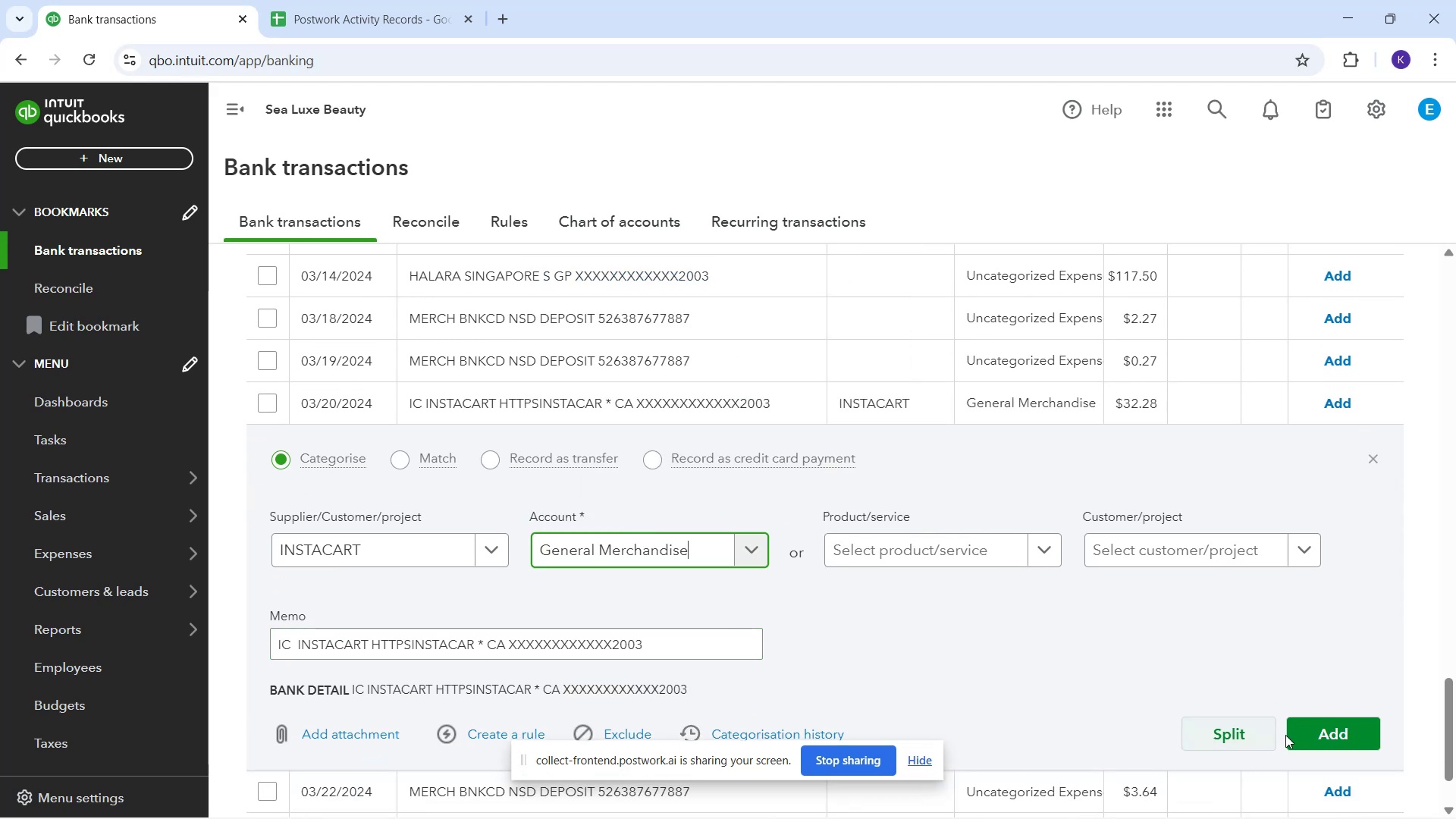 
wait(5.03)
 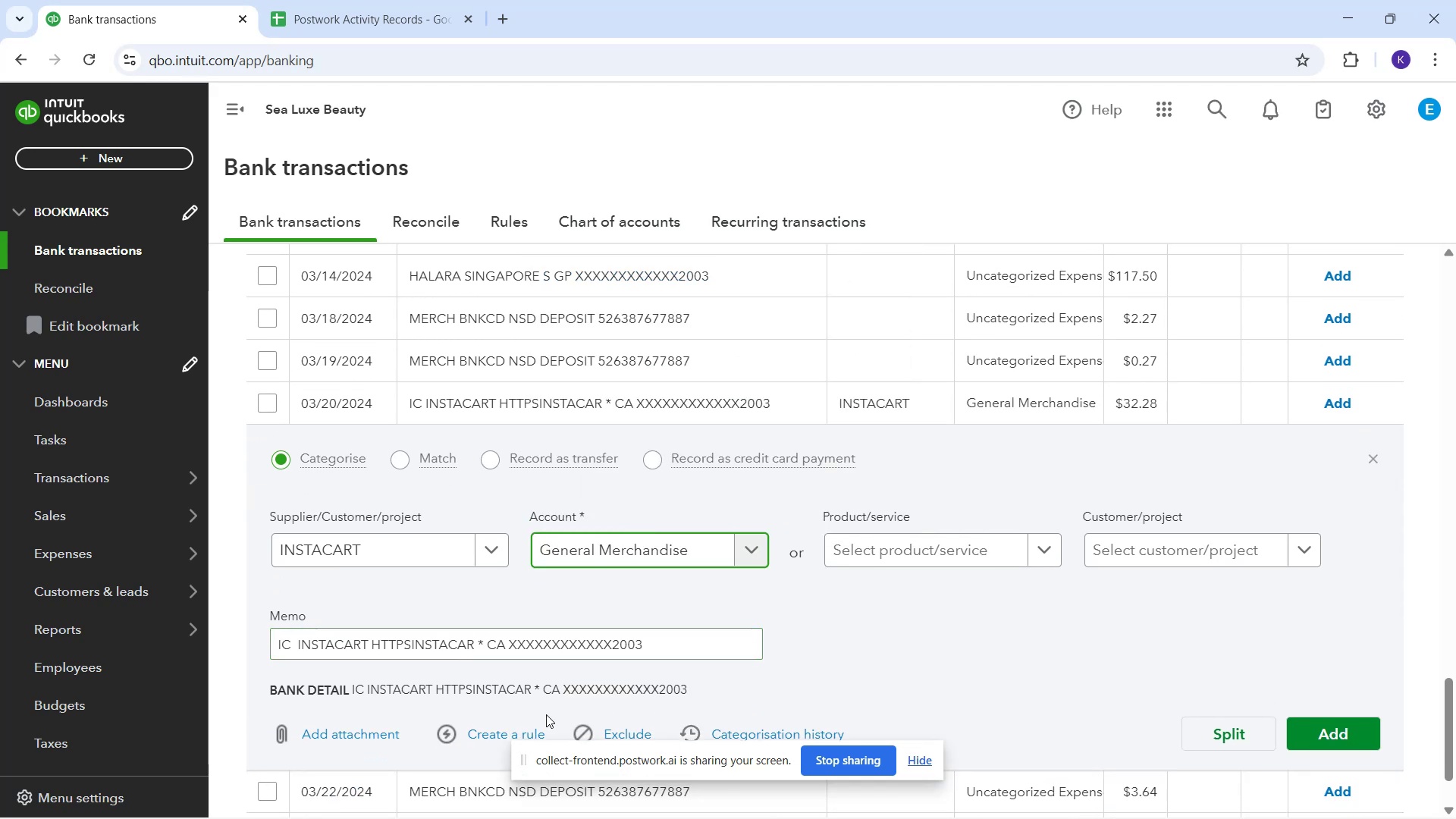 
left_click_drag(start_coordinate=[708, 761], to_coordinate=[827, 57])
 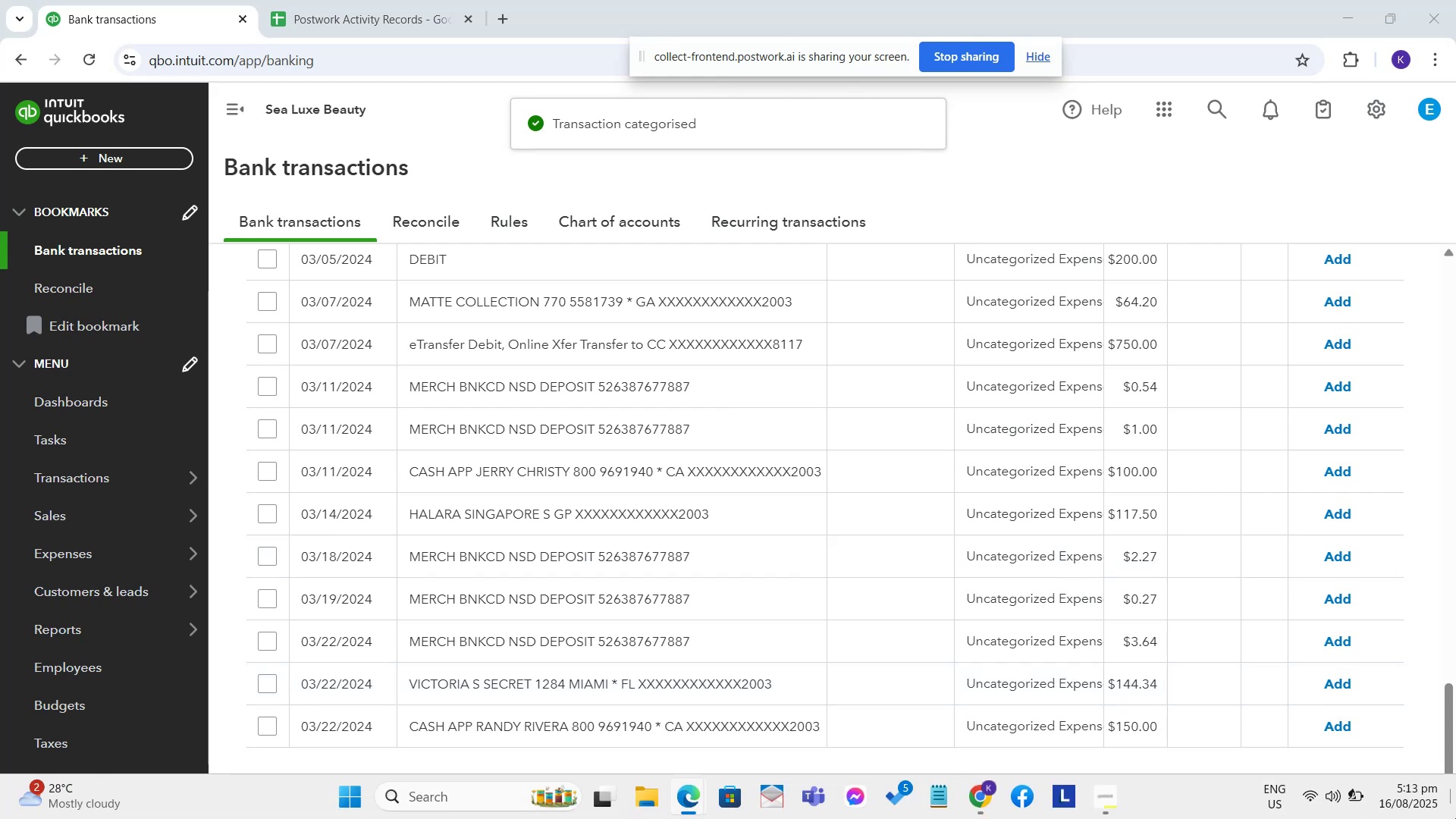 
wait(5.13)
 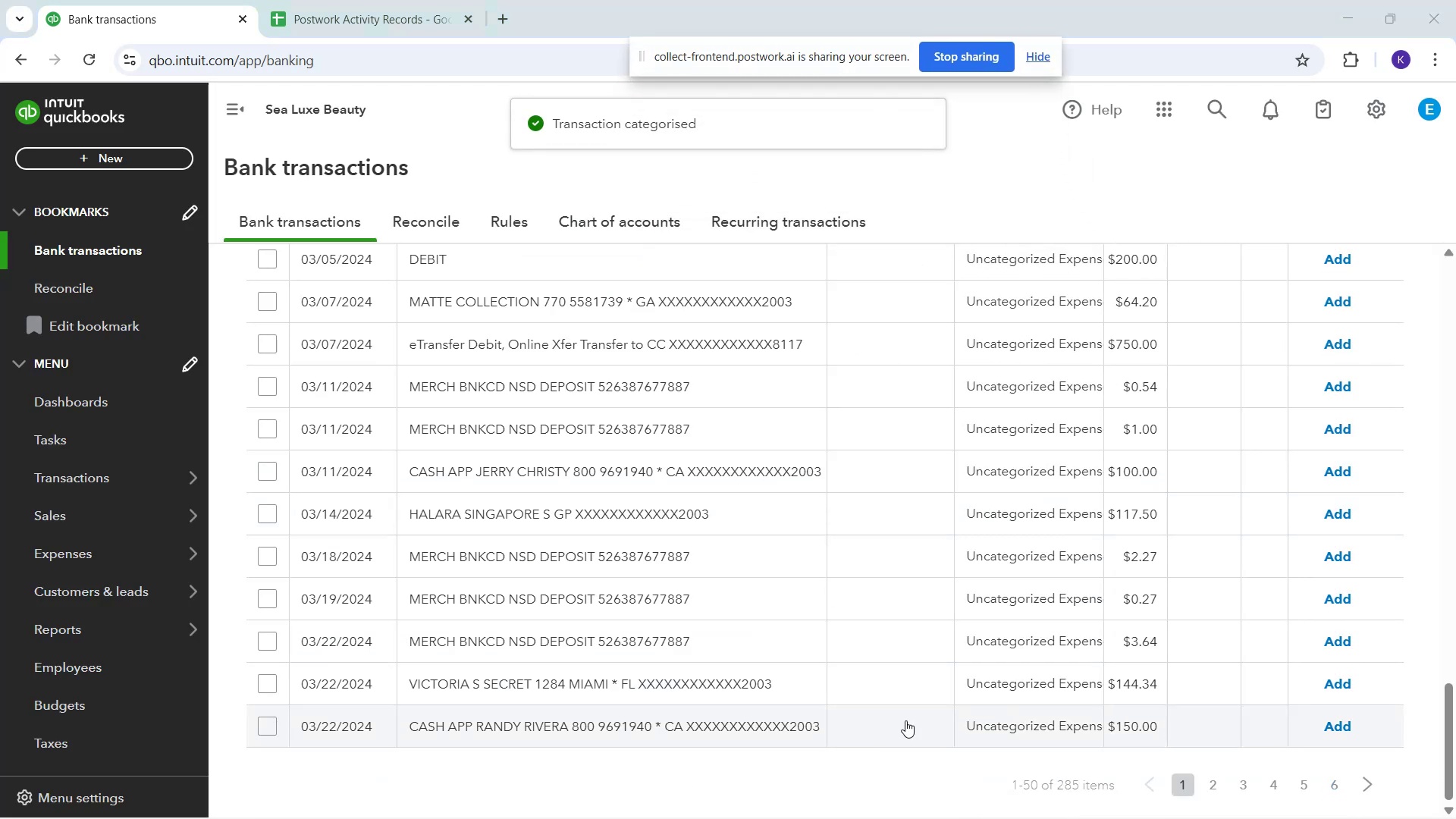 
left_click([482, 682])
 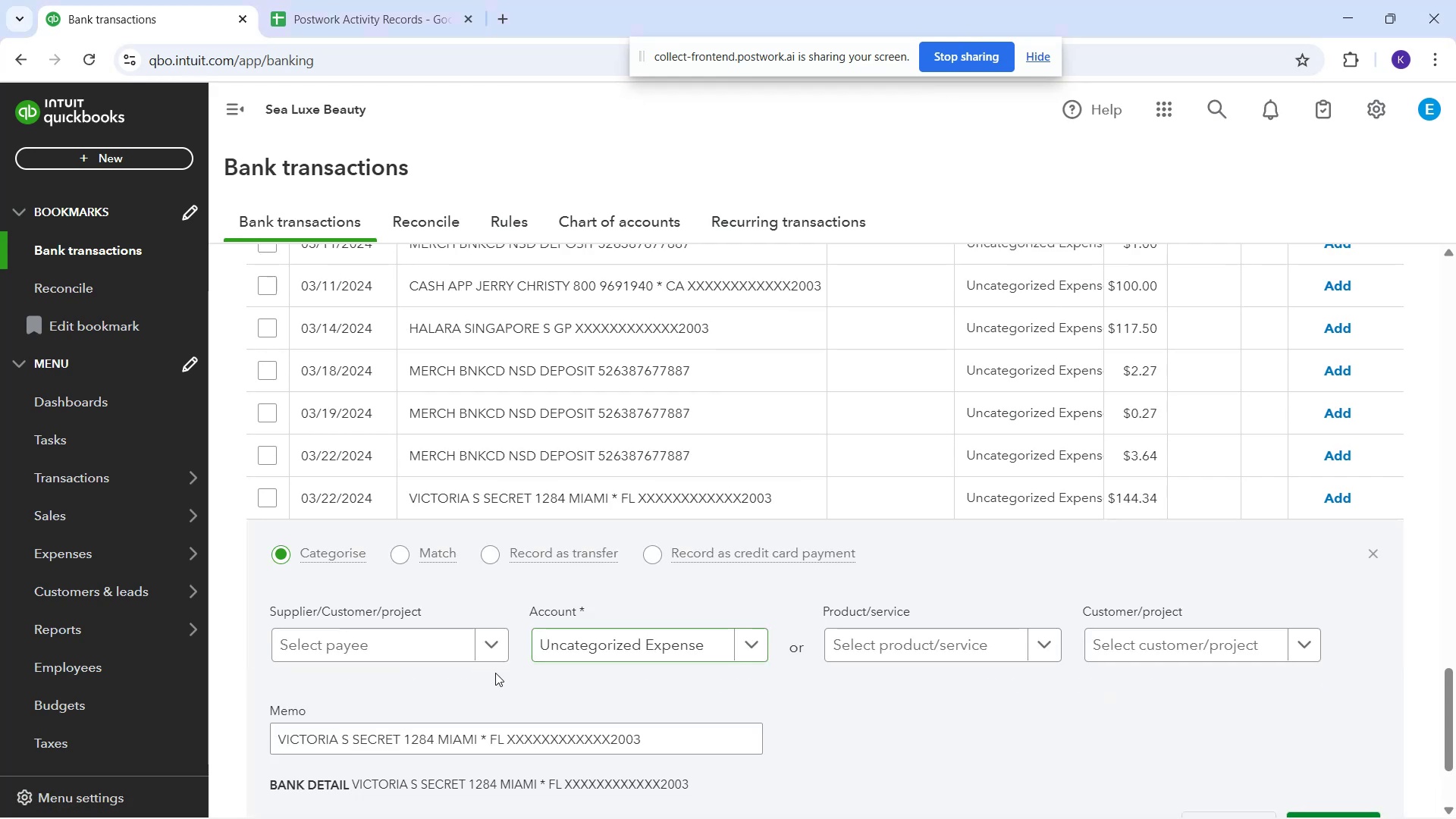 
left_click_drag(start_coordinate=[378, 645], to_coordinate=[373, 648])
 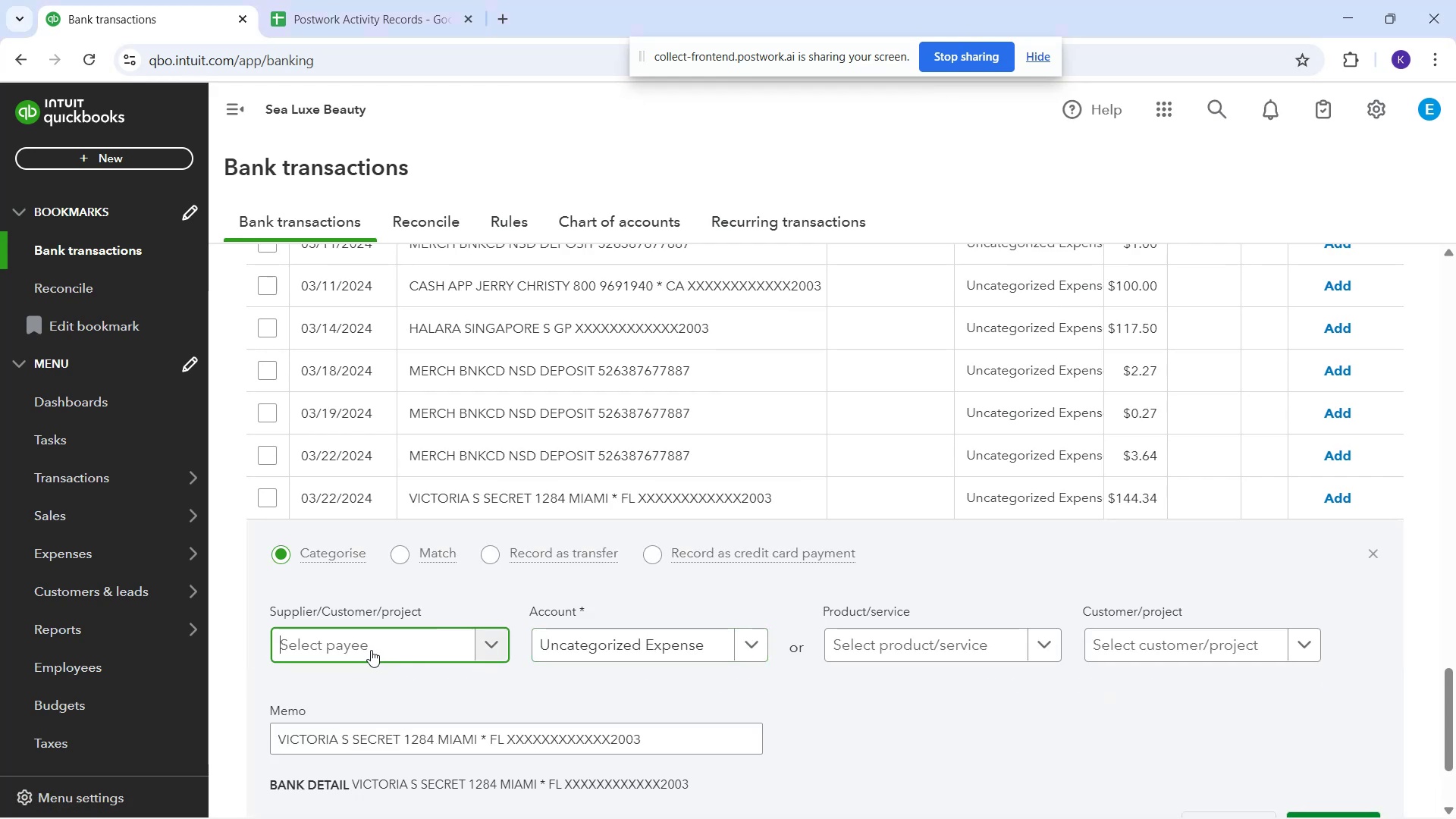 
type(vict)
 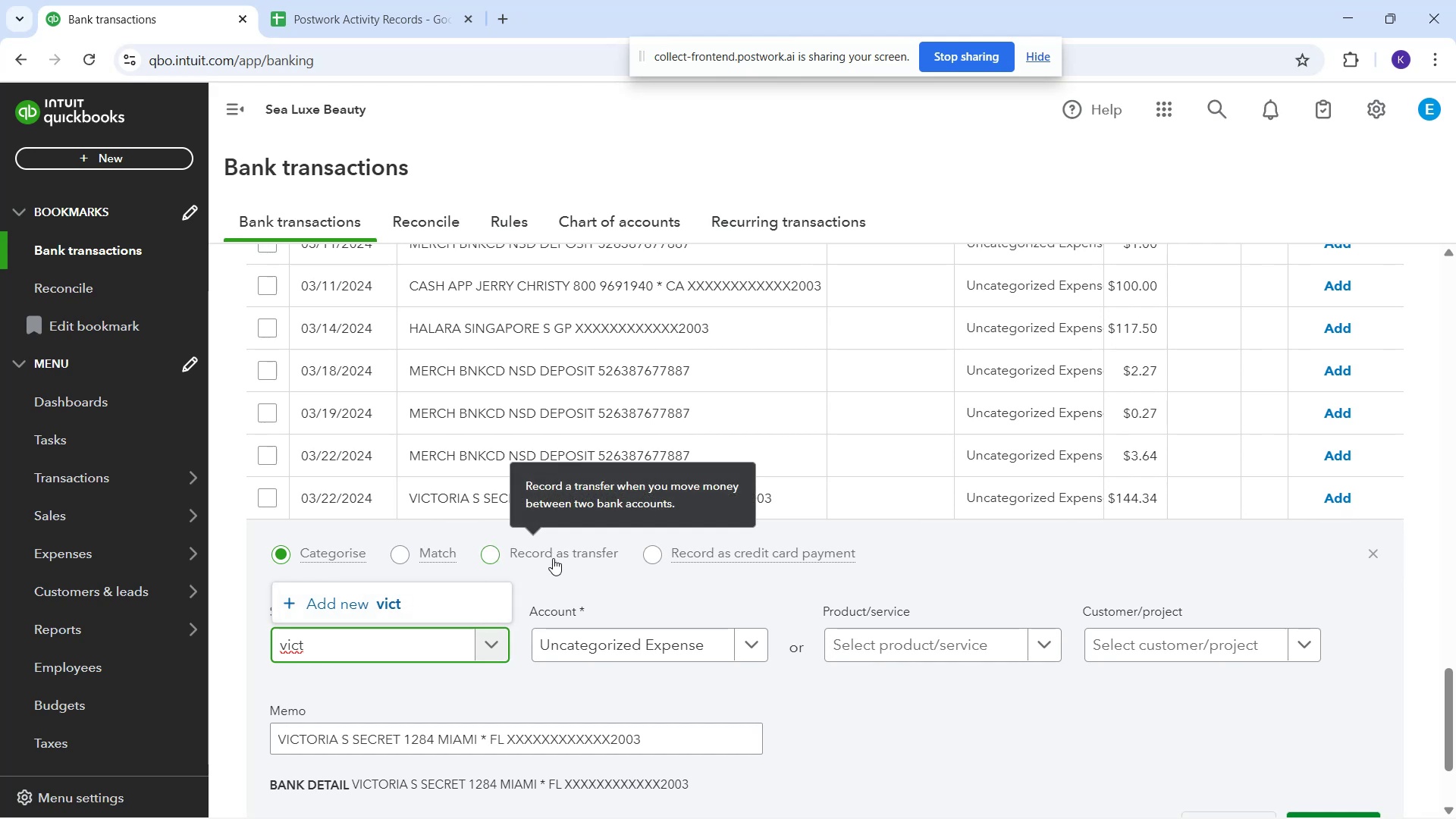 
left_click_drag(start_coordinate=[408, 654], to_coordinate=[193, 618])
 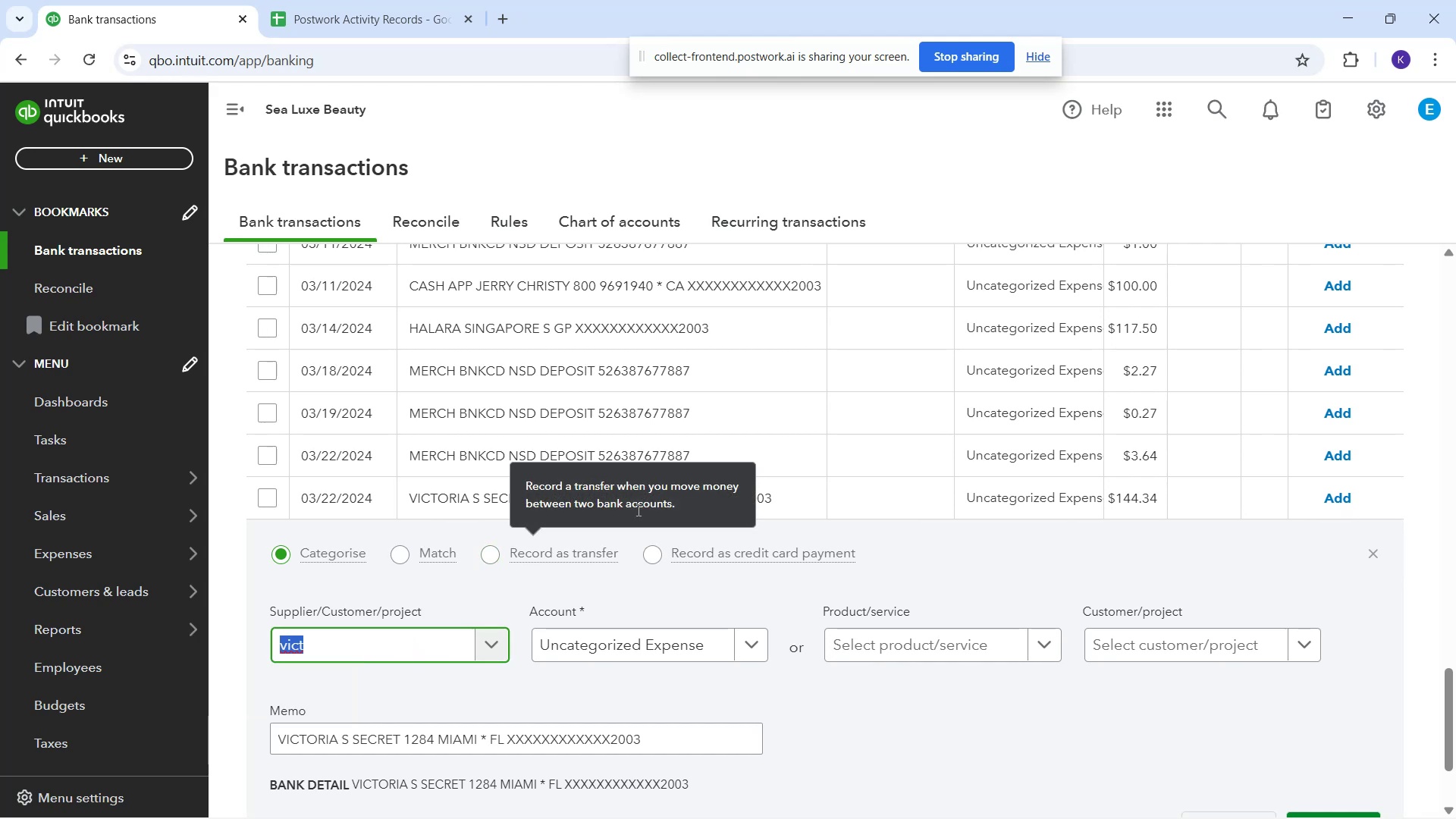 
type(Victoria Secret)
 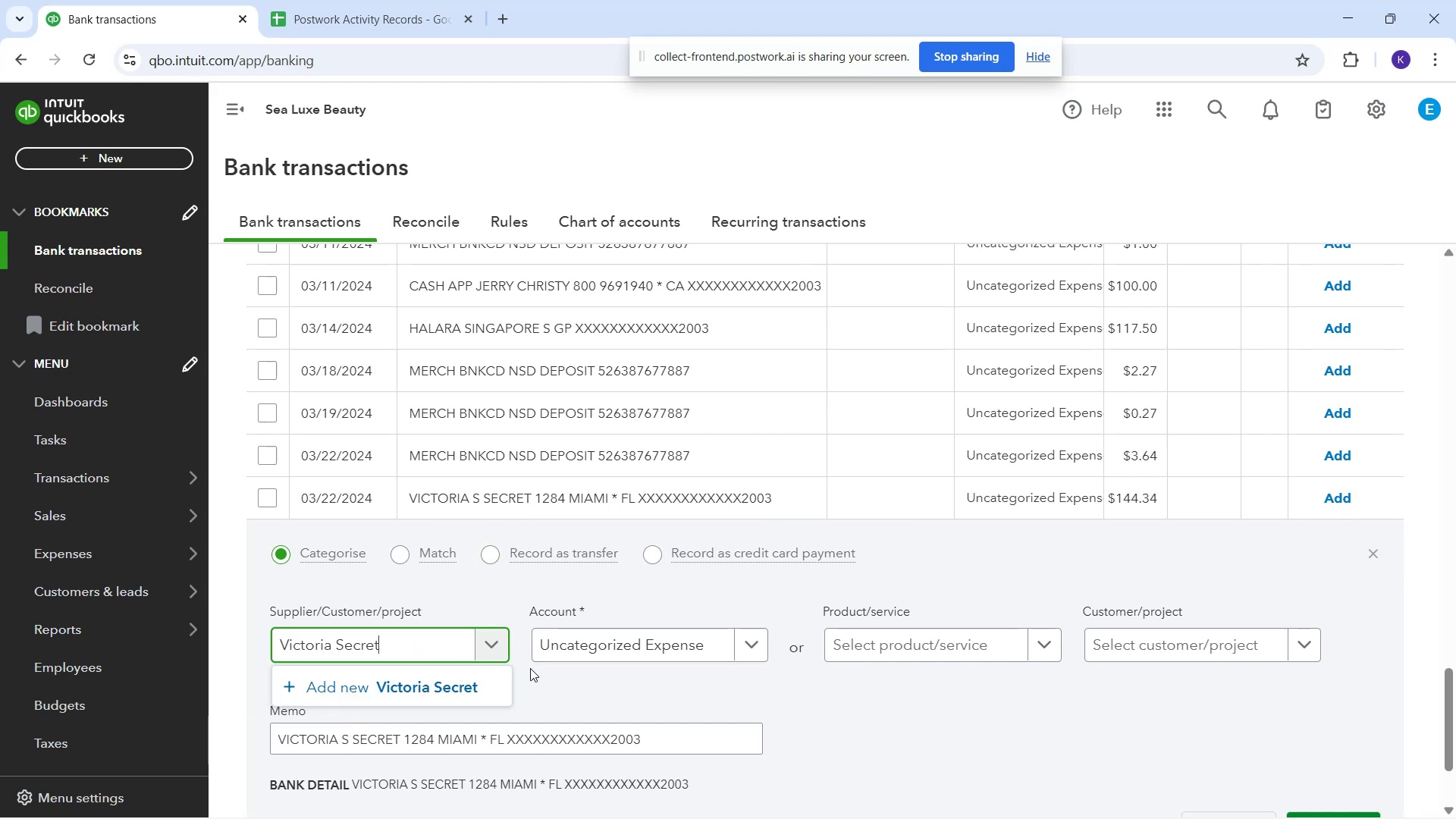 
left_click([443, 694])
 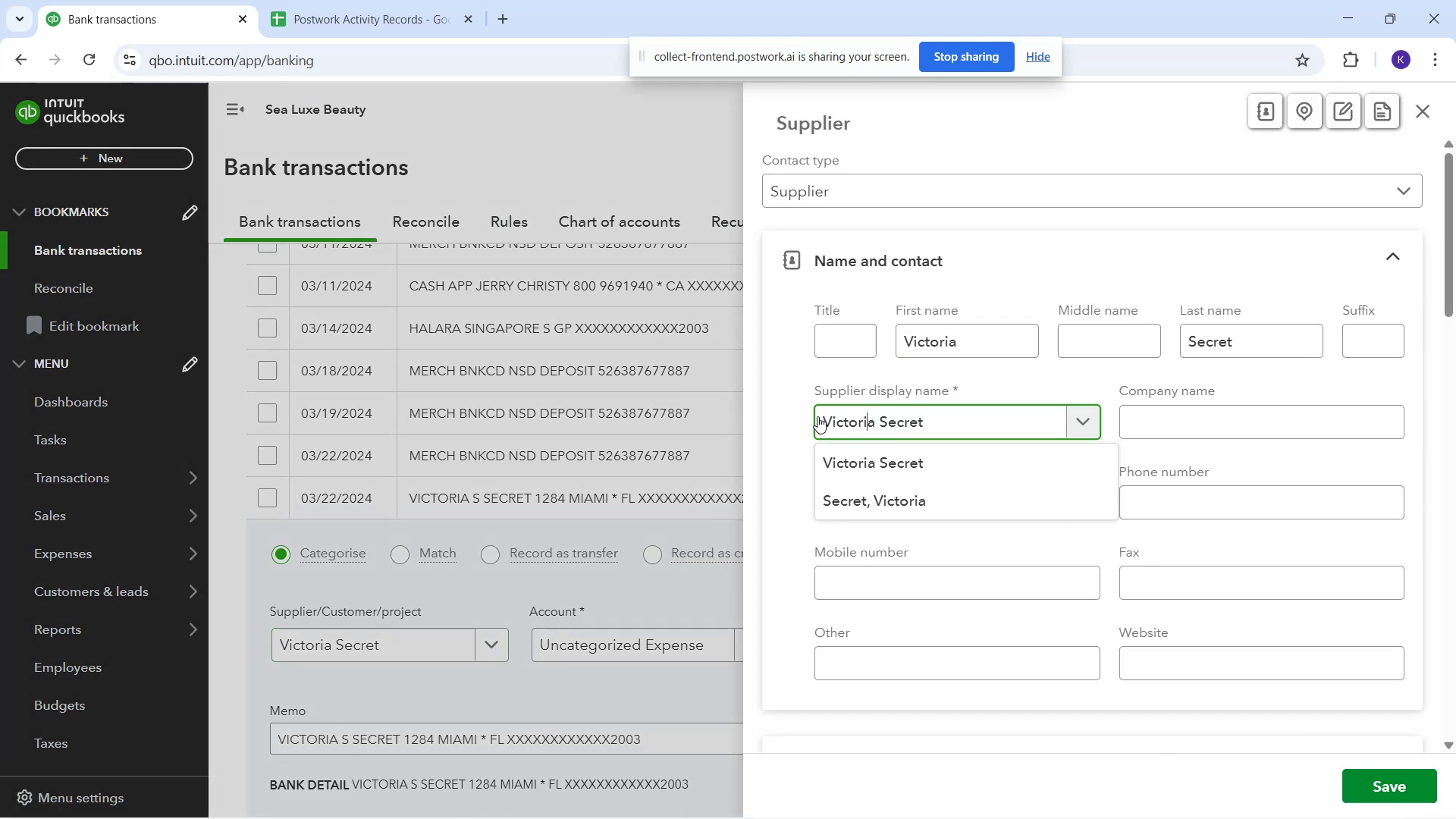 
wait(6.8)
 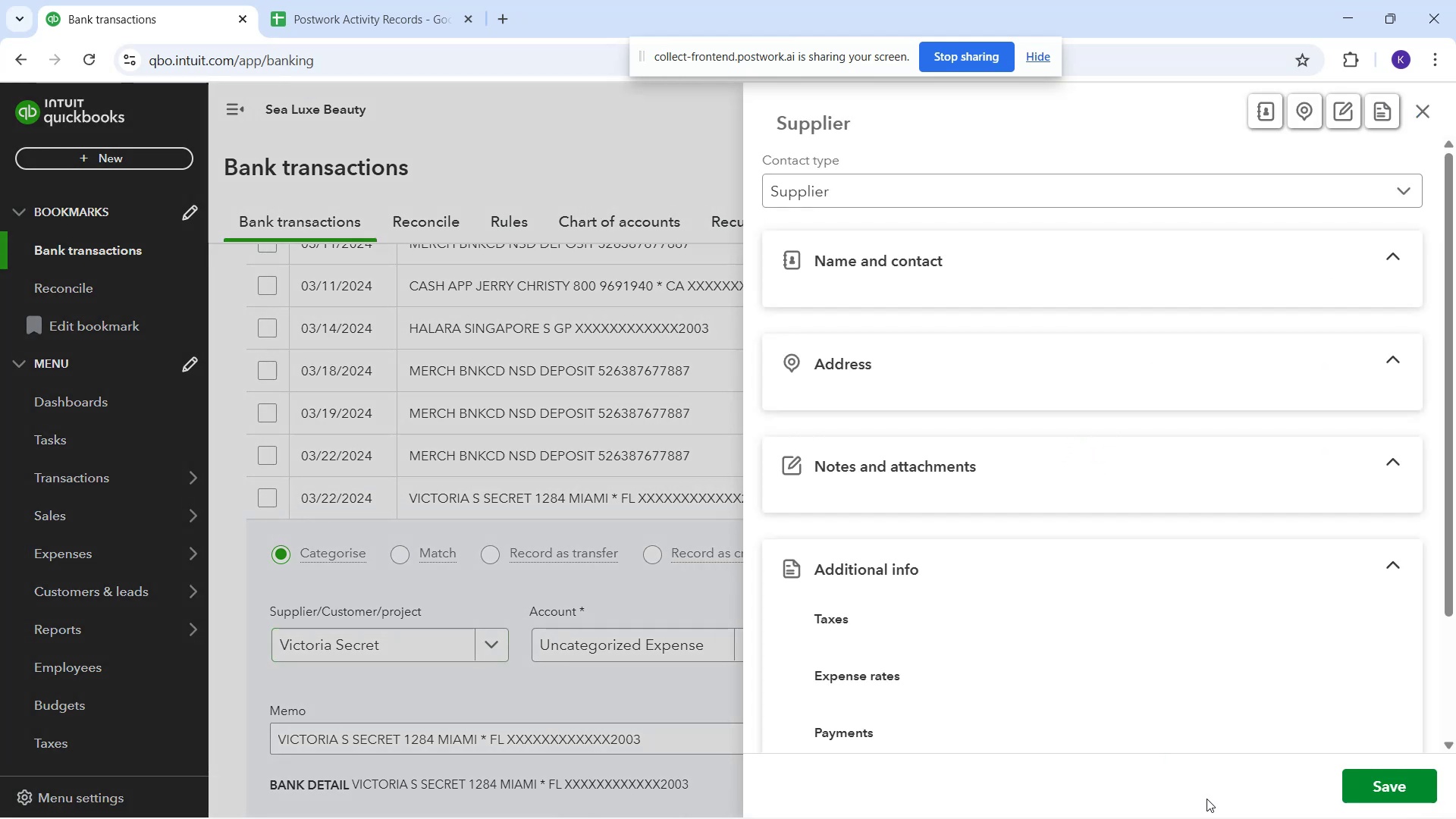 
key(ArrowRight)
 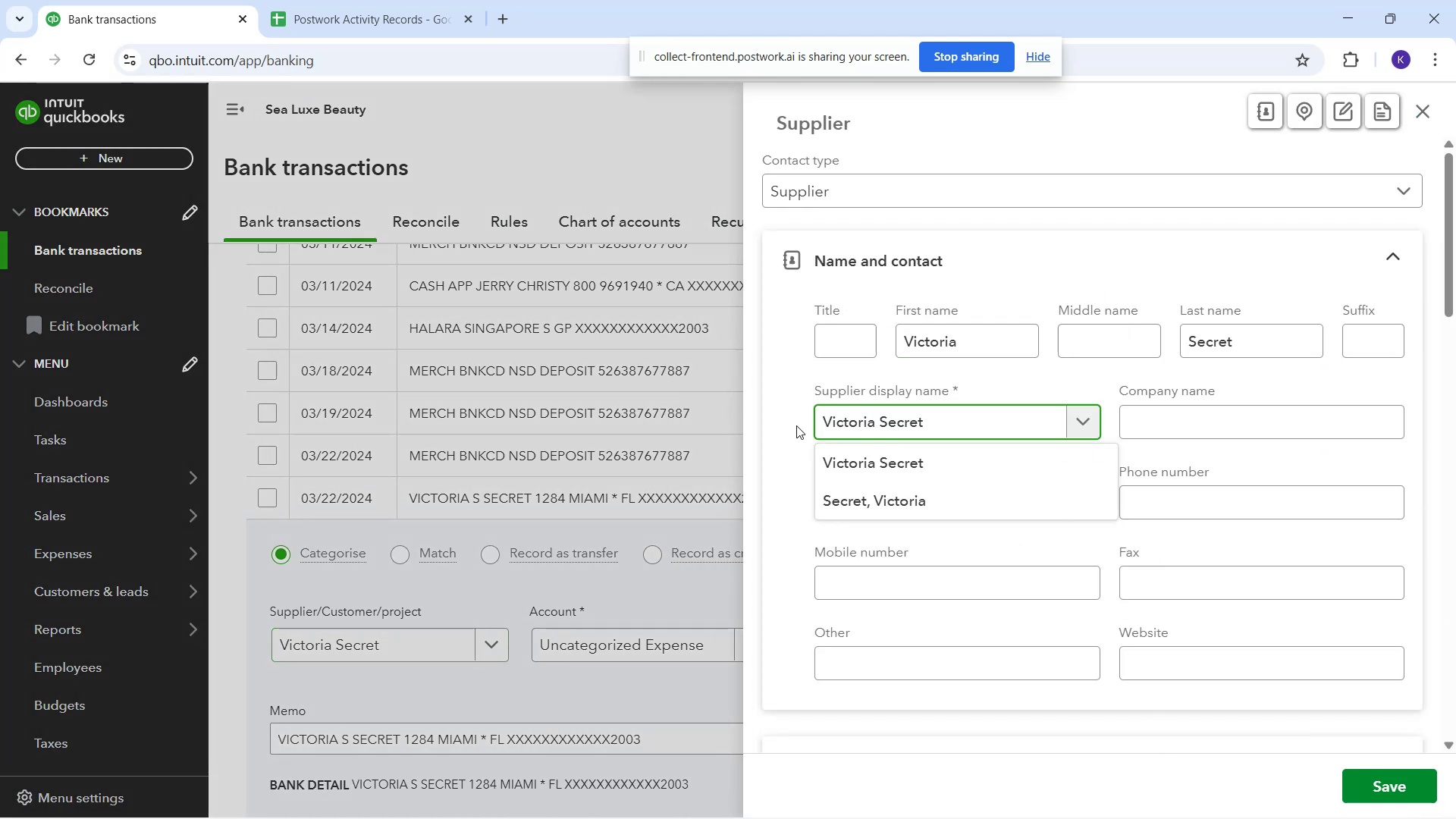 
key(Quote)
 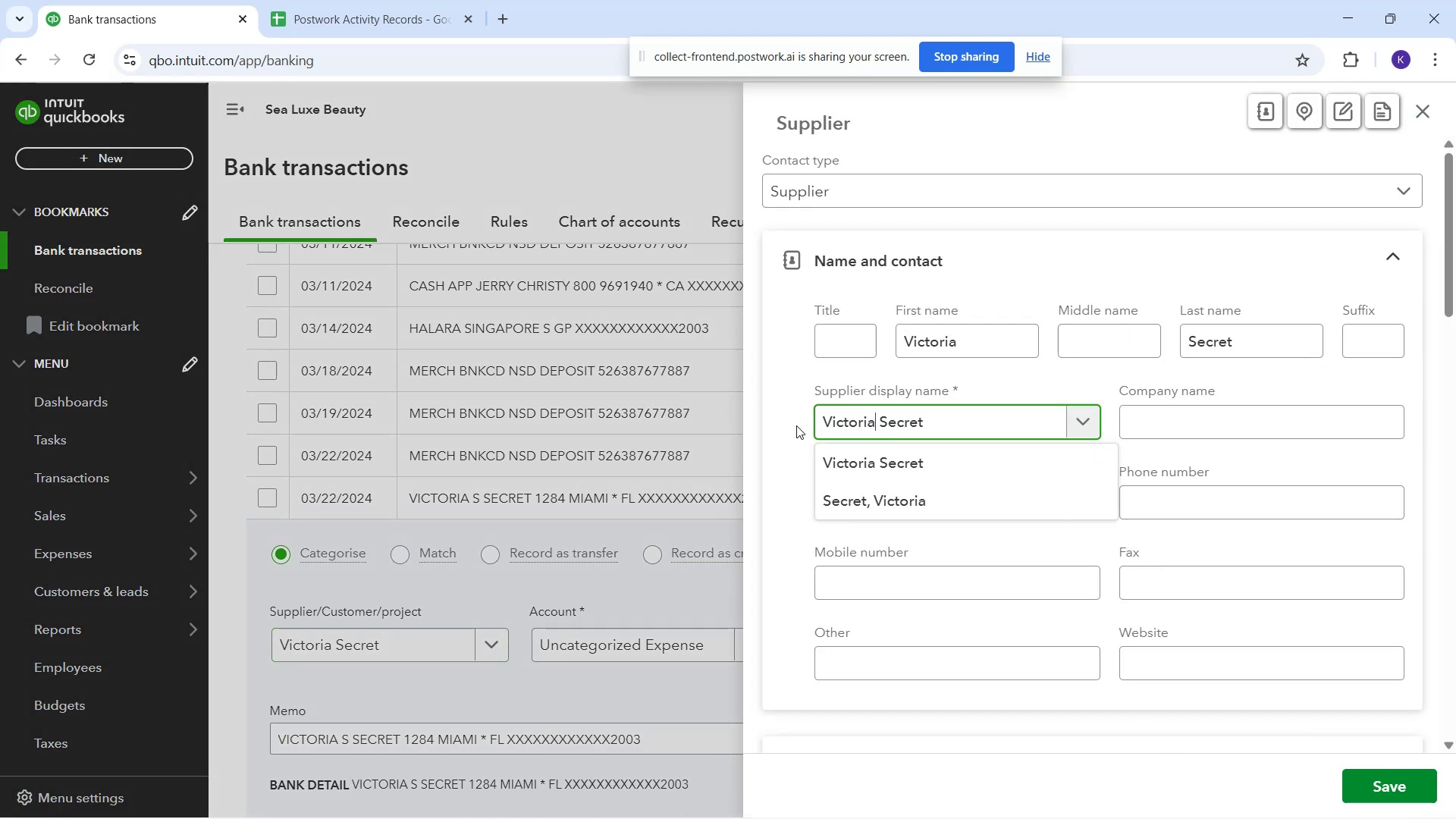 
key(S)
 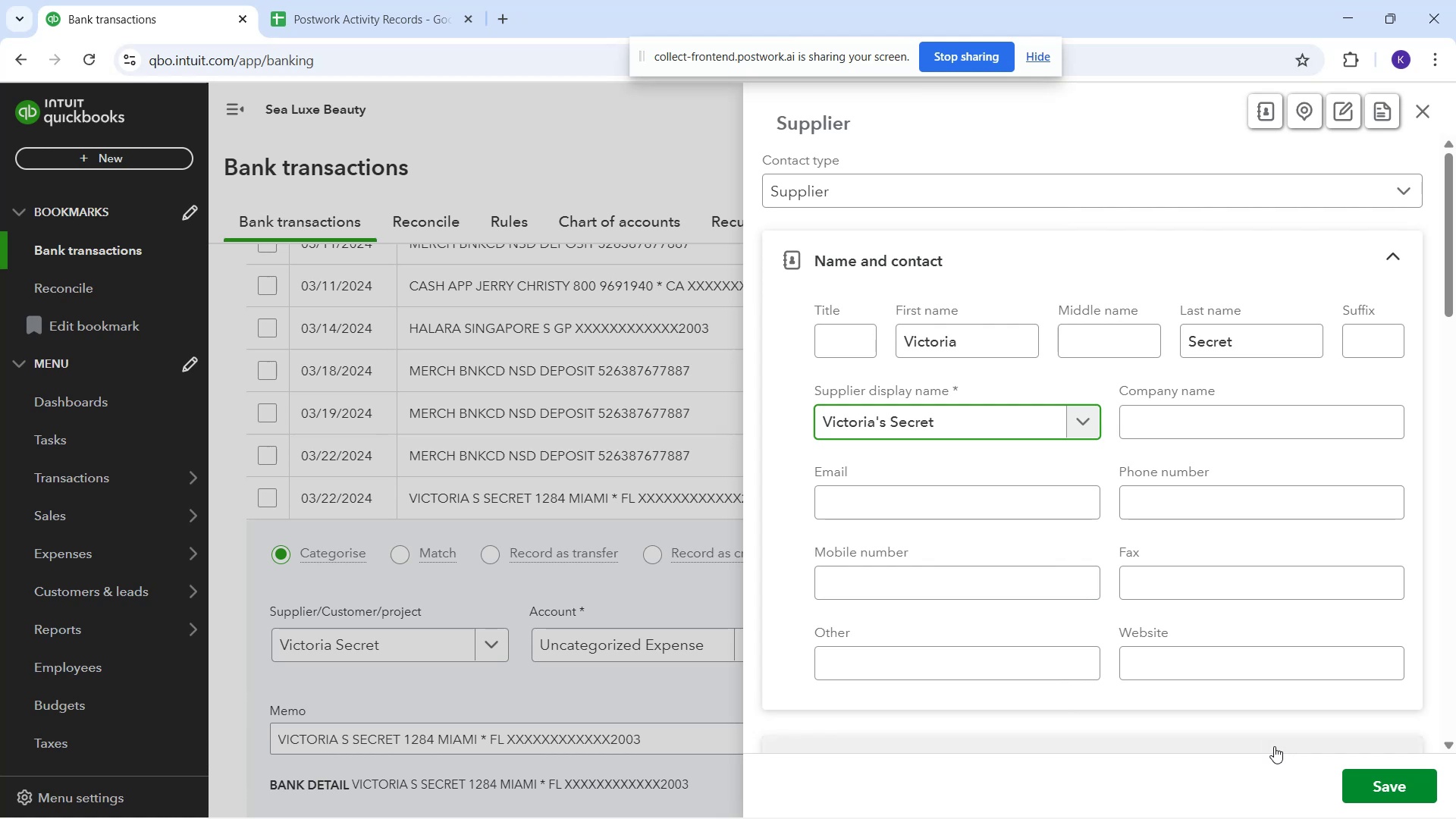 
key(Backspace)
 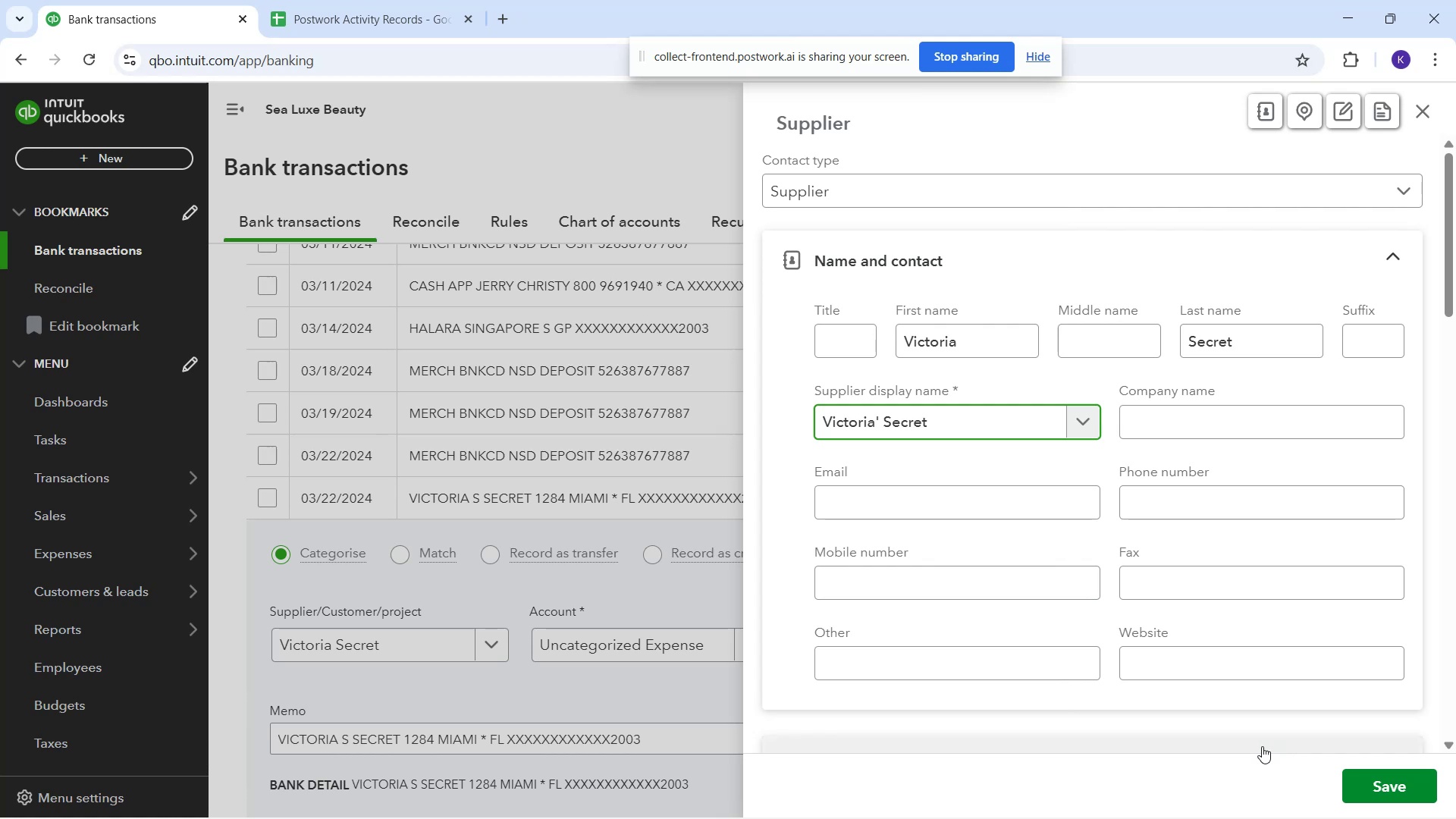 
key(Backspace)
 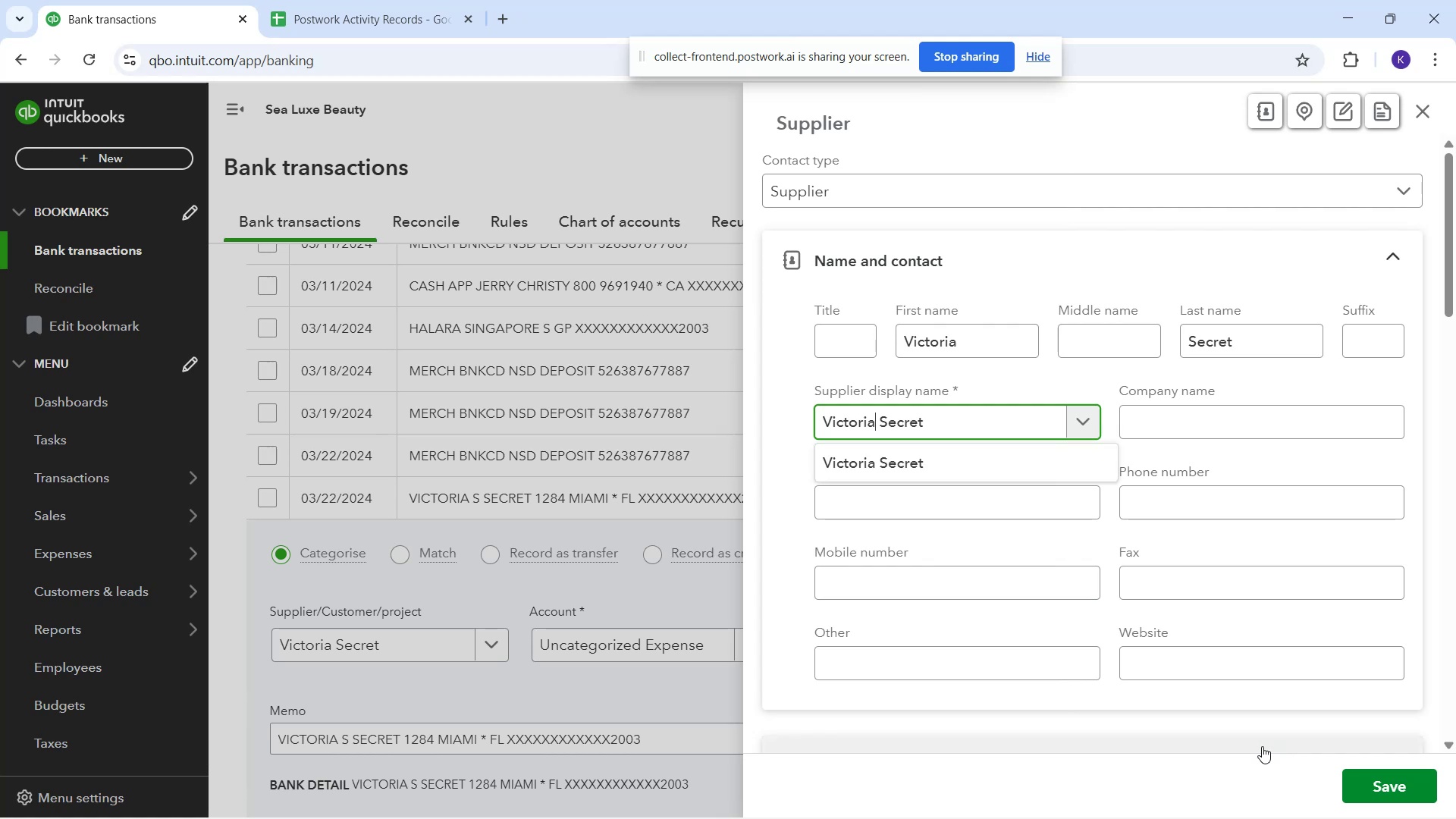 
key(Space)
 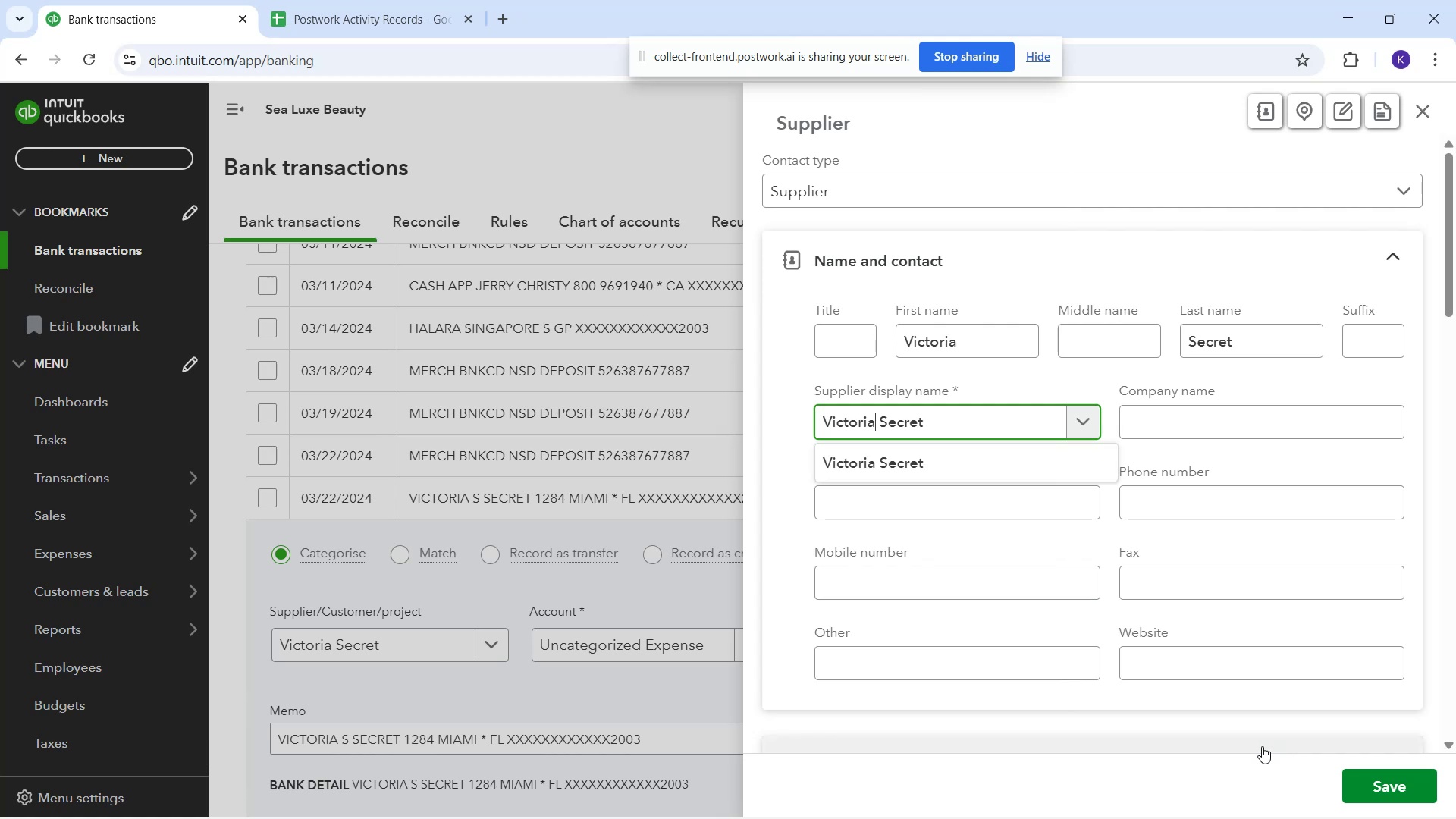 
key(S)
 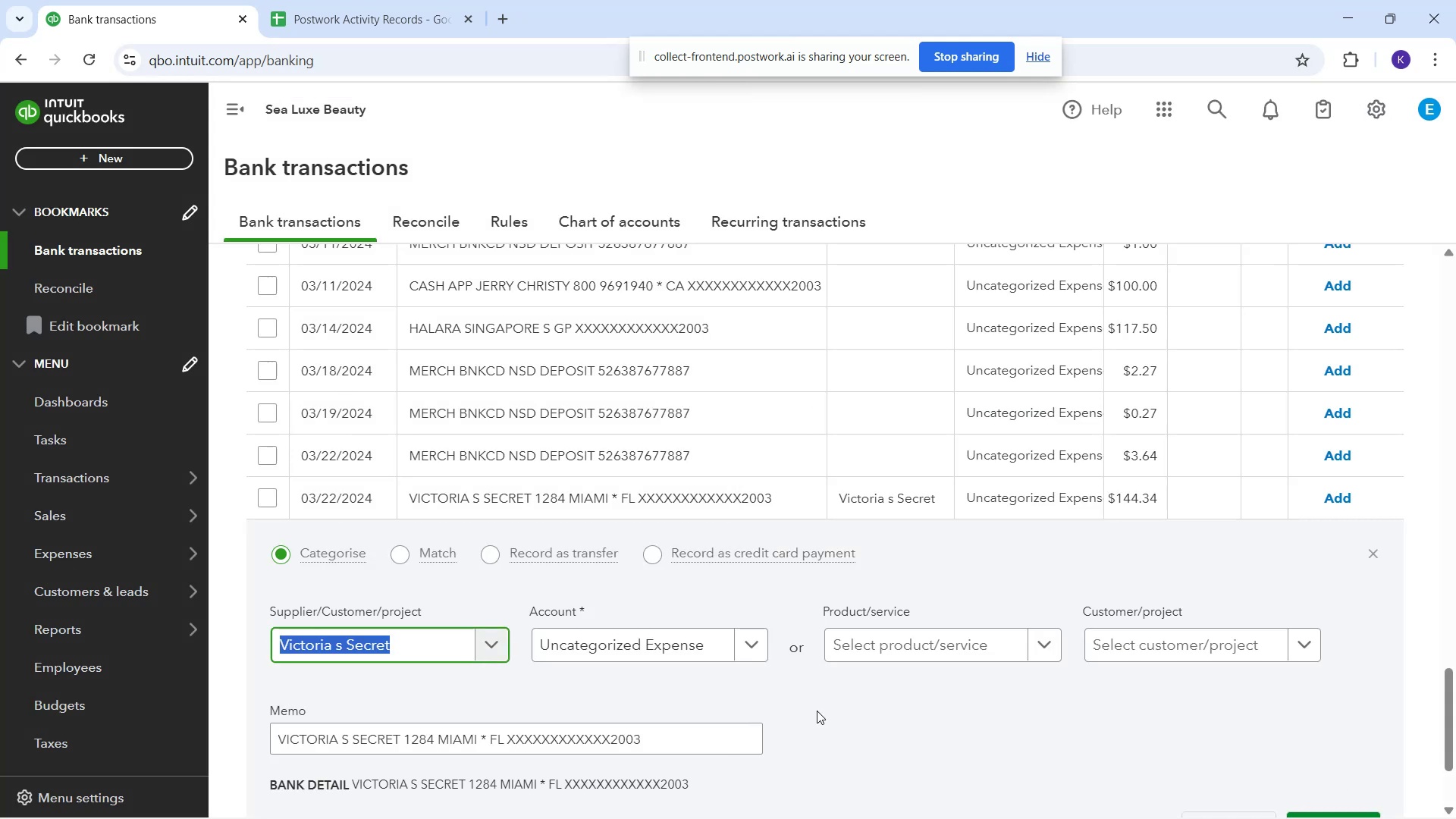 
wait(7.52)
 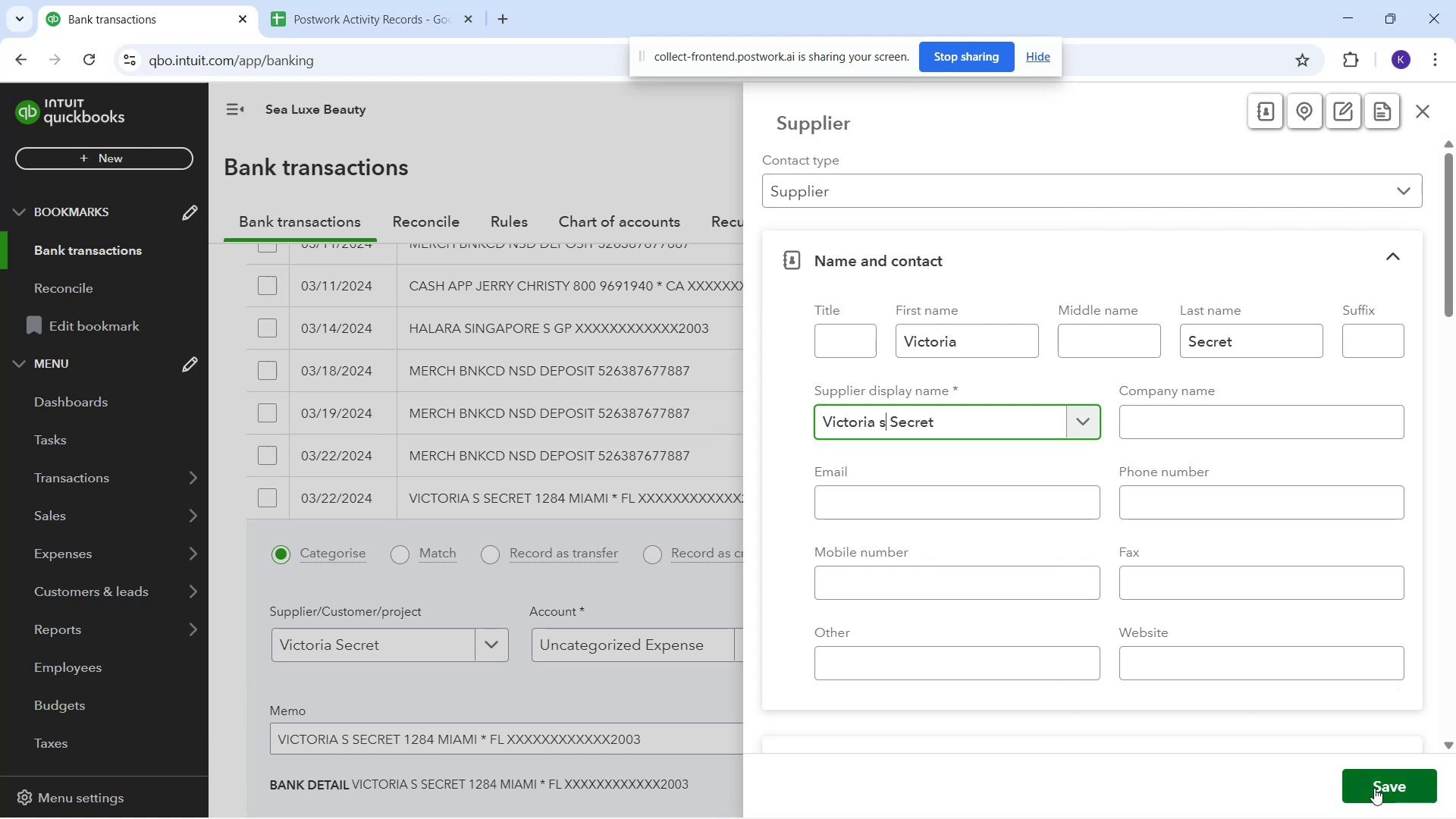 
left_click([642, 648])
 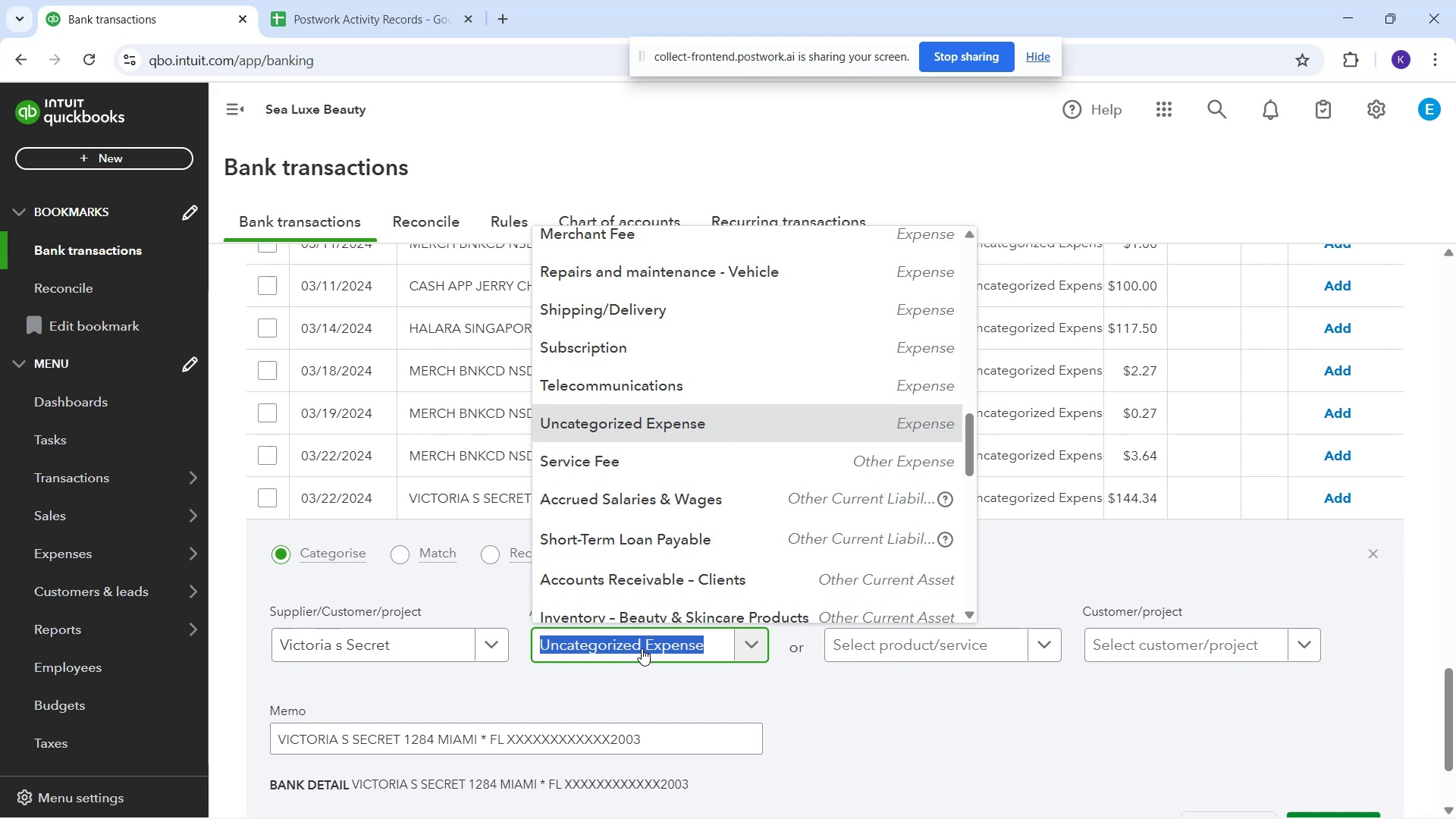 
type(be)
 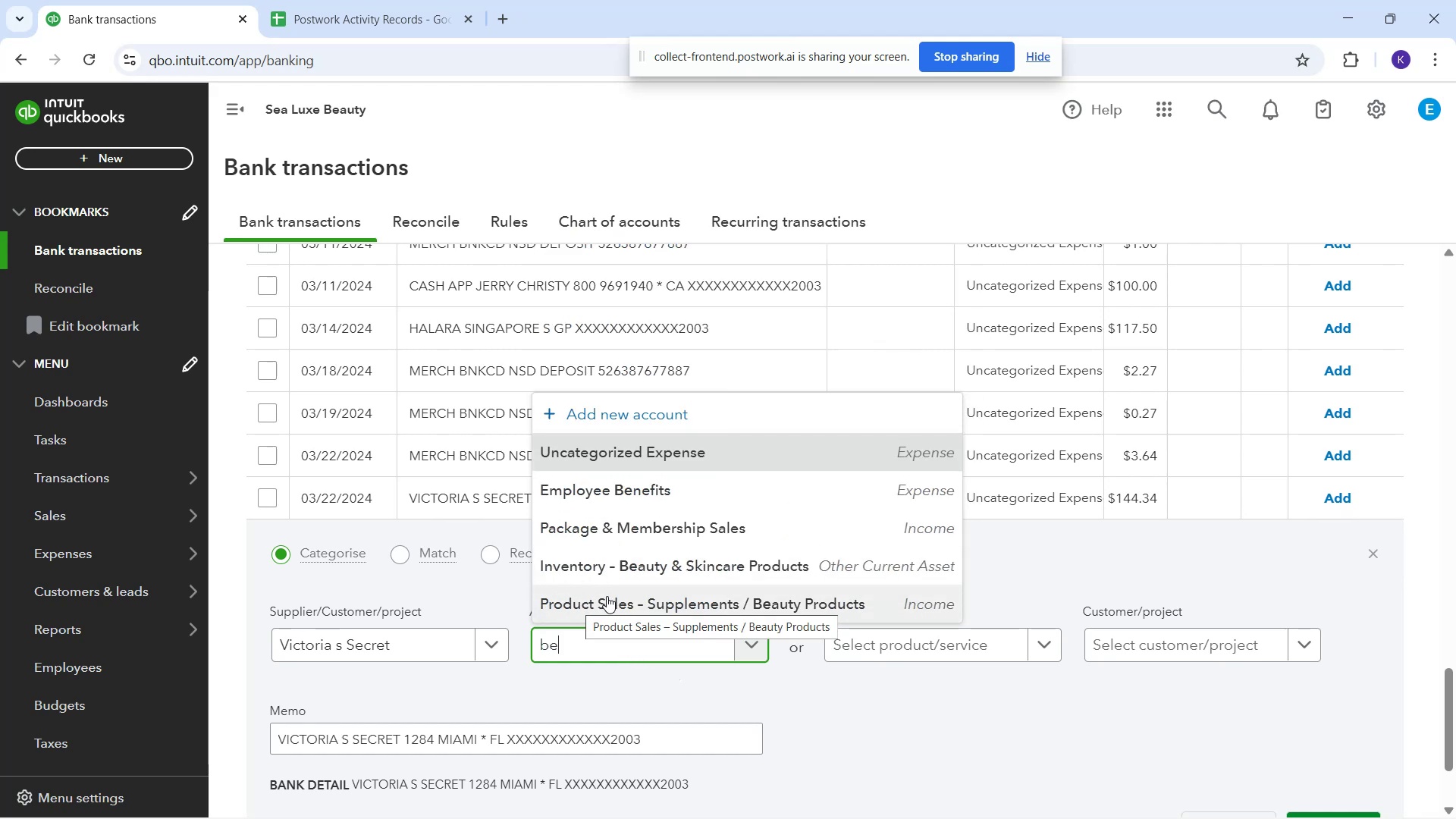 
left_click([562, 604])
 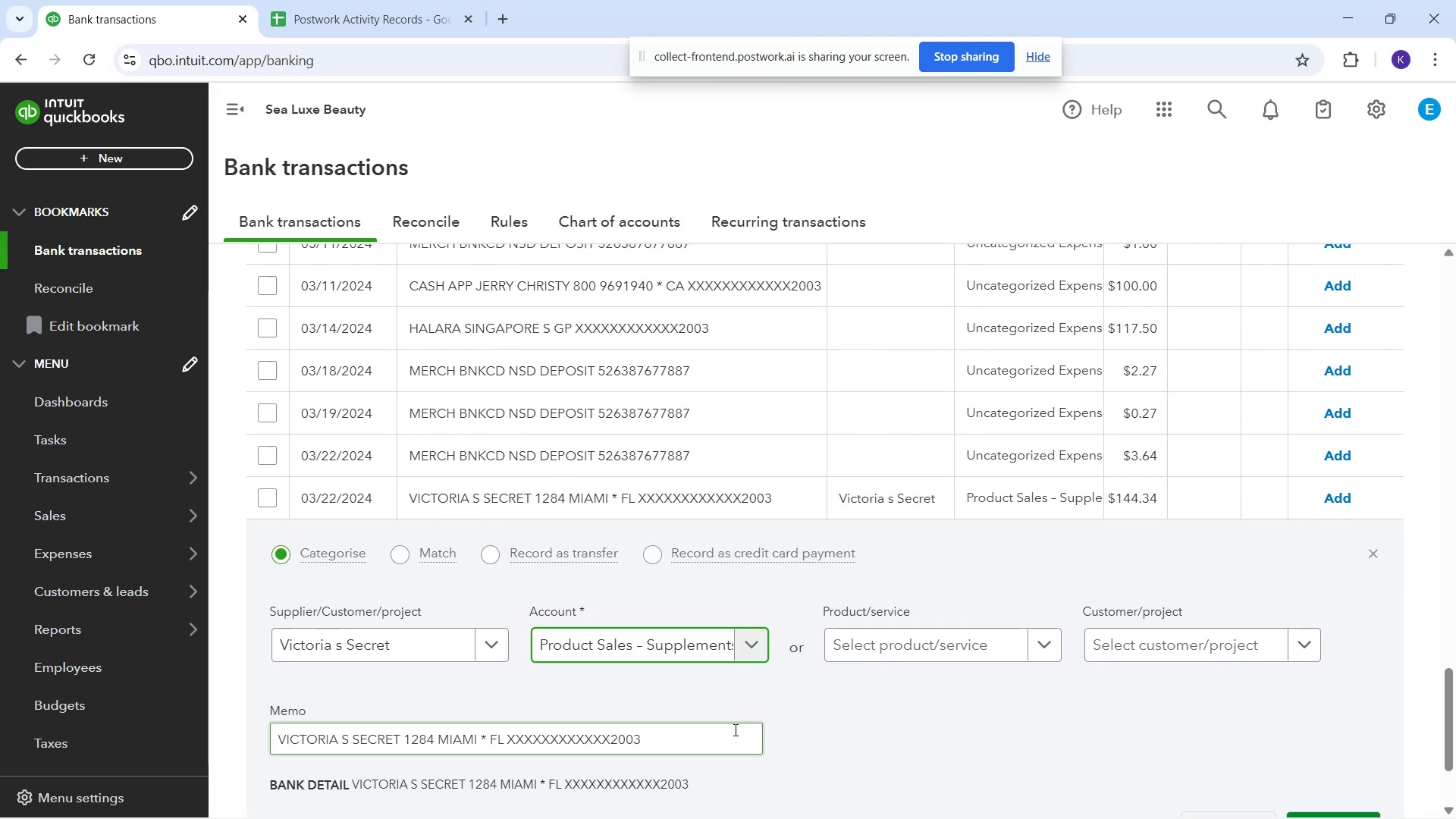 
scroll: coordinate [752, 673], scroll_direction: down, amount: 1.0
 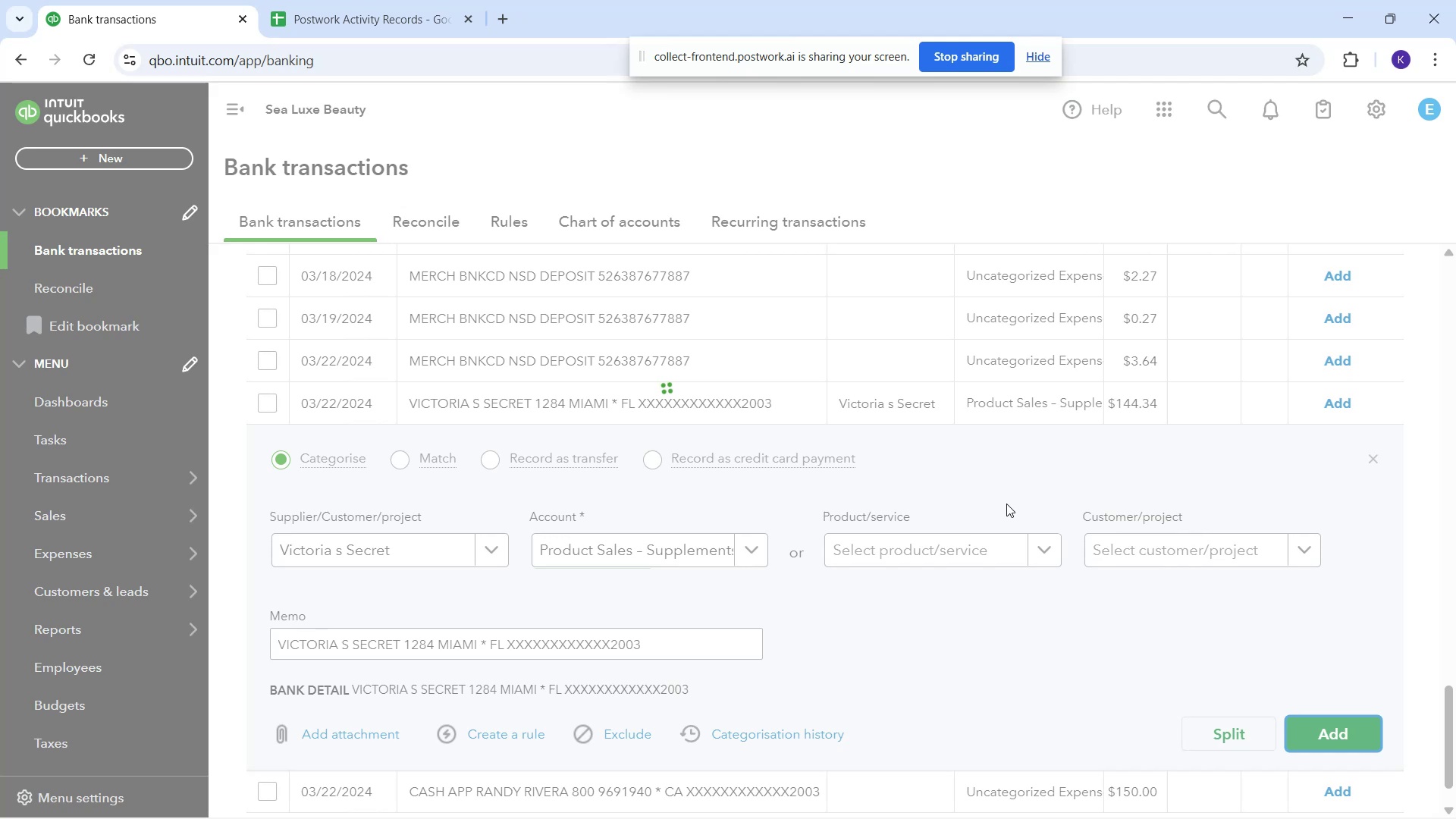 
wait(8.72)
 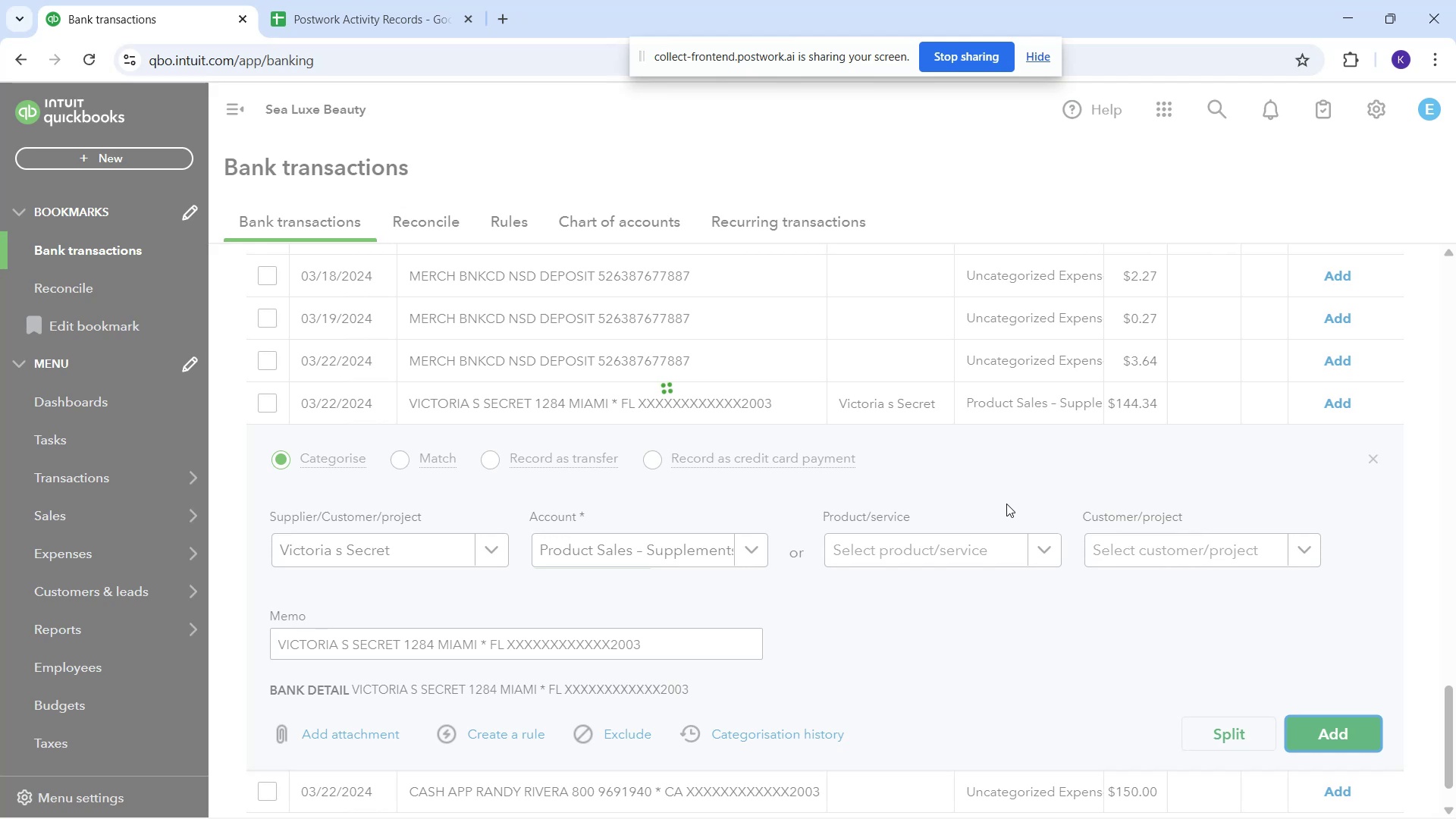 
scroll: coordinate [971, 739], scroll_direction: down, amount: 2.0
 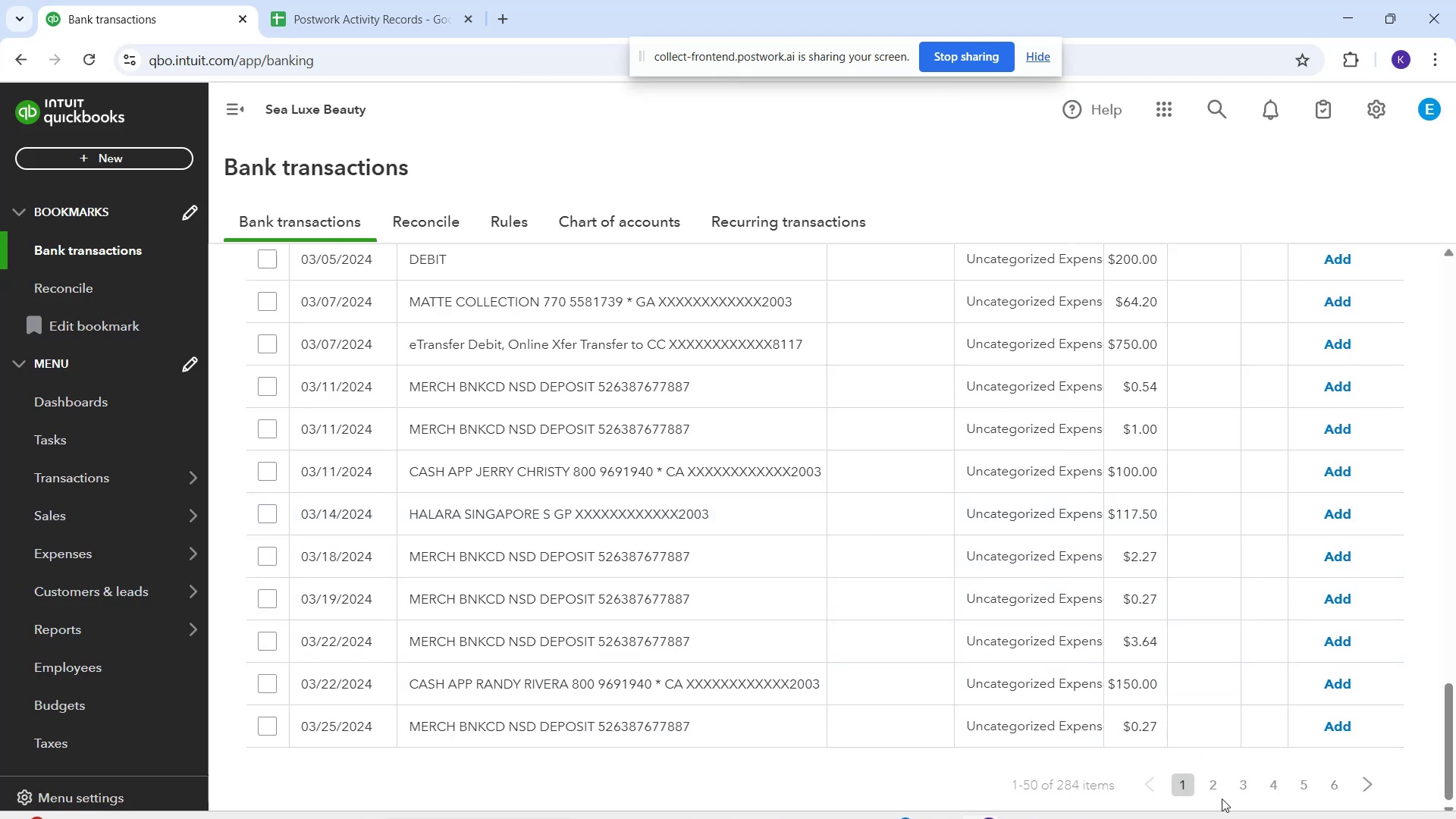 
left_click([1211, 792])
 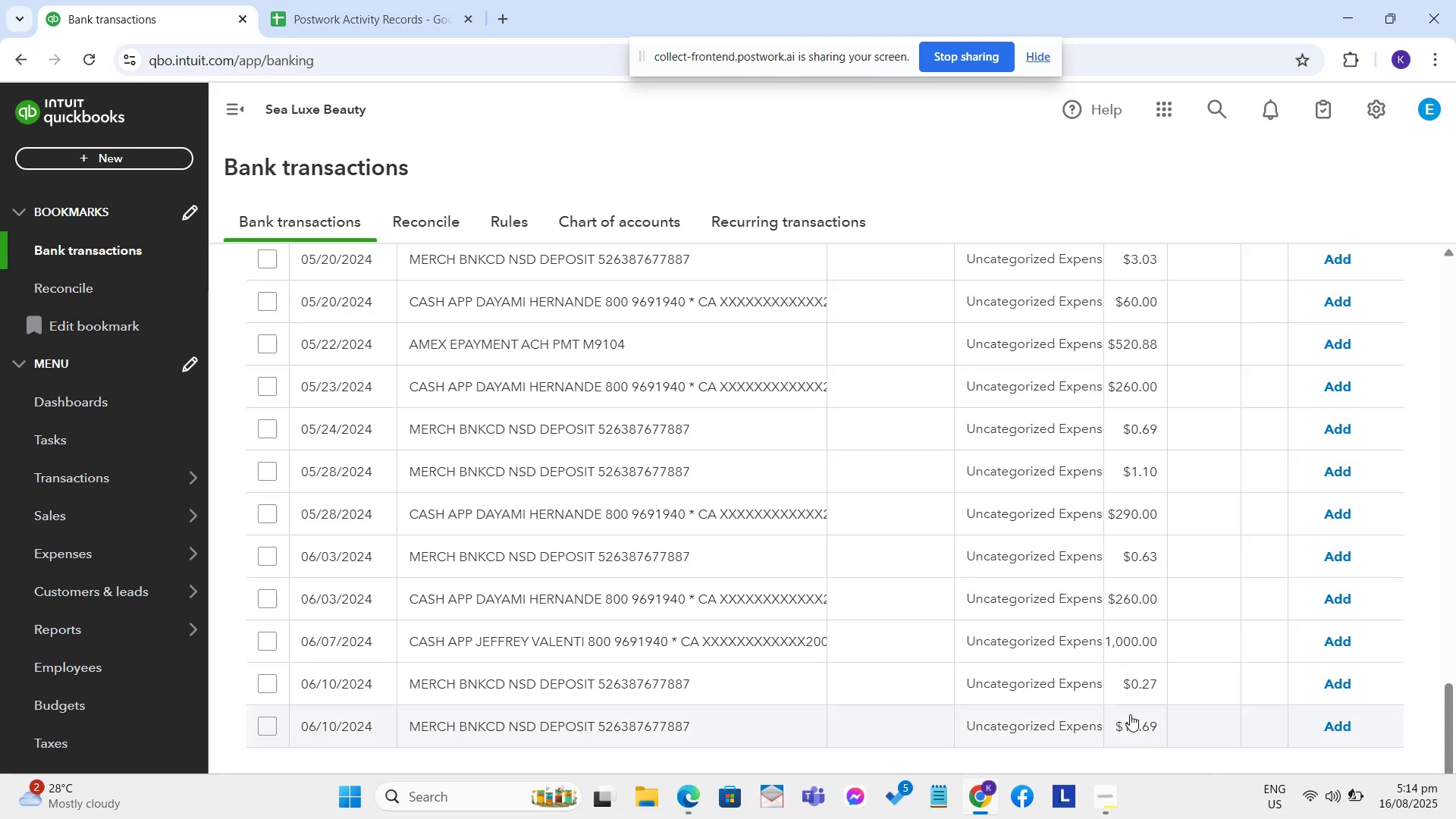 
wait(9.17)
 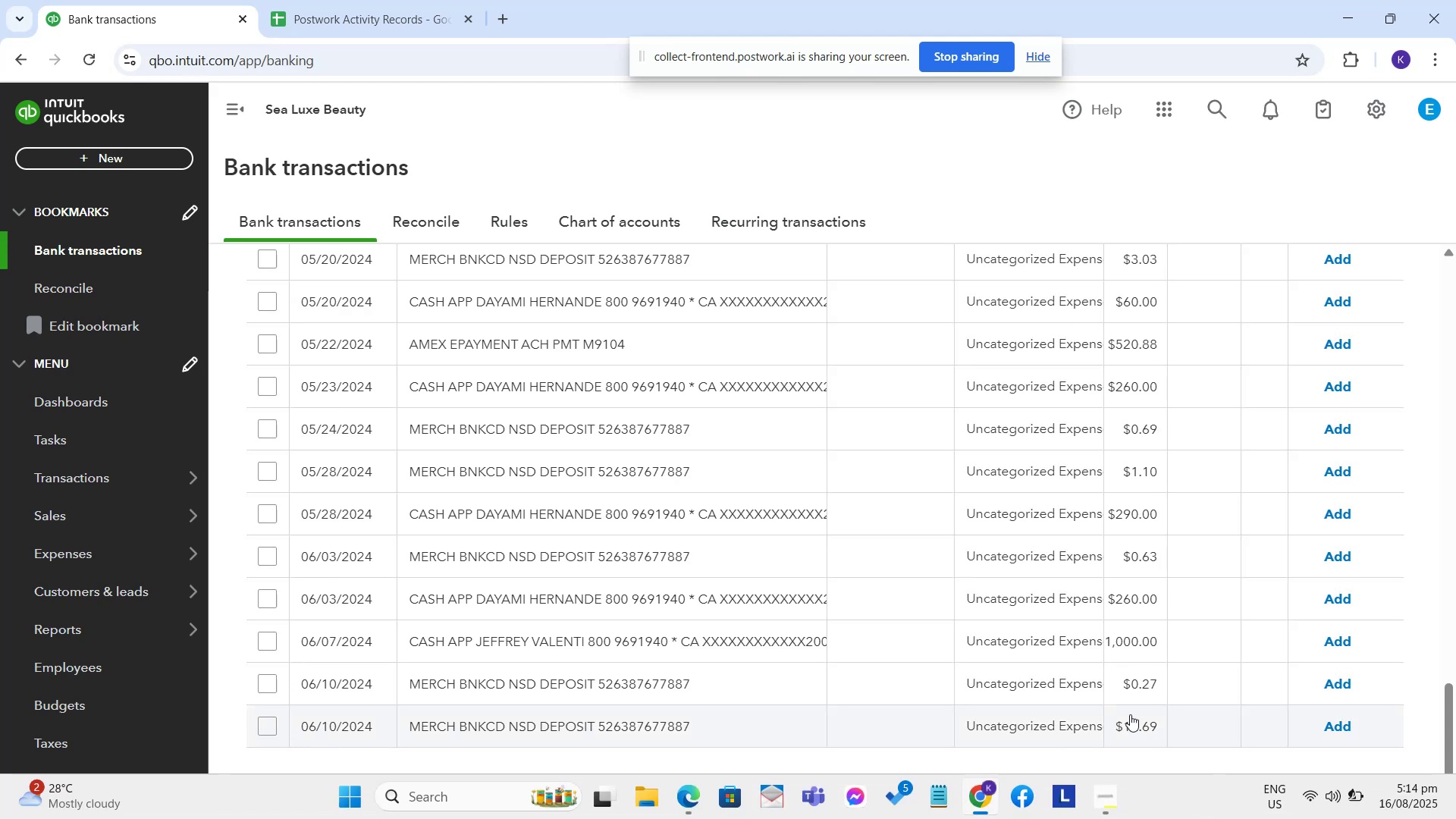 
scroll: coordinate [689, 491], scroll_direction: up, amount: 1.0
 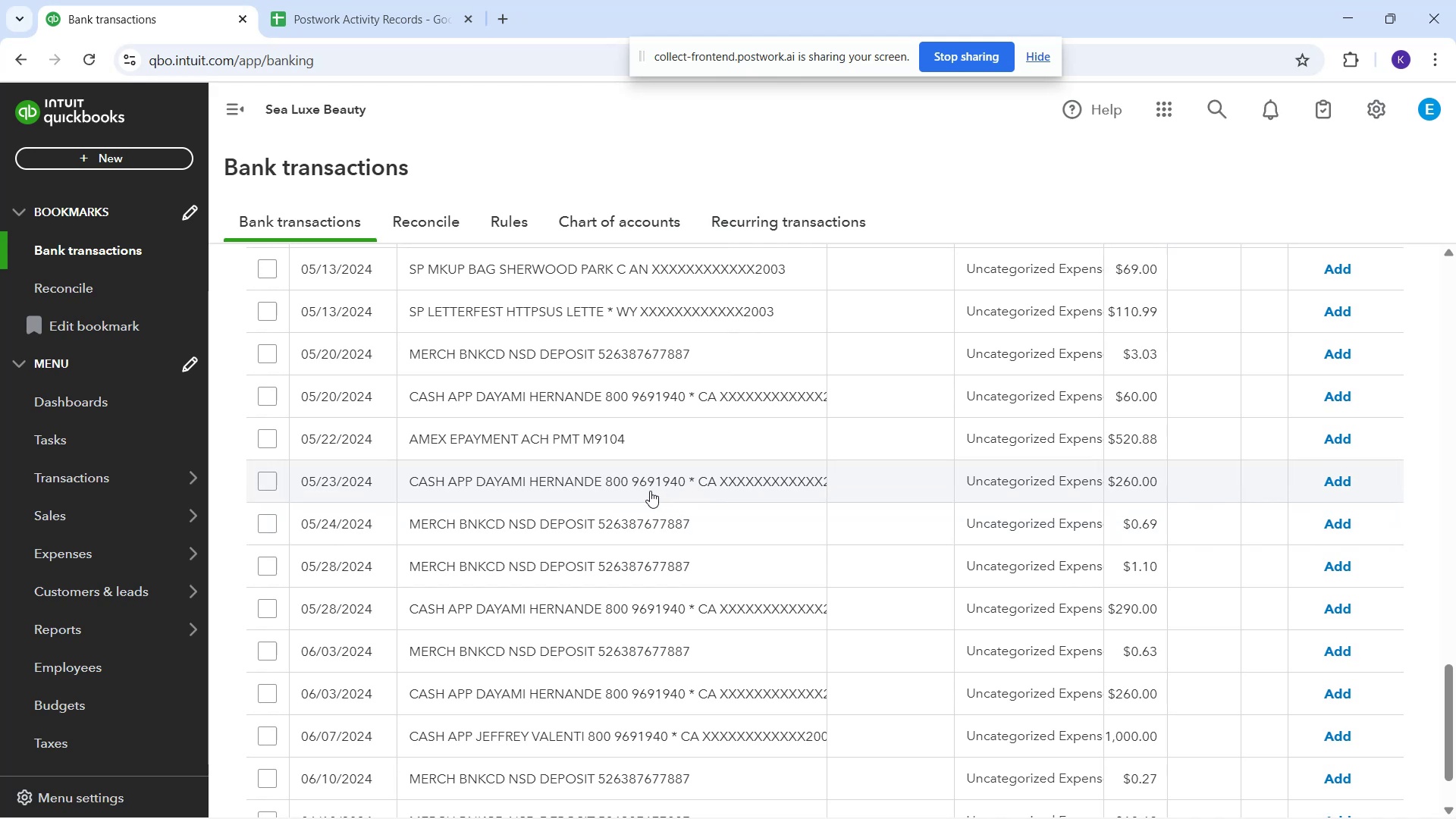 
wait(6.07)
 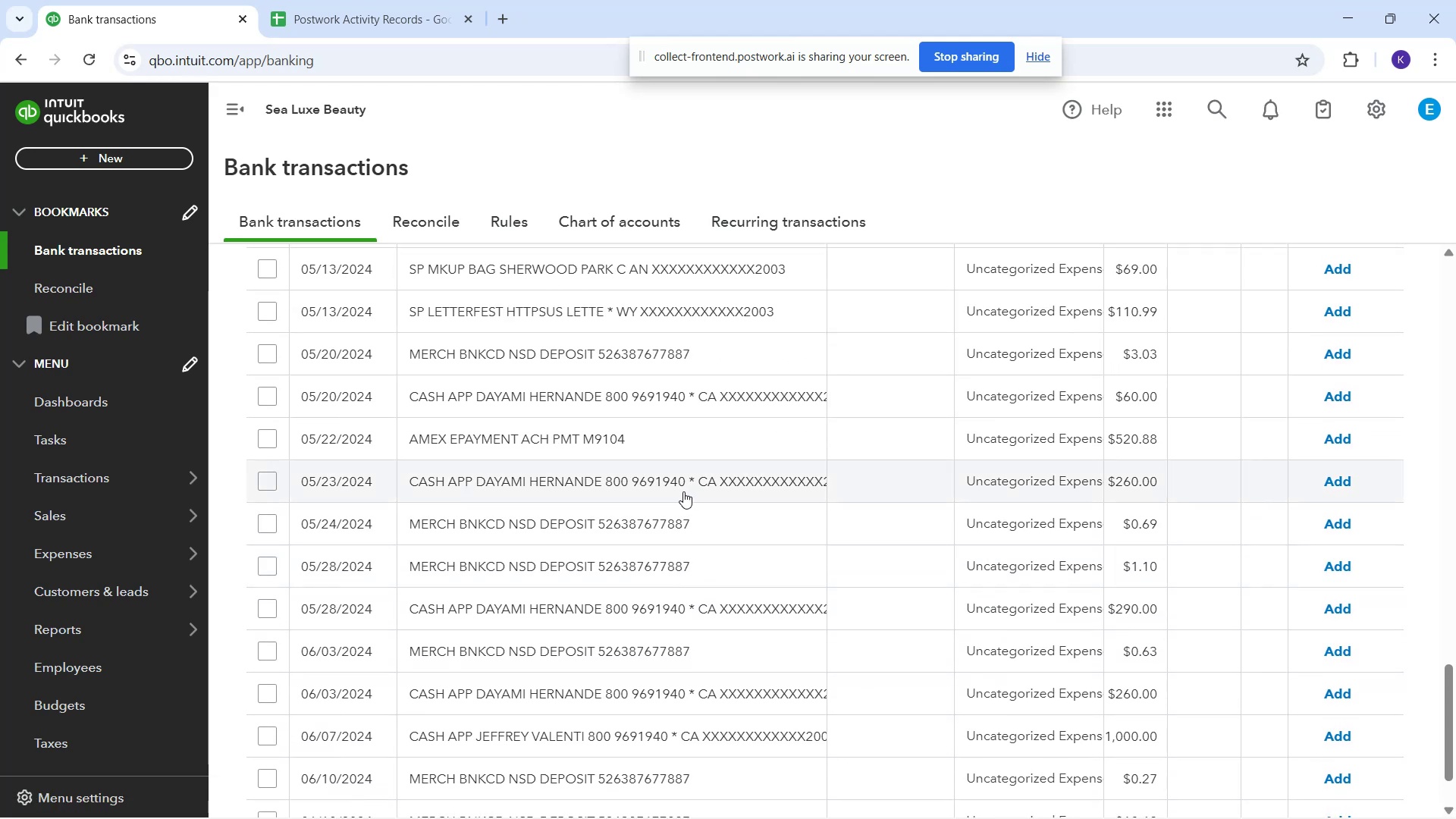 
scroll: coordinate [593, 324], scroll_direction: up, amount: 1.0
 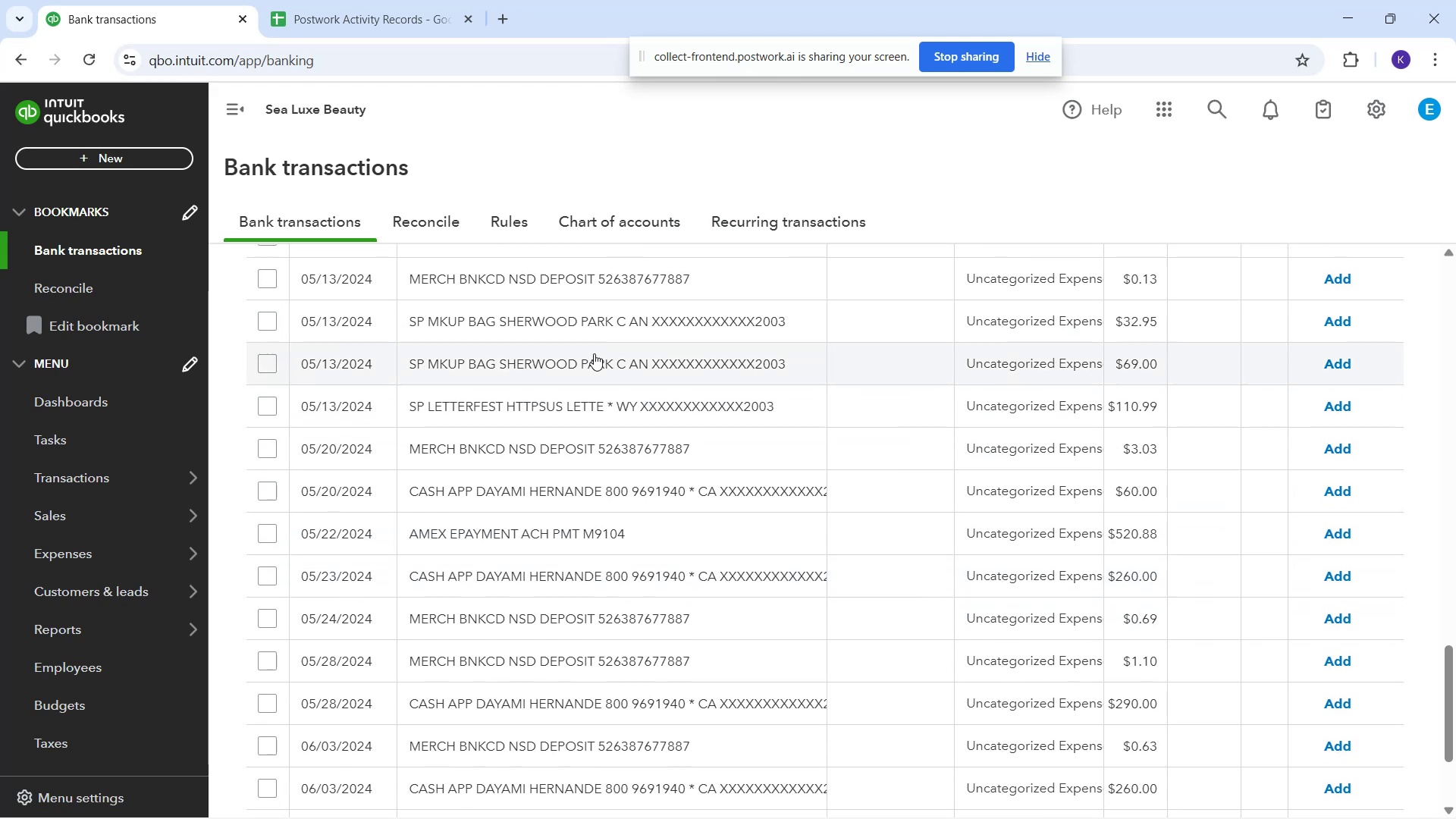 
left_click([588, 359])
 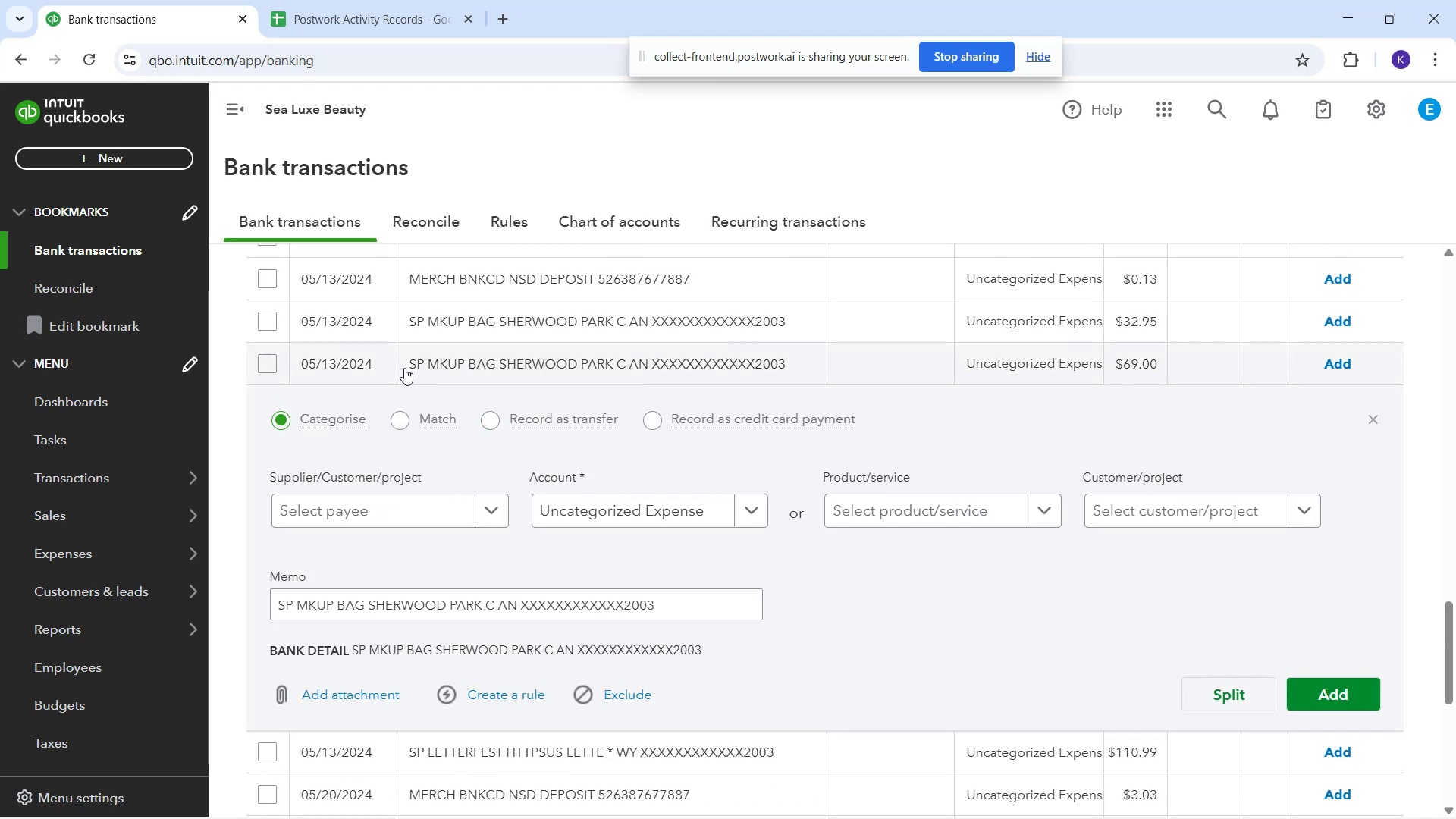 
left_click_drag(start_coordinate=[403, 367], to_coordinate=[621, 372])
 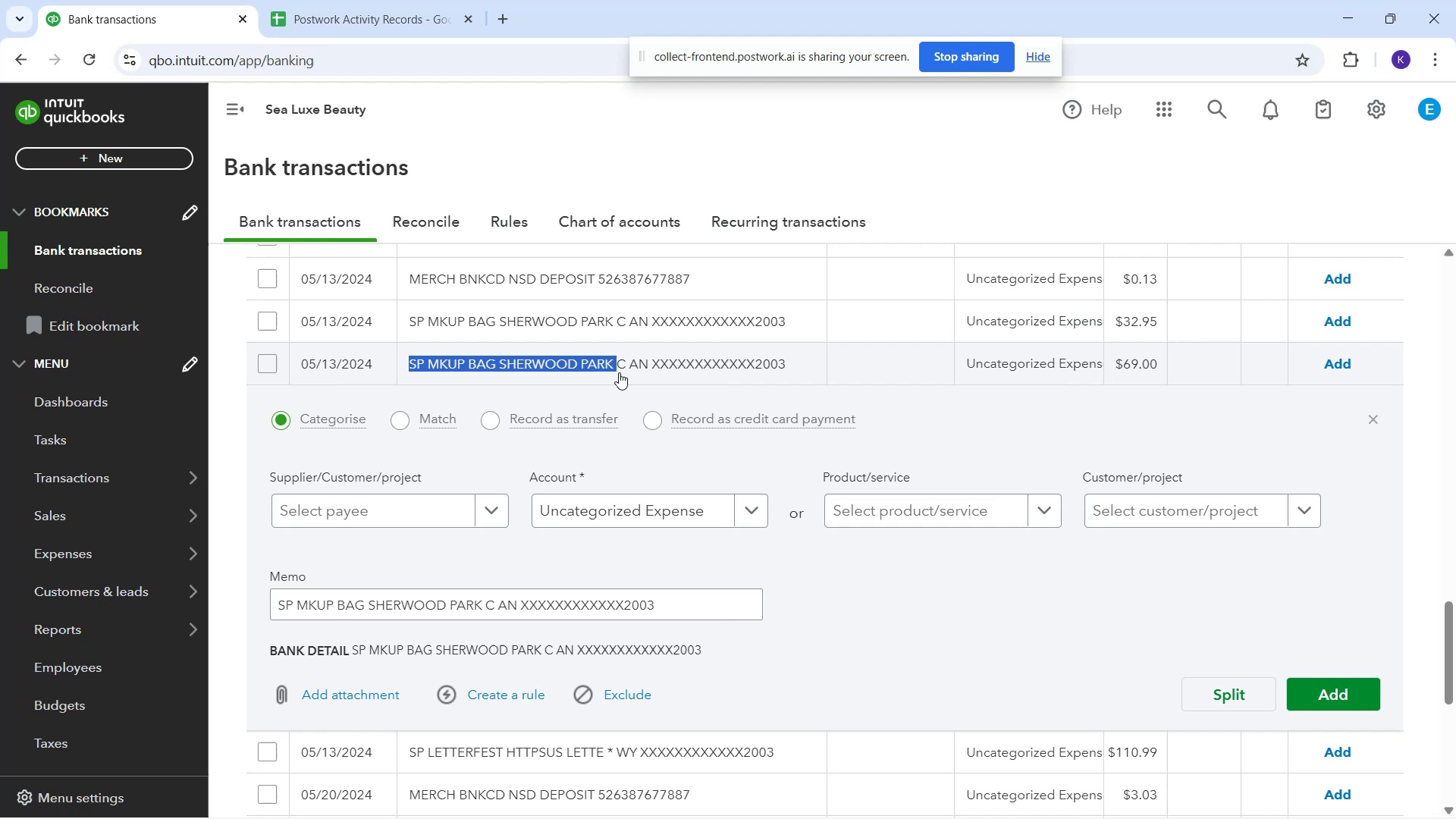 
key(Control+C)
 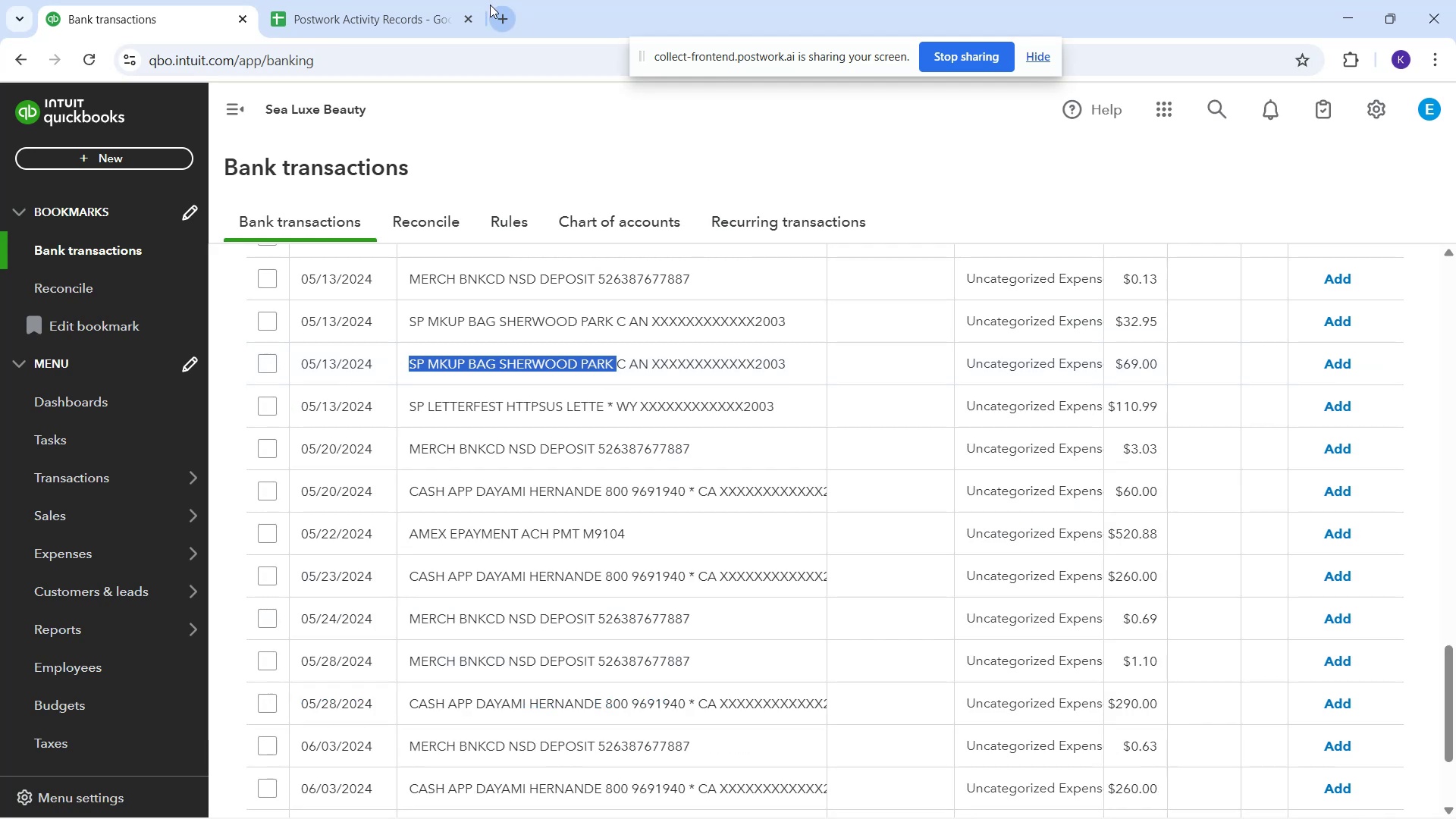 
left_click([490, 5])
 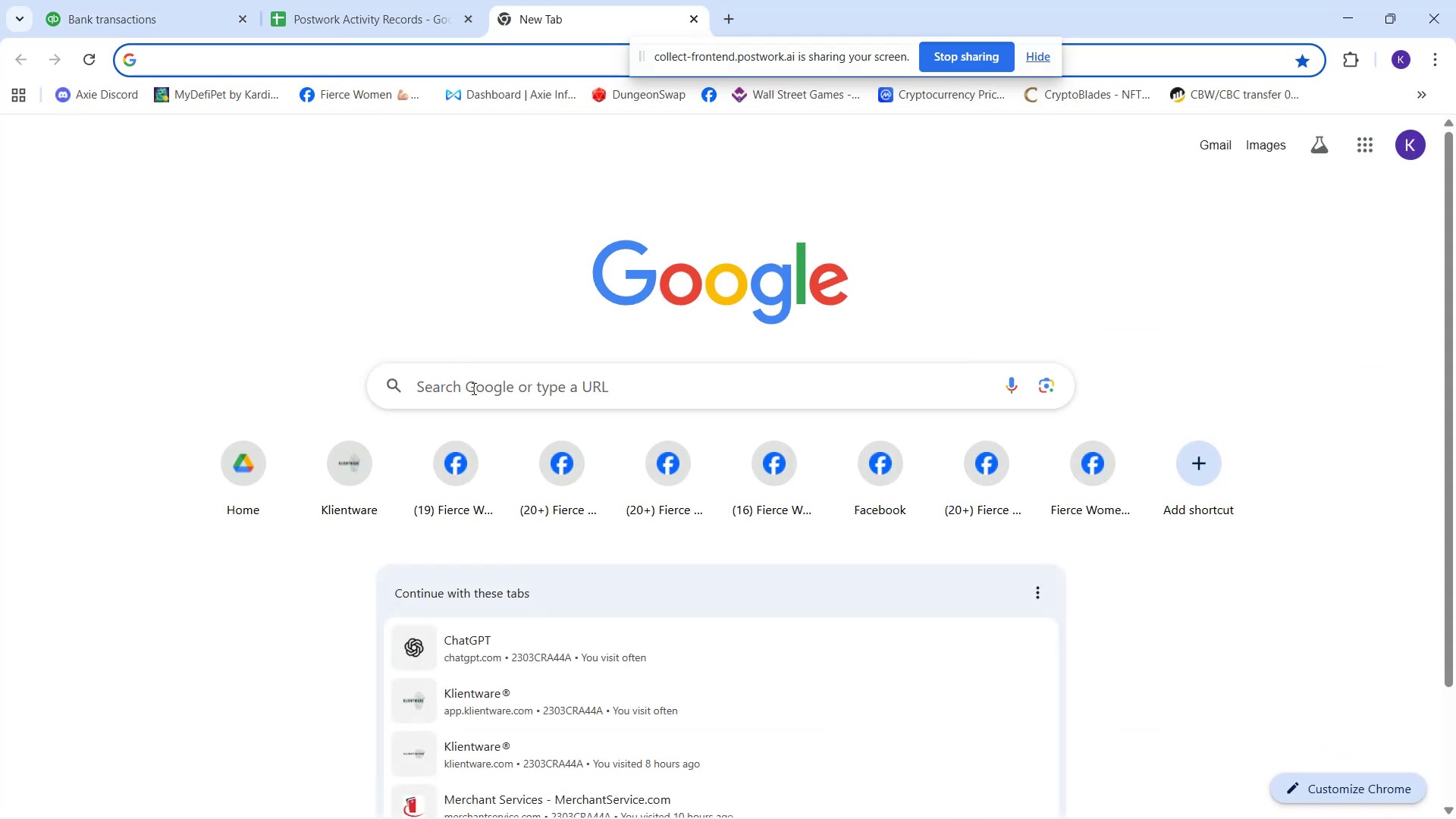 
key(Control+V)
 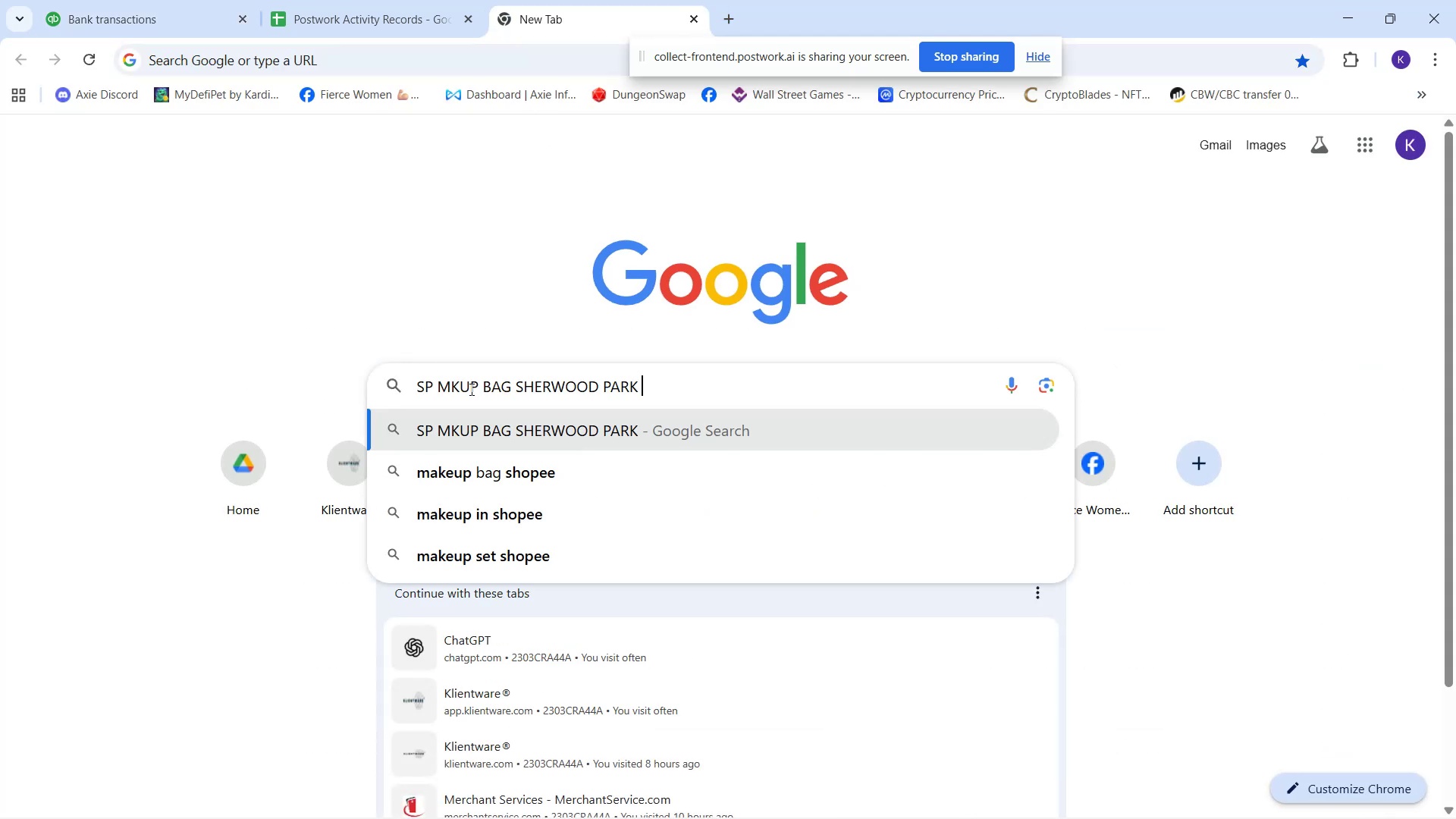 
key(Enter)
 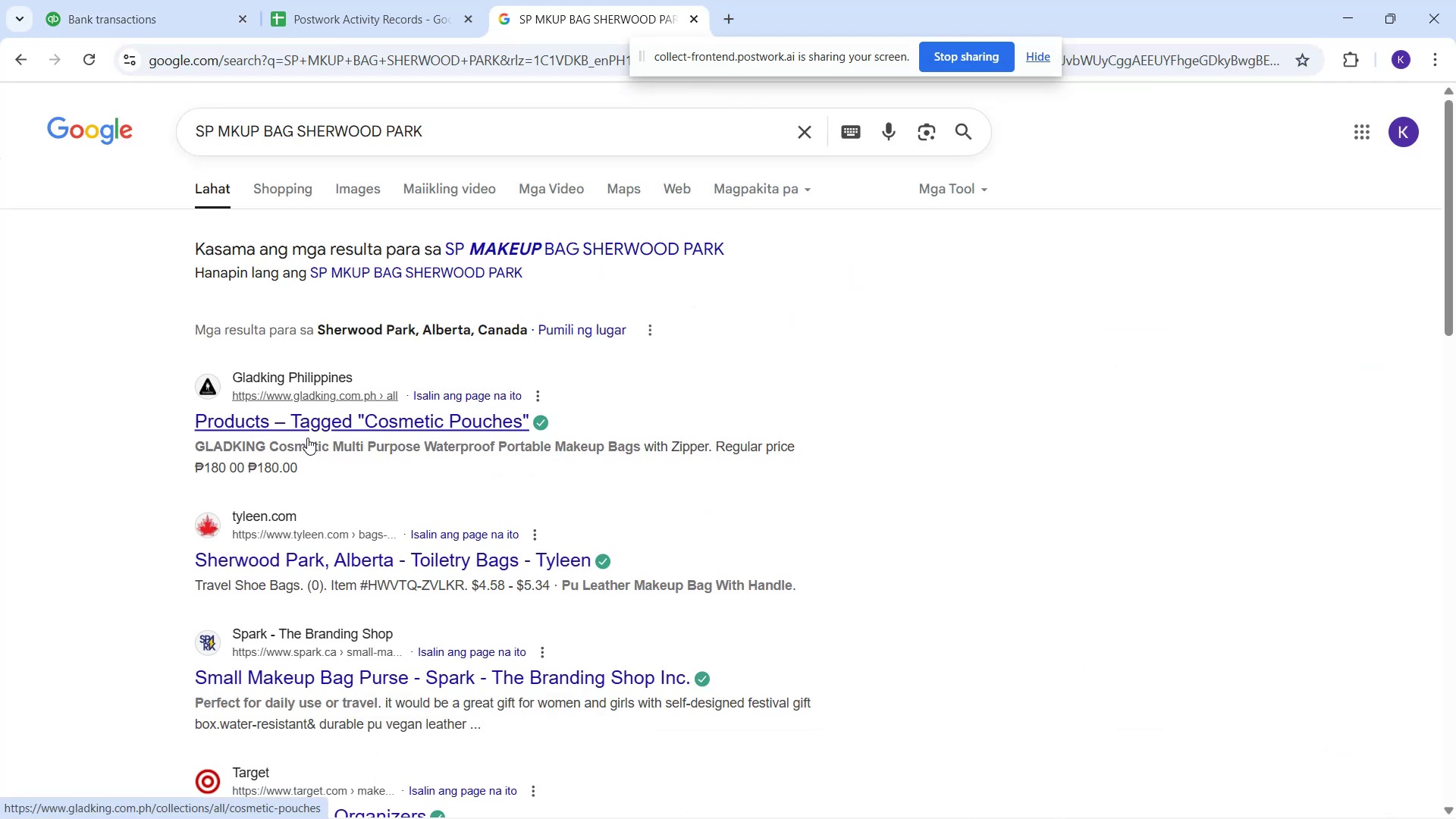 
wait(6.54)
 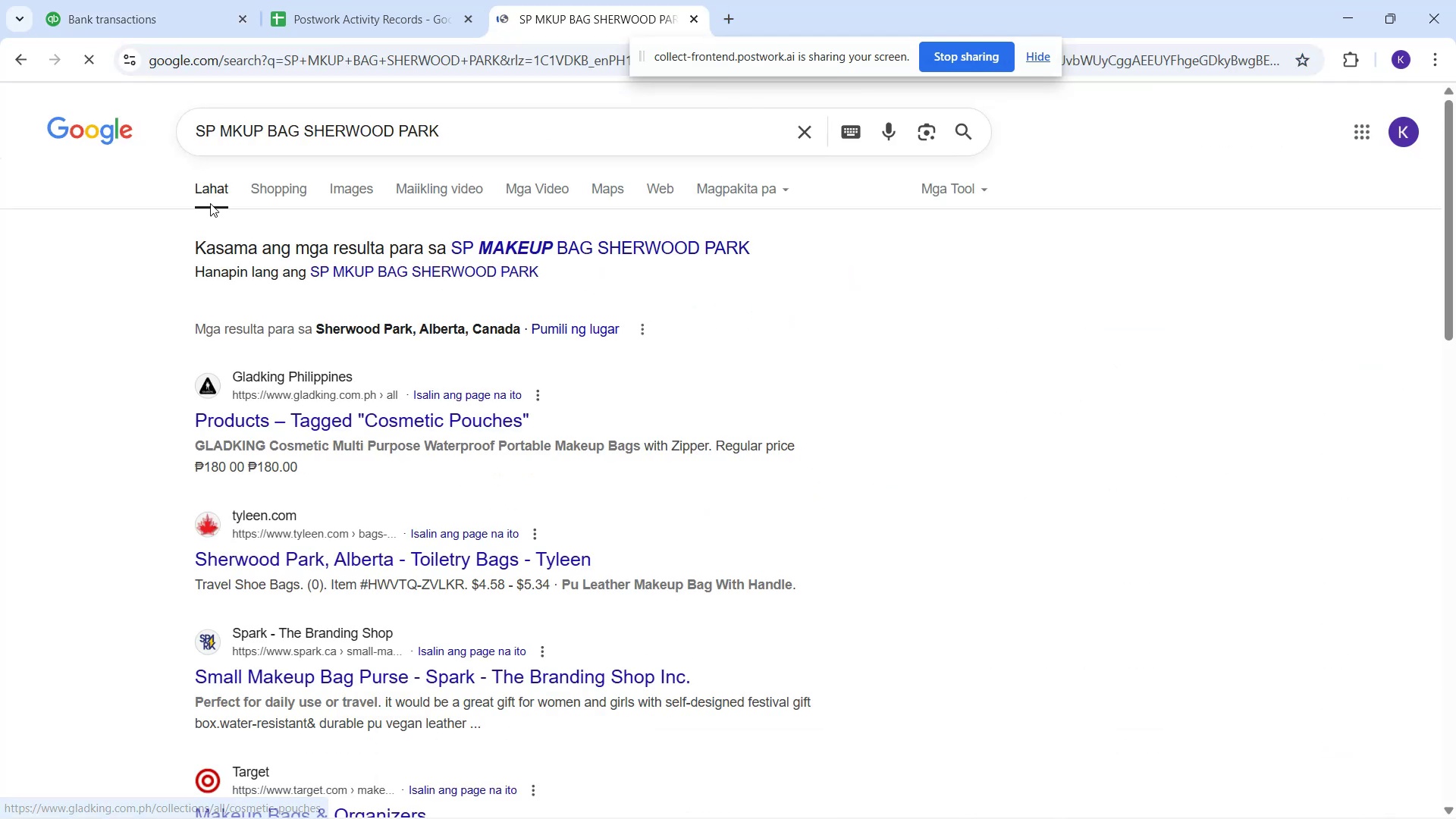 
left_click([160, 7])
 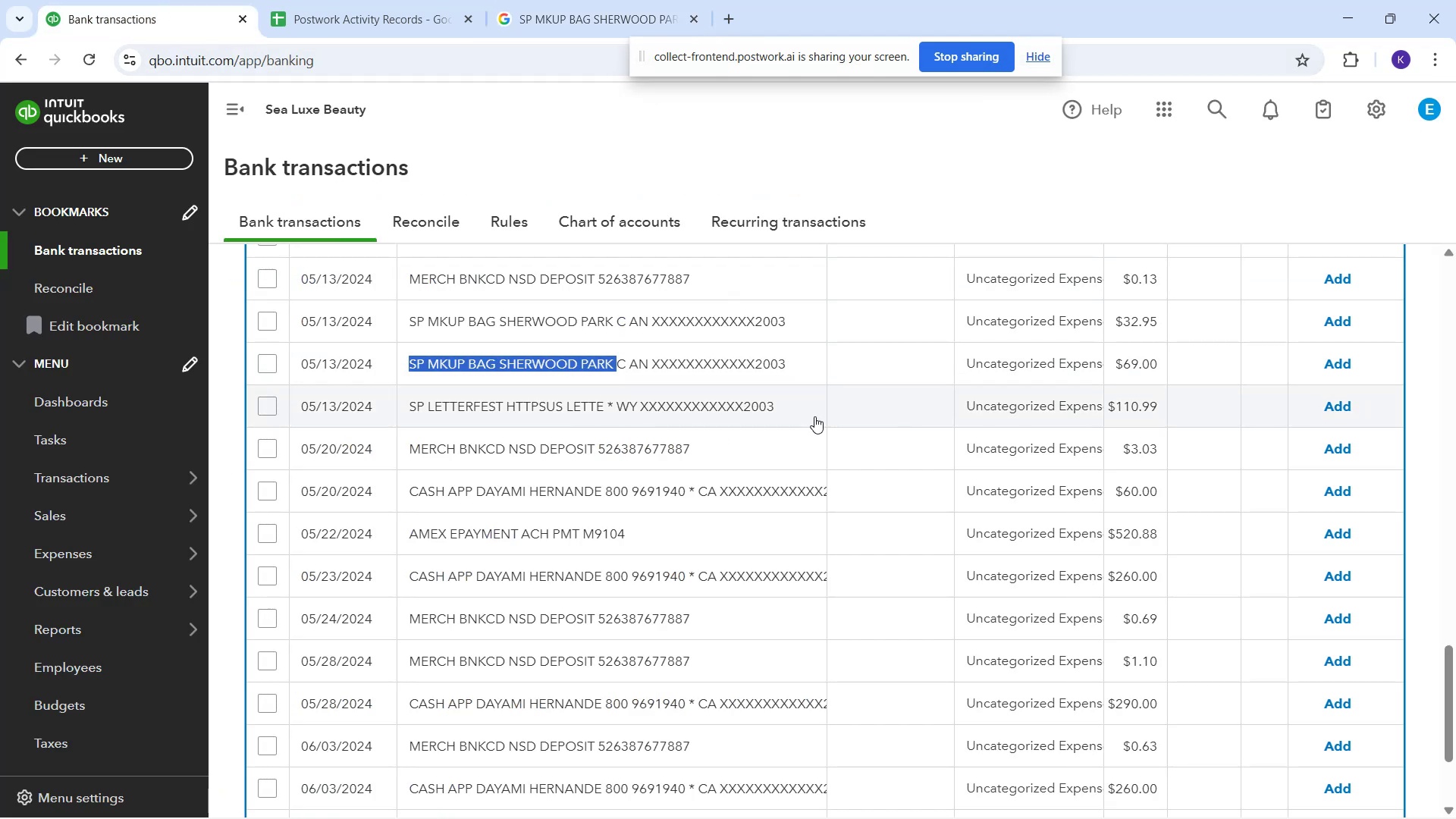 
left_click([865, 372])
 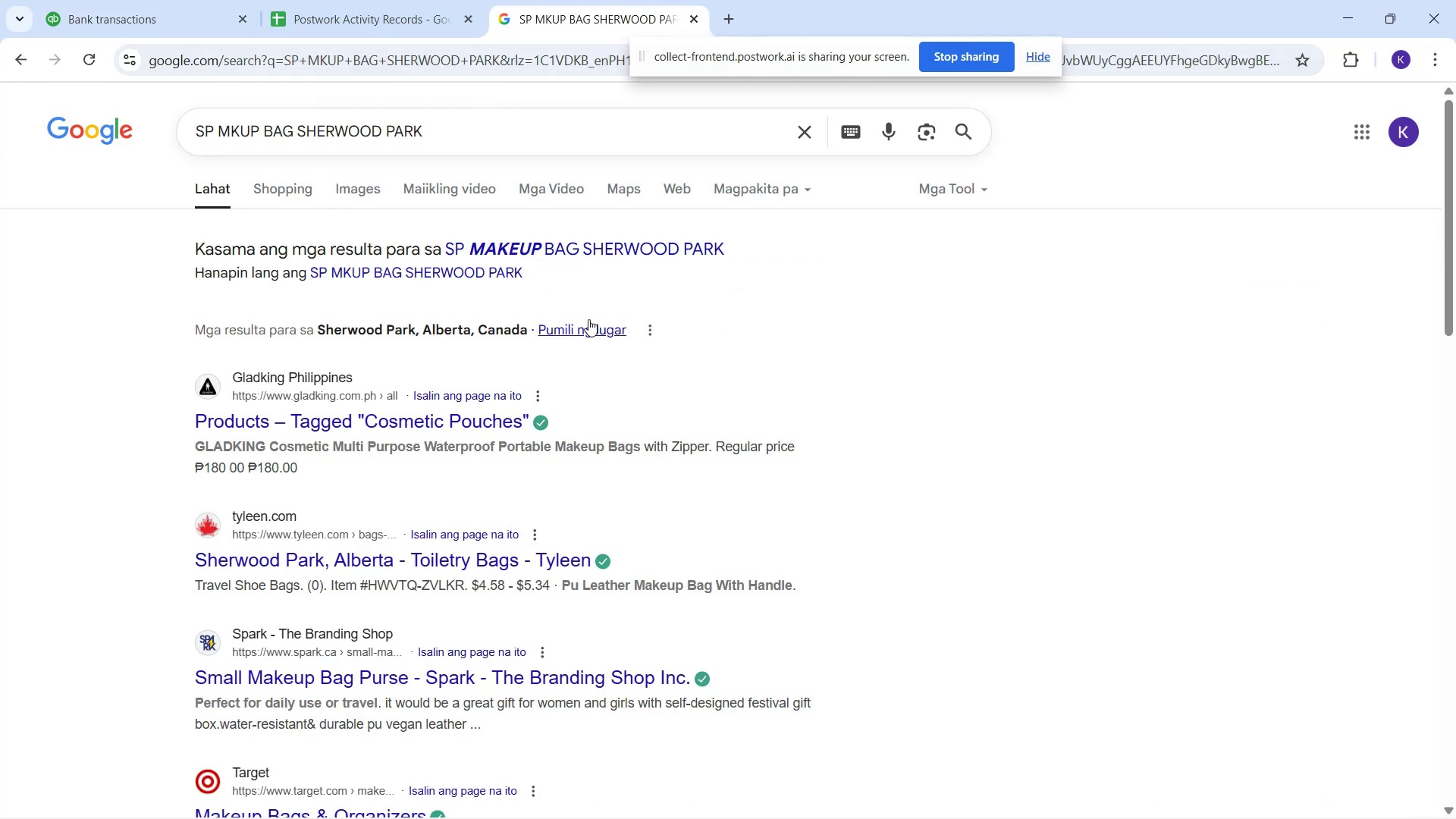 
wait(10.15)
 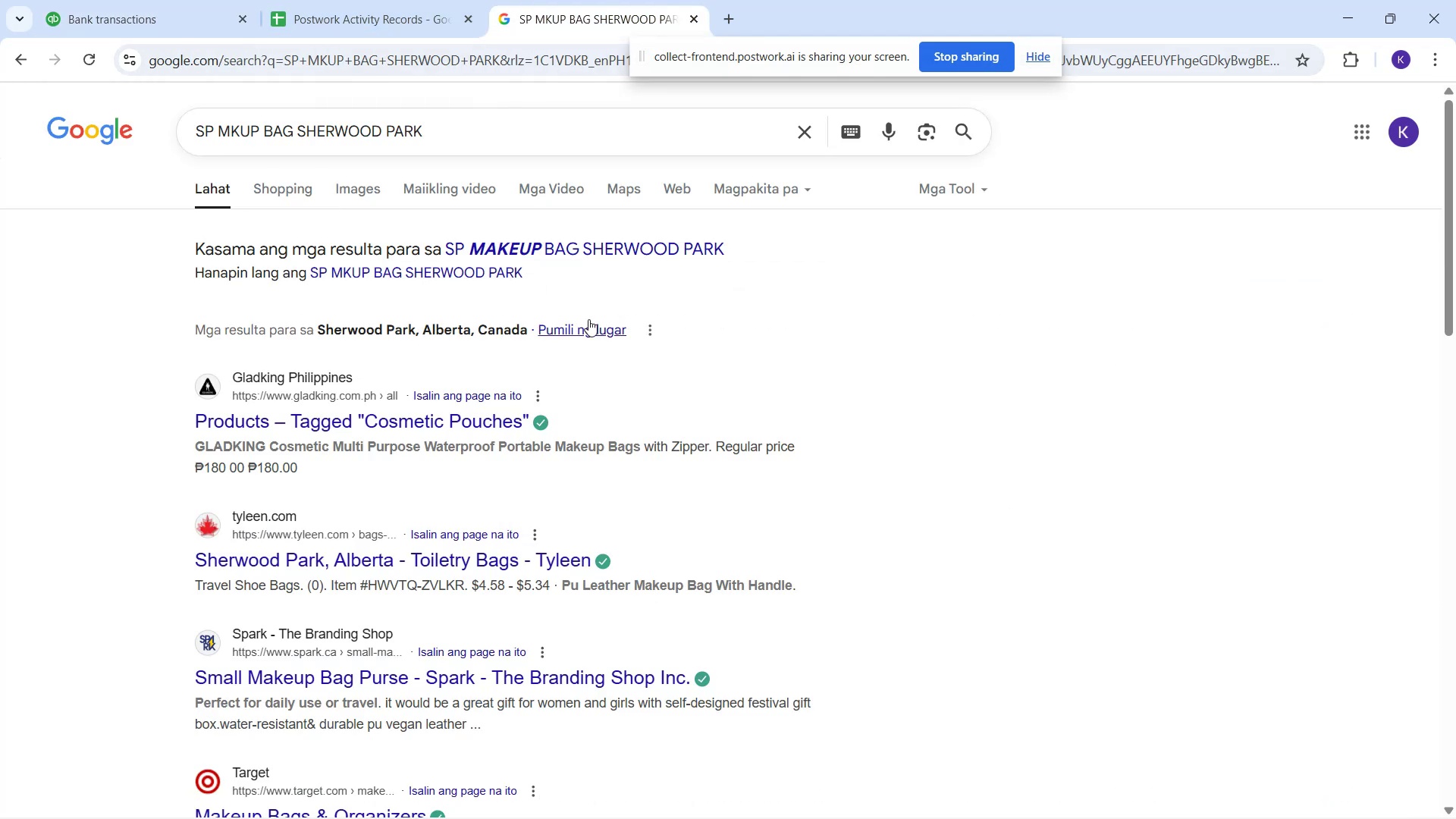 
left_click_drag(start_coordinate=[67, 15], to_coordinate=[73, 14])
 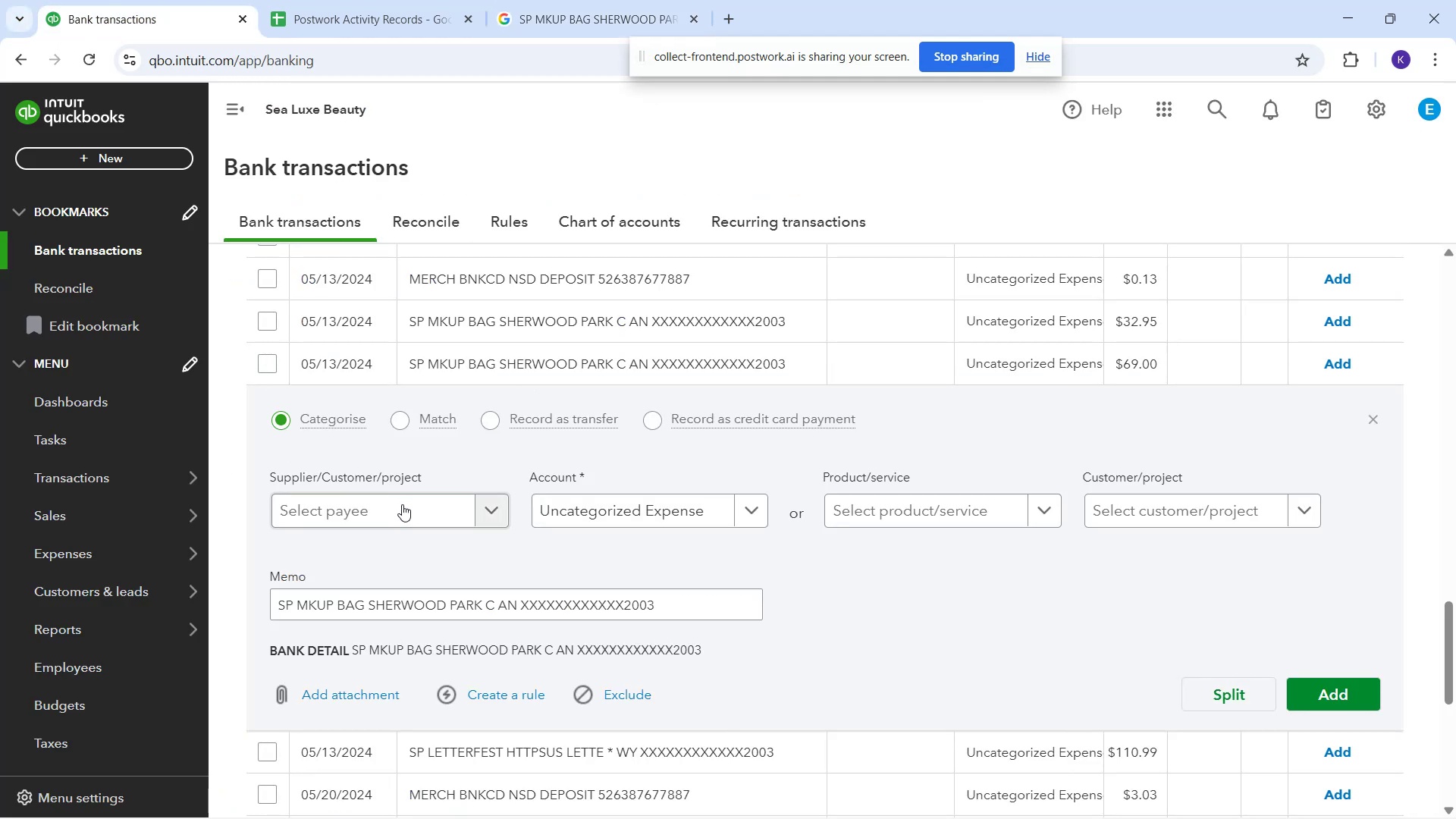 
type(Sherwood)
 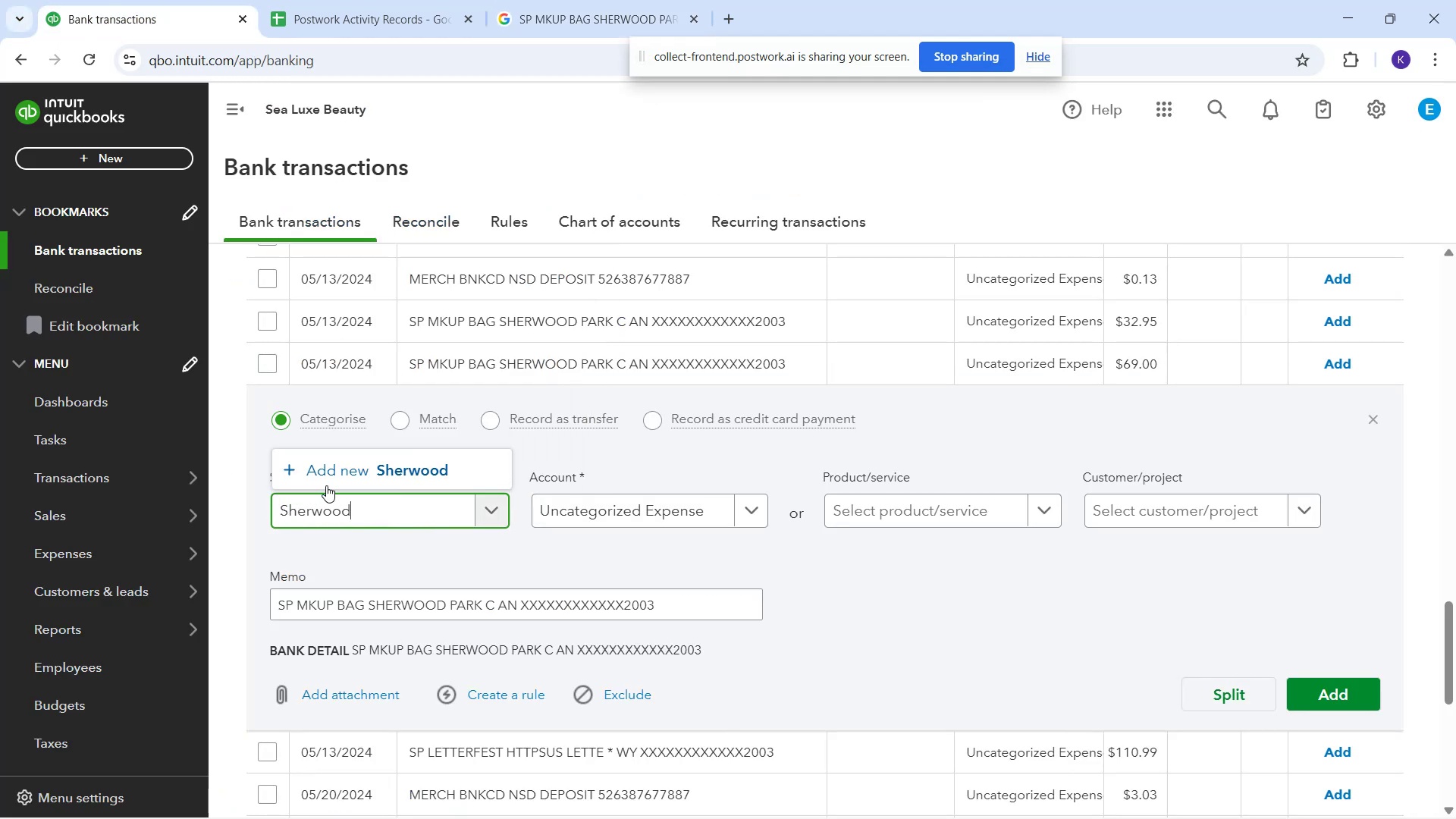 
left_click([338, 466])
 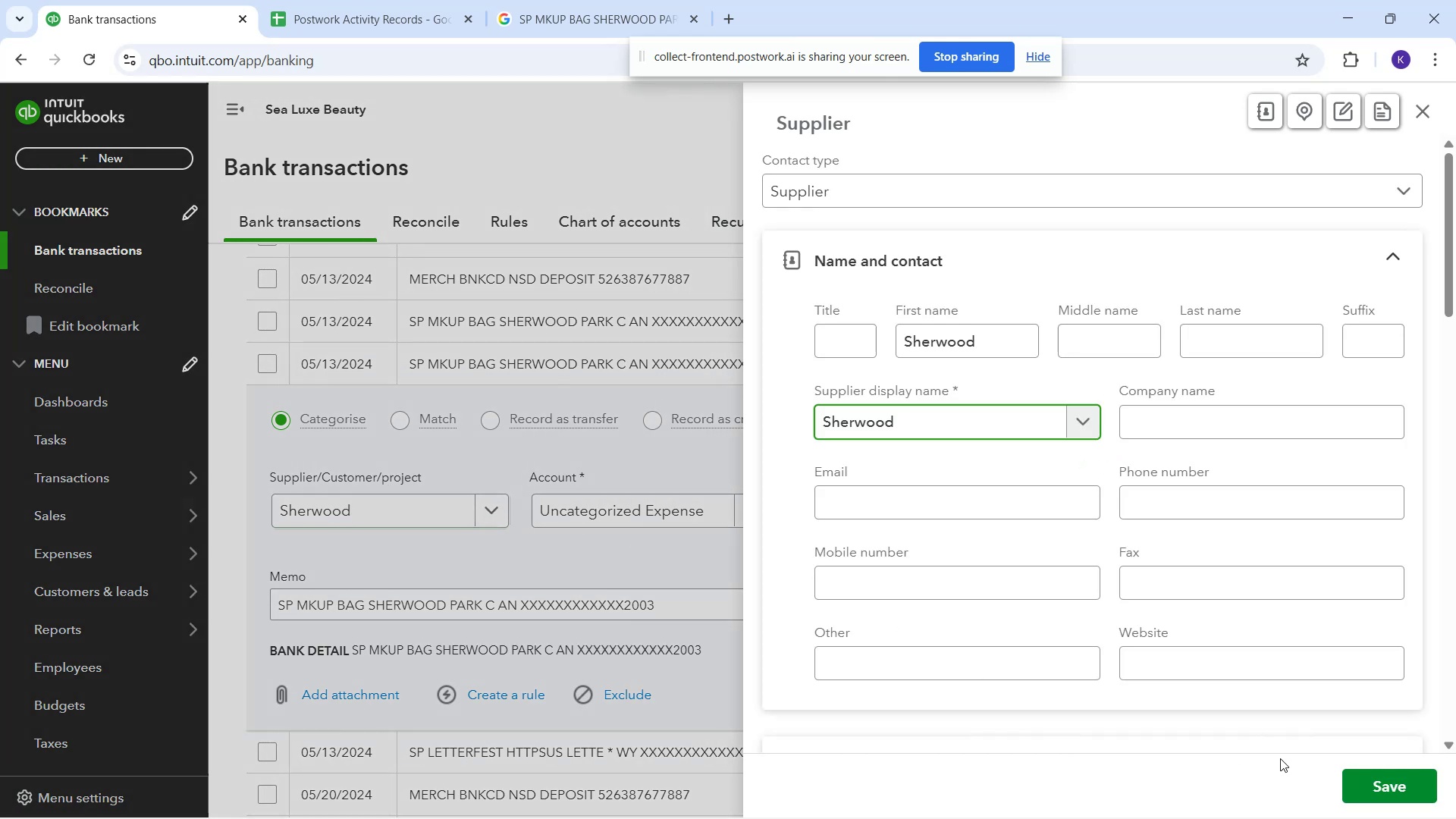 
left_click_drag(start_coordinate=[1382, 779], to_coordinate=[1377, 774])
 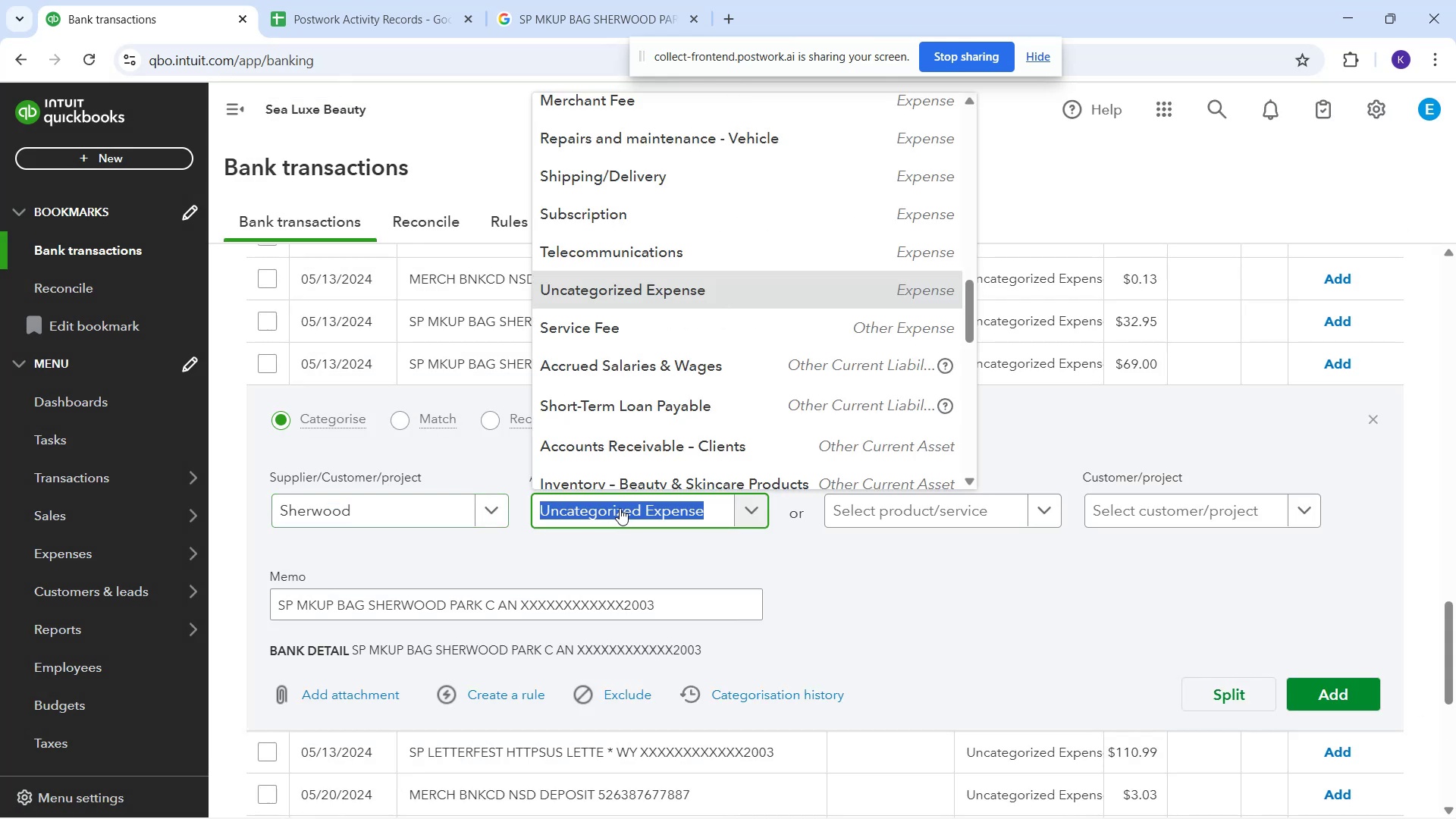 
type(be)
 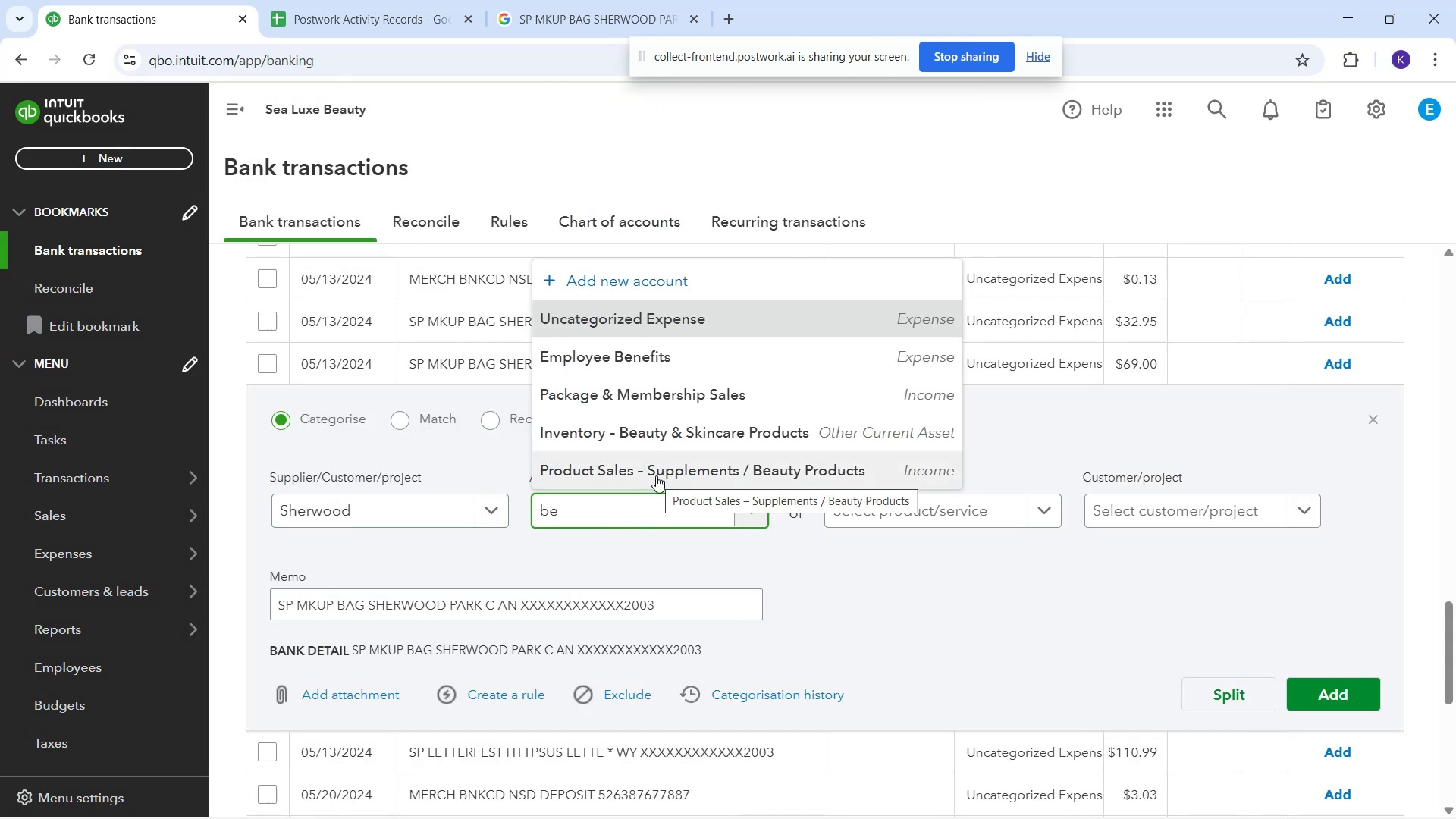 
left_click_drag(start_coordinate=[656, 475], to_coordinate=[653, 471])
 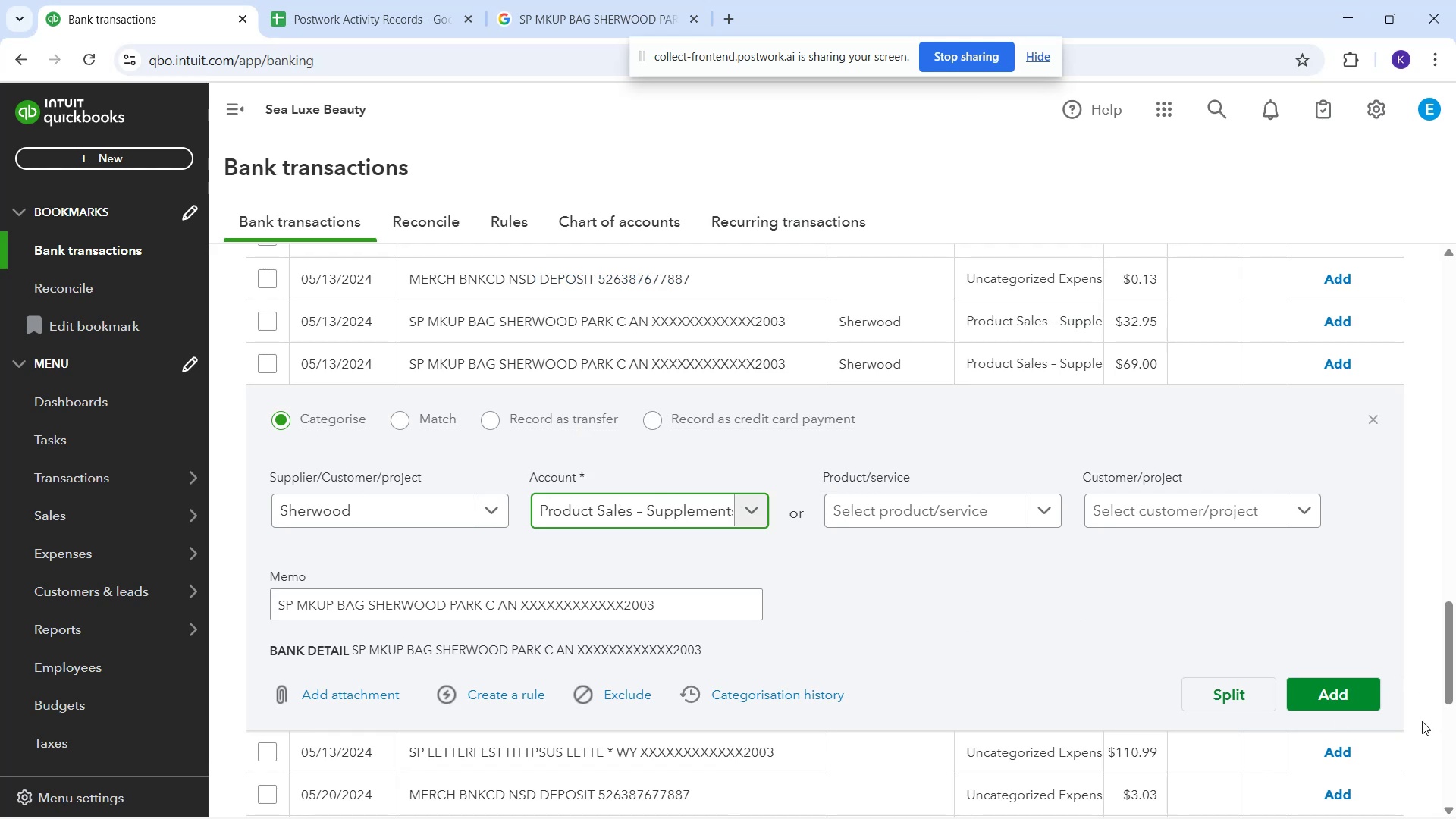 
left_click([1345, 690])
 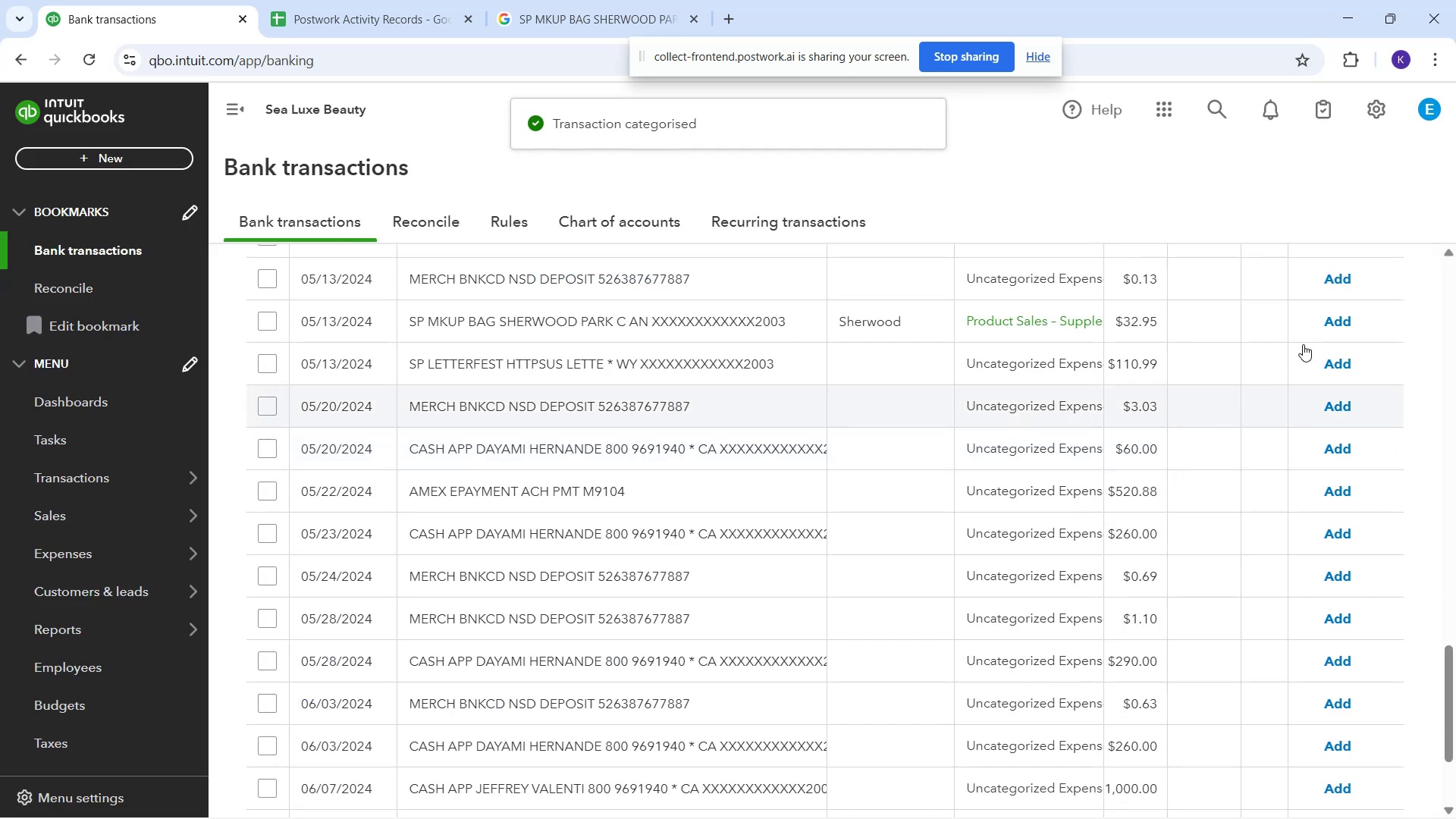 
left_click([1329, 325])
 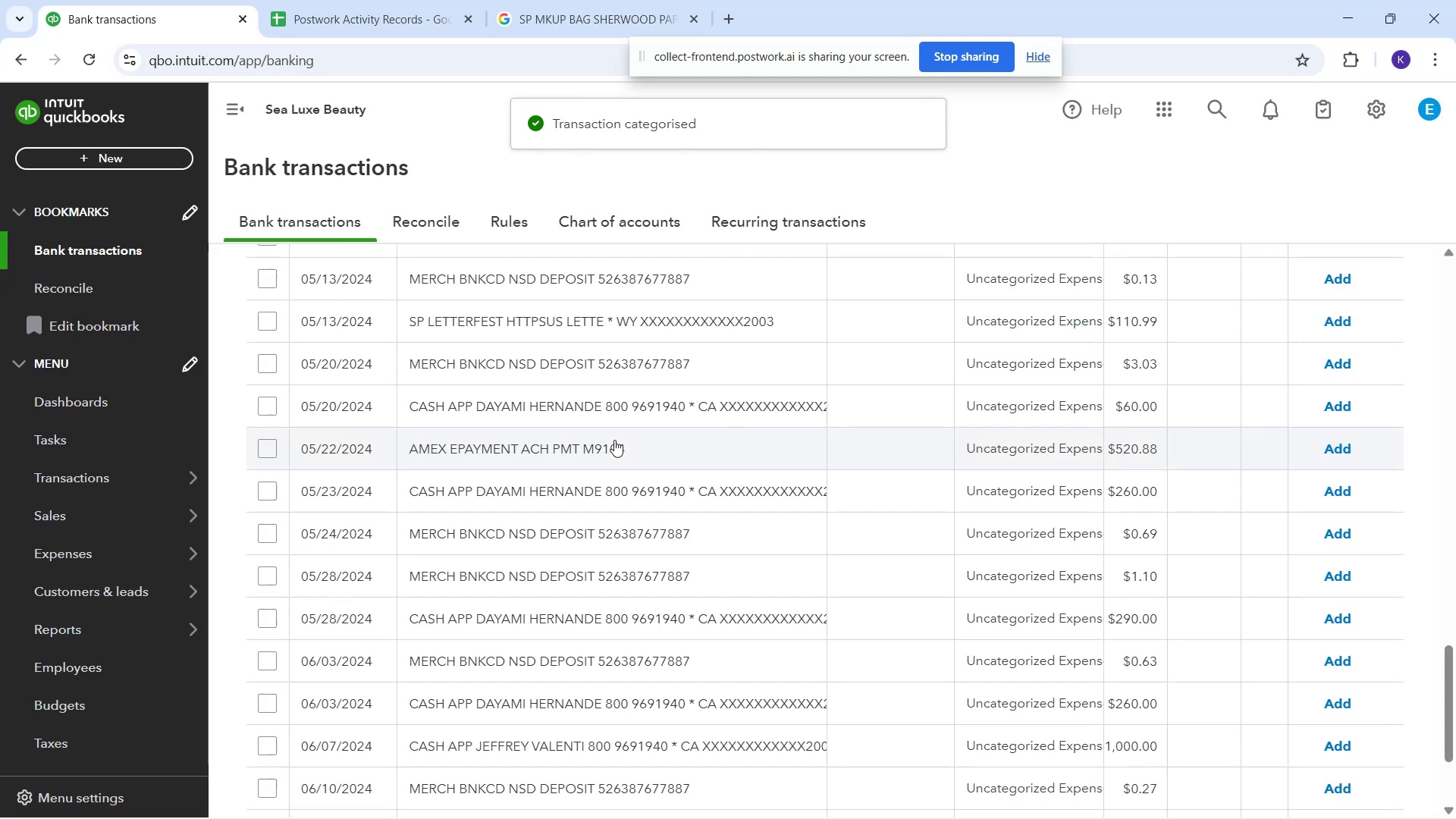 
scroll: coordinate [596, 449], scroll_direction: up, amount: 6.0
 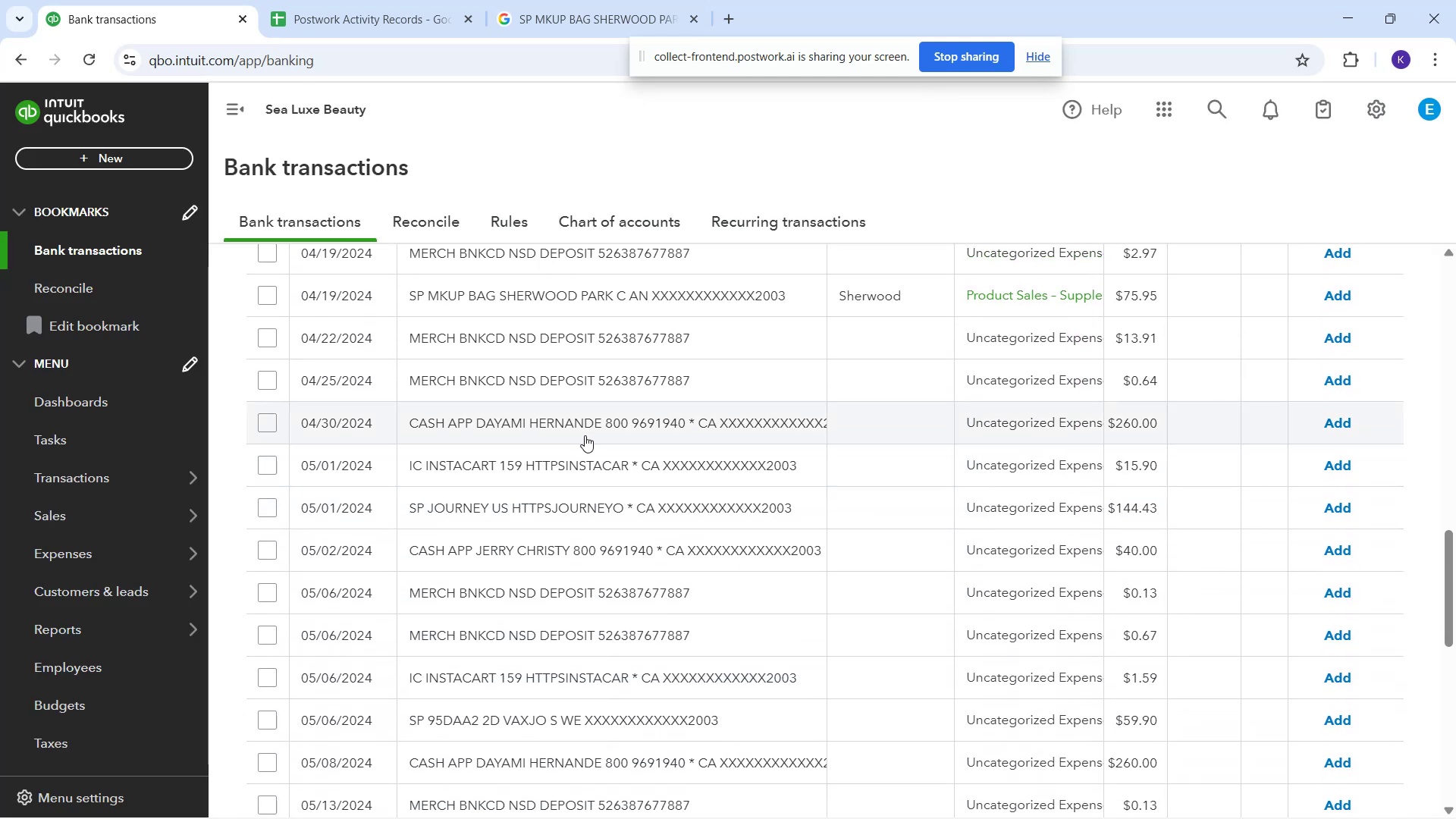 
left_click([601, 466])
 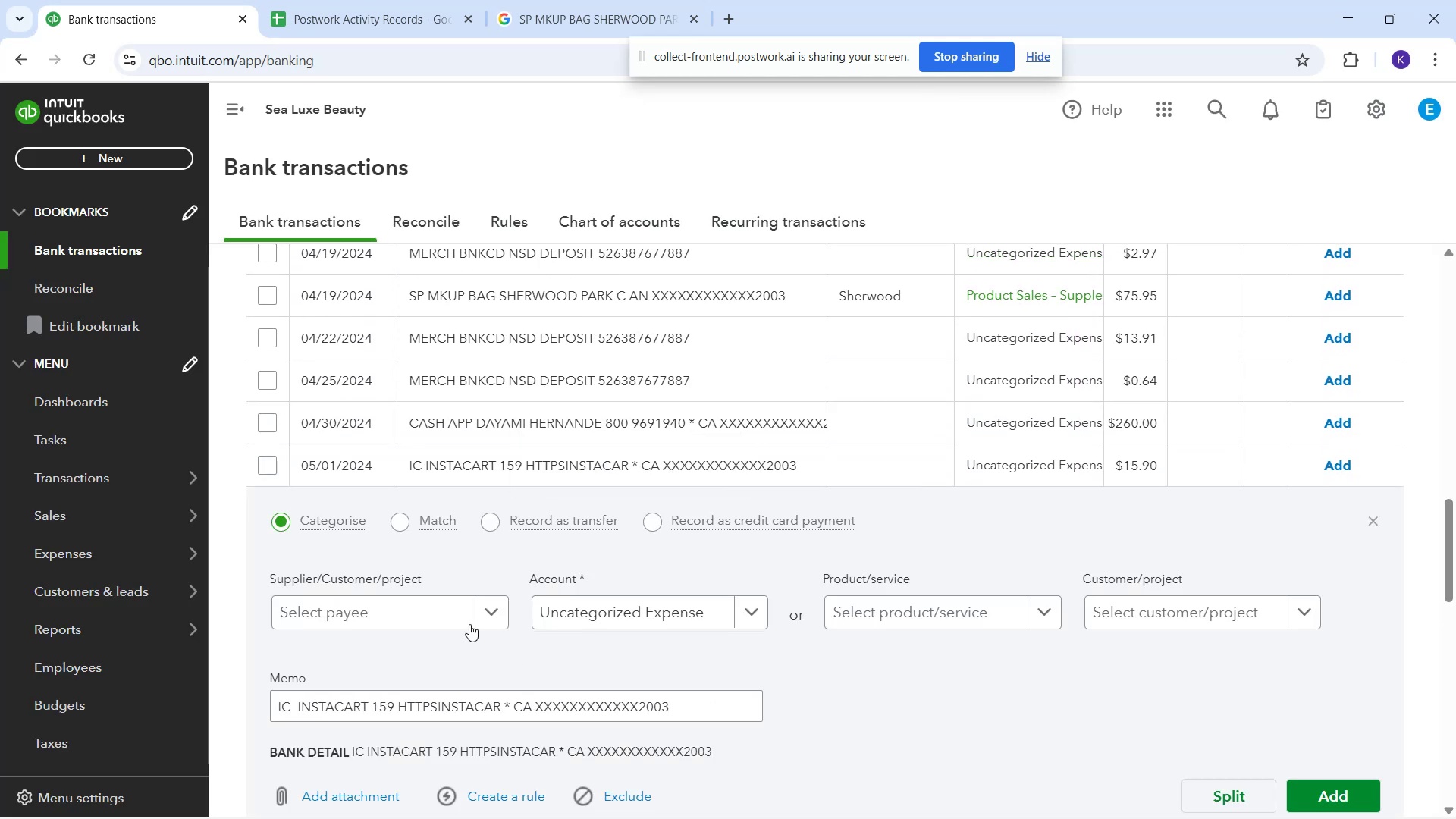 
left_click([457, 609])
 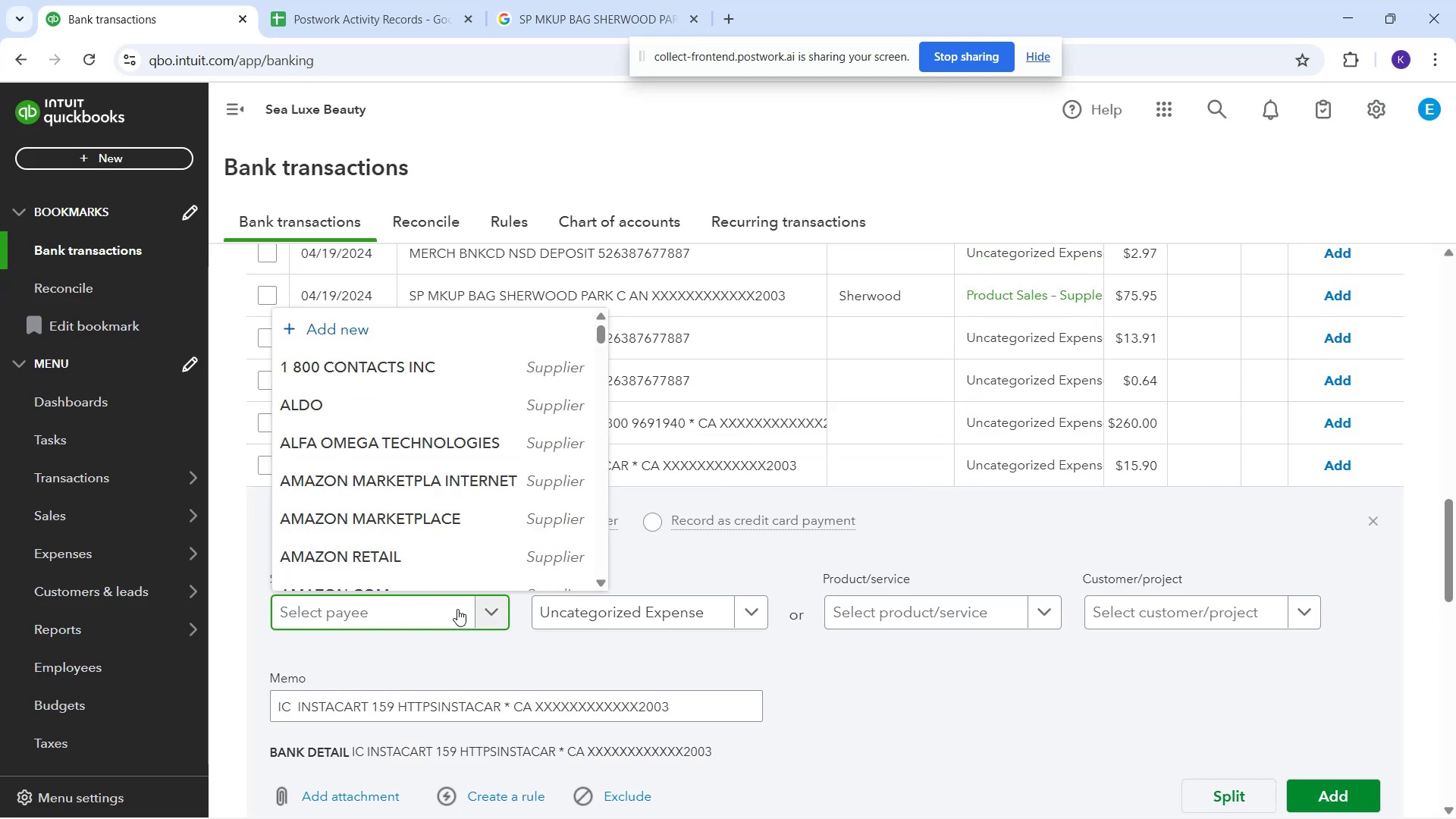 
type(insta)
 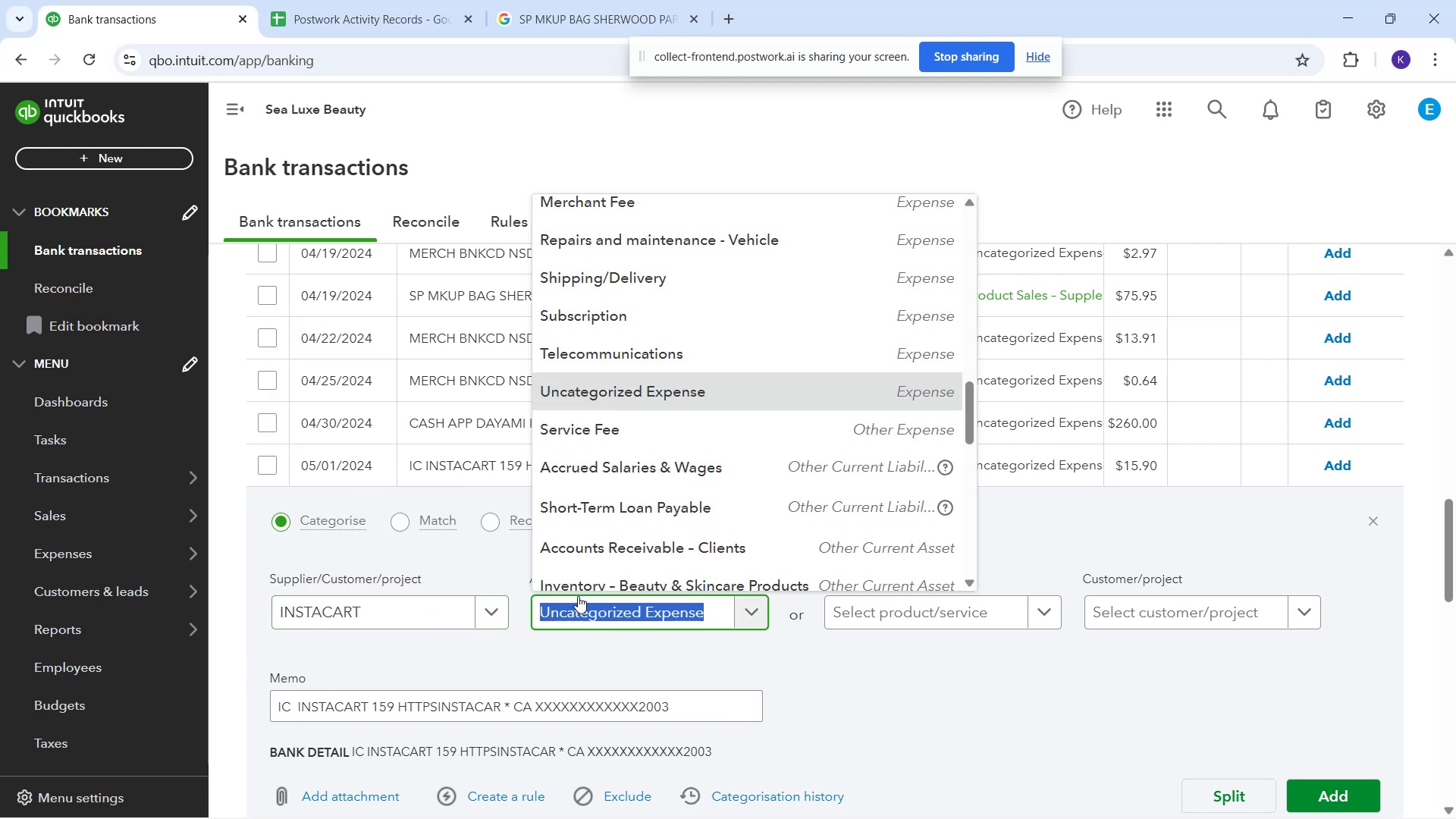 
type(ge)
 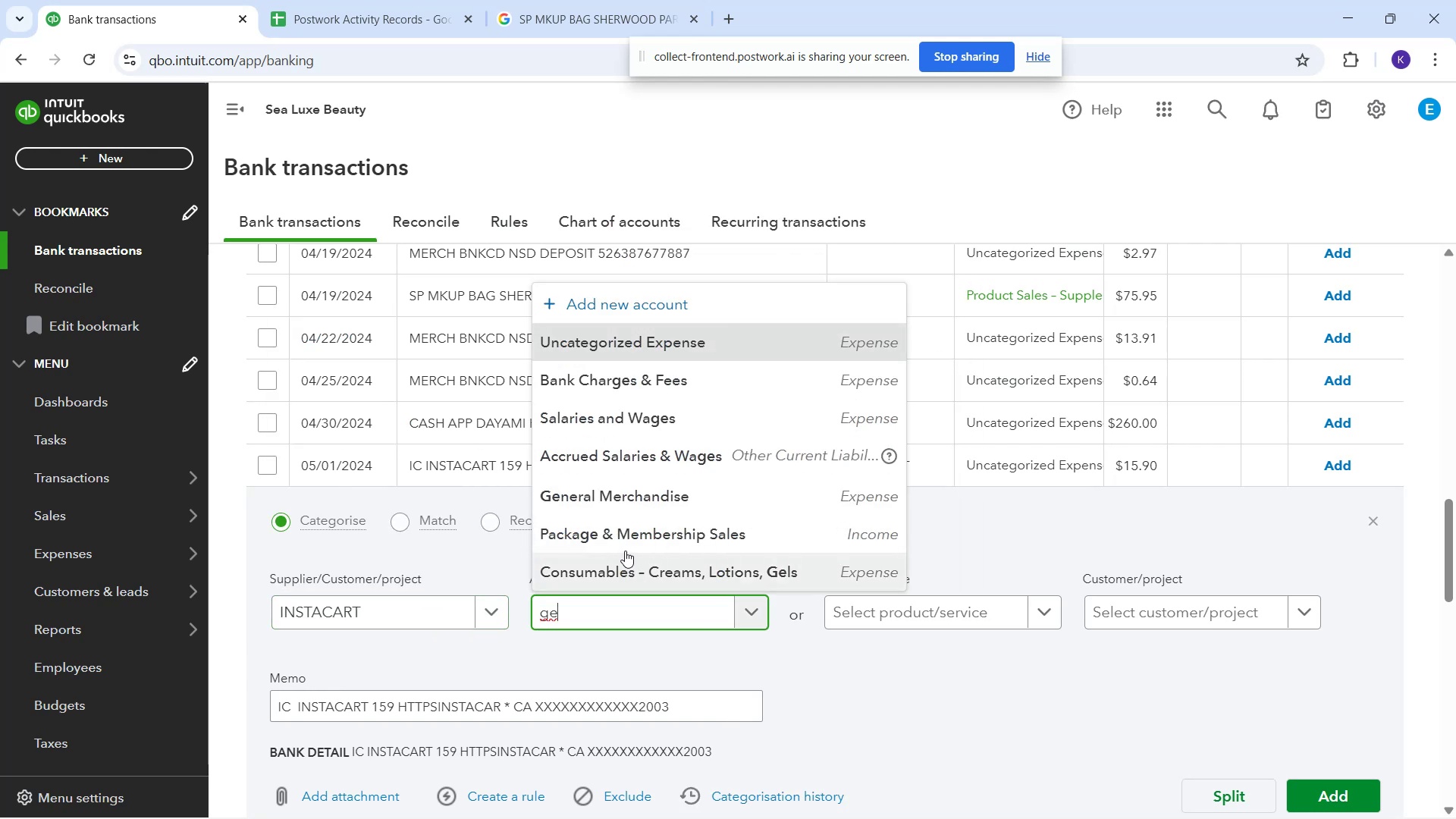 
left_click([616, 492])
 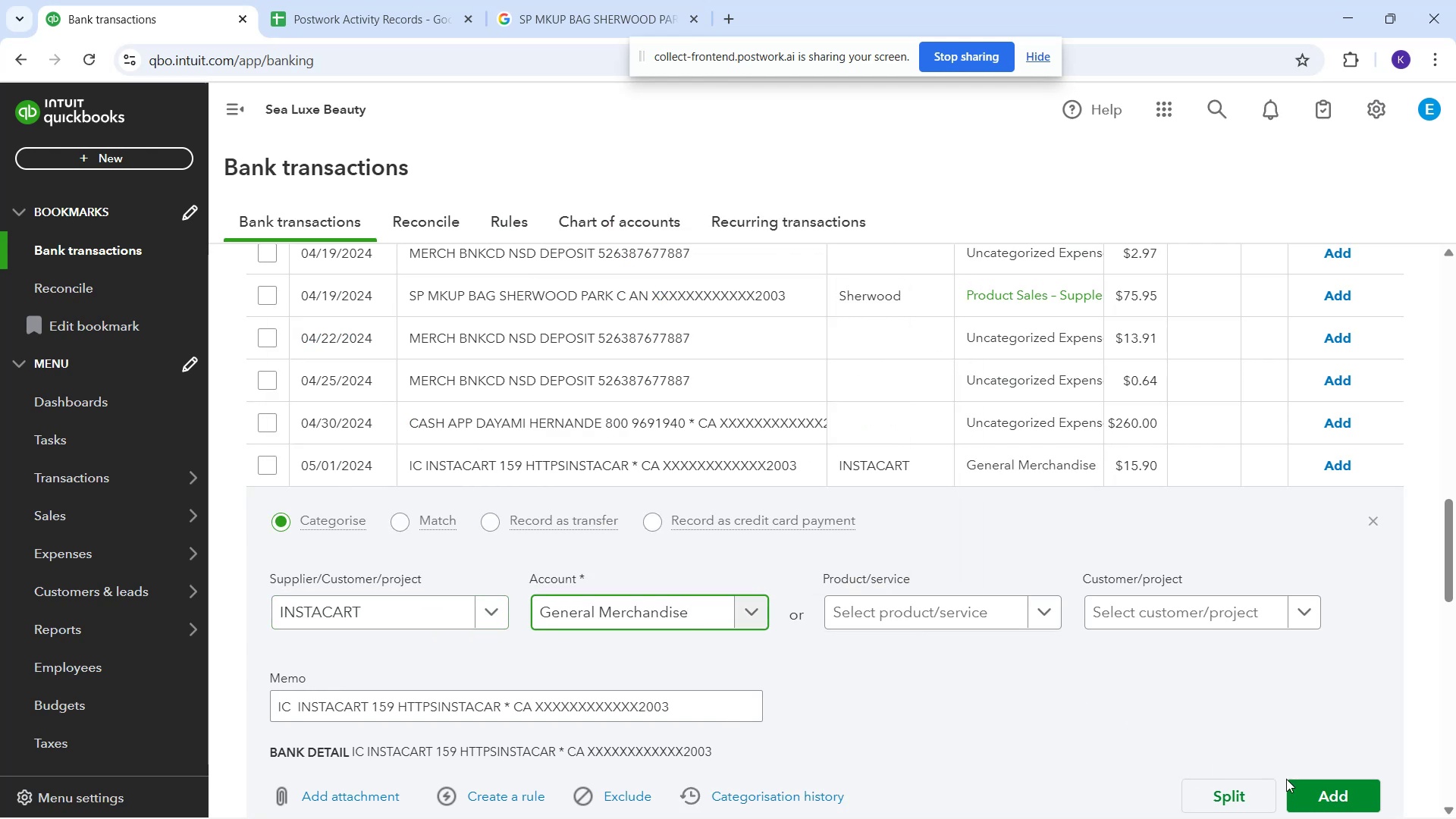 
left_click([1313, 797])
 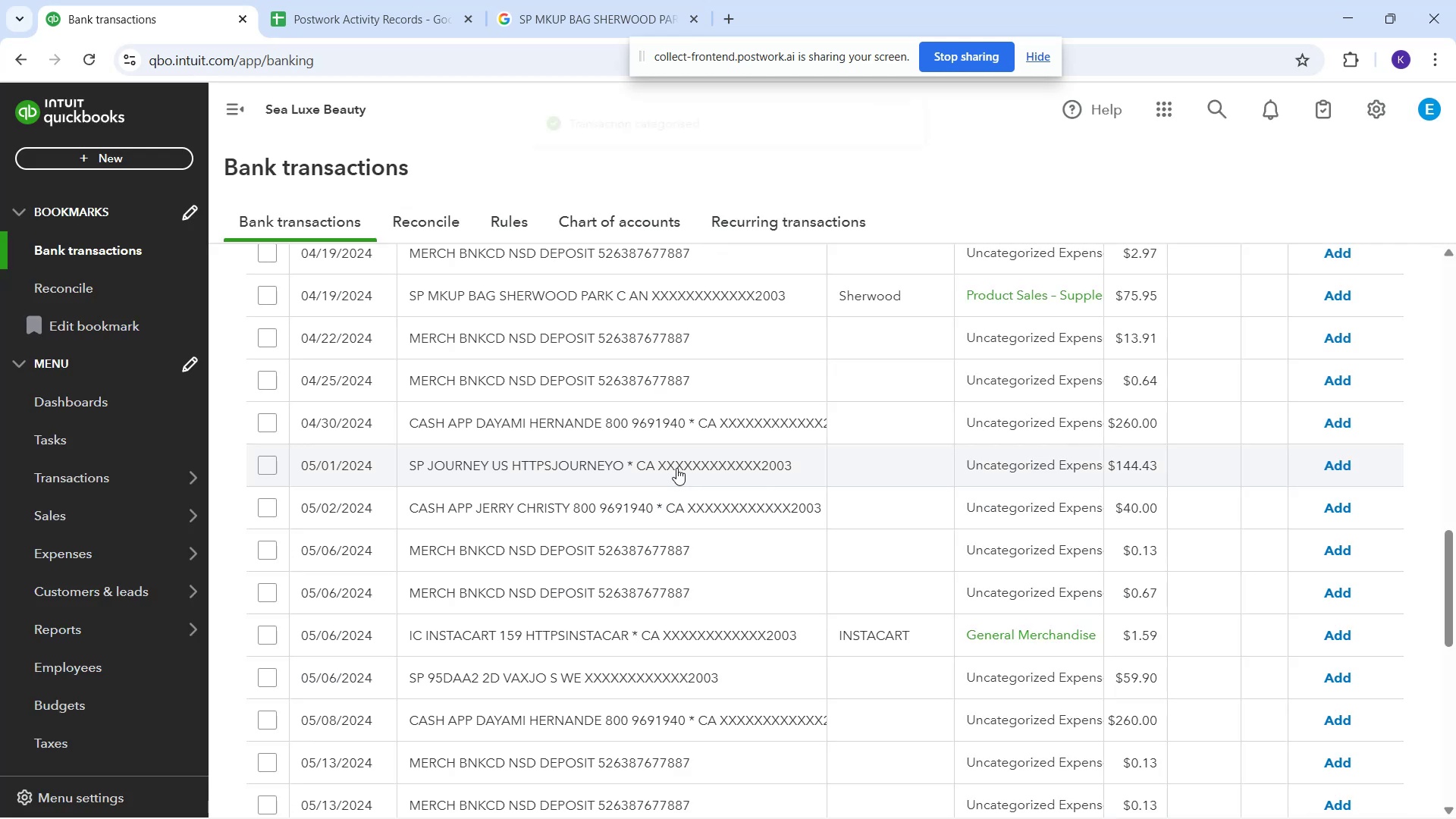 
scroll: coordinate [593, 434], scroll_direction: up, amount: 1.0
 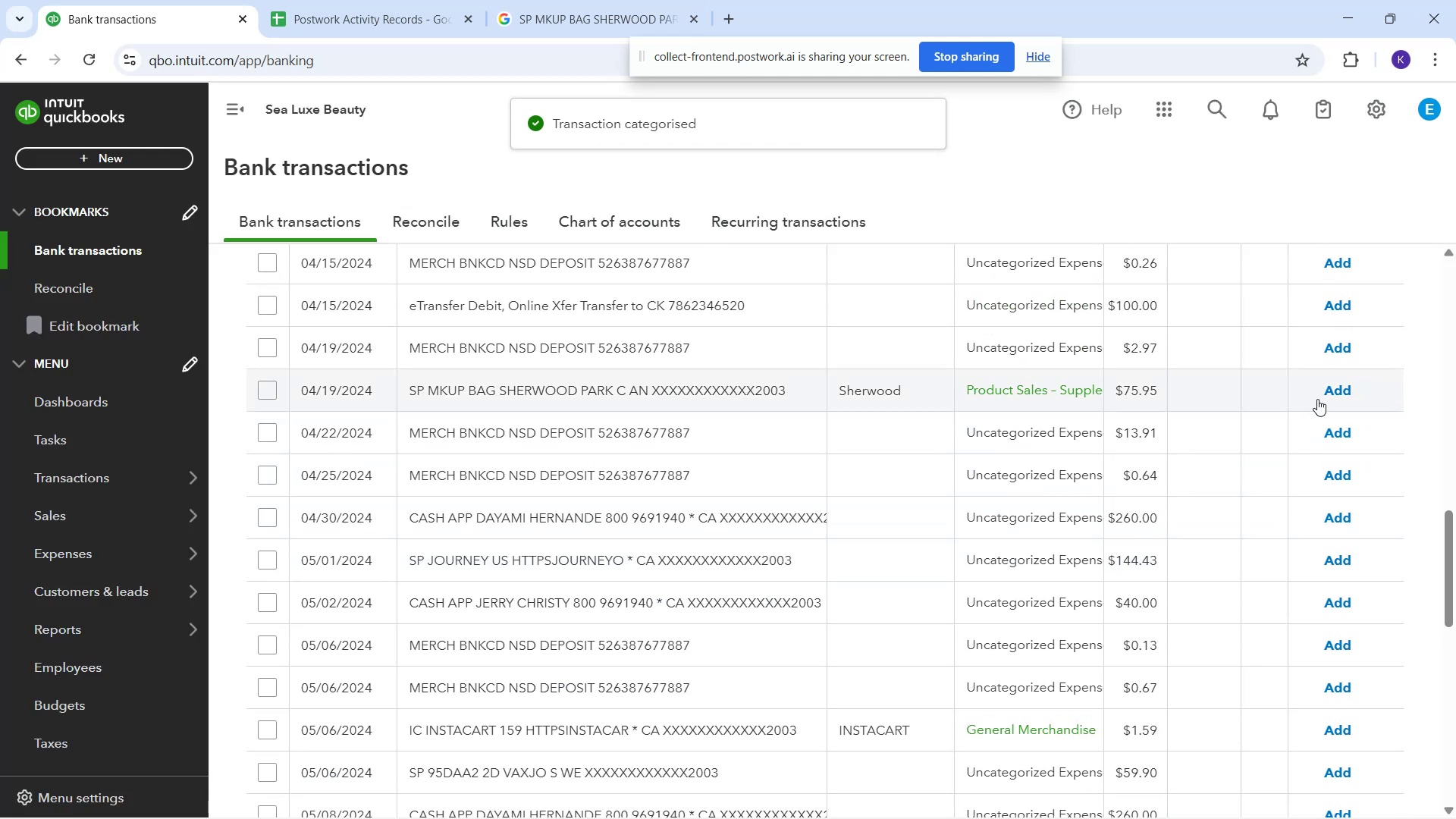 
left_click([1326, 396])
 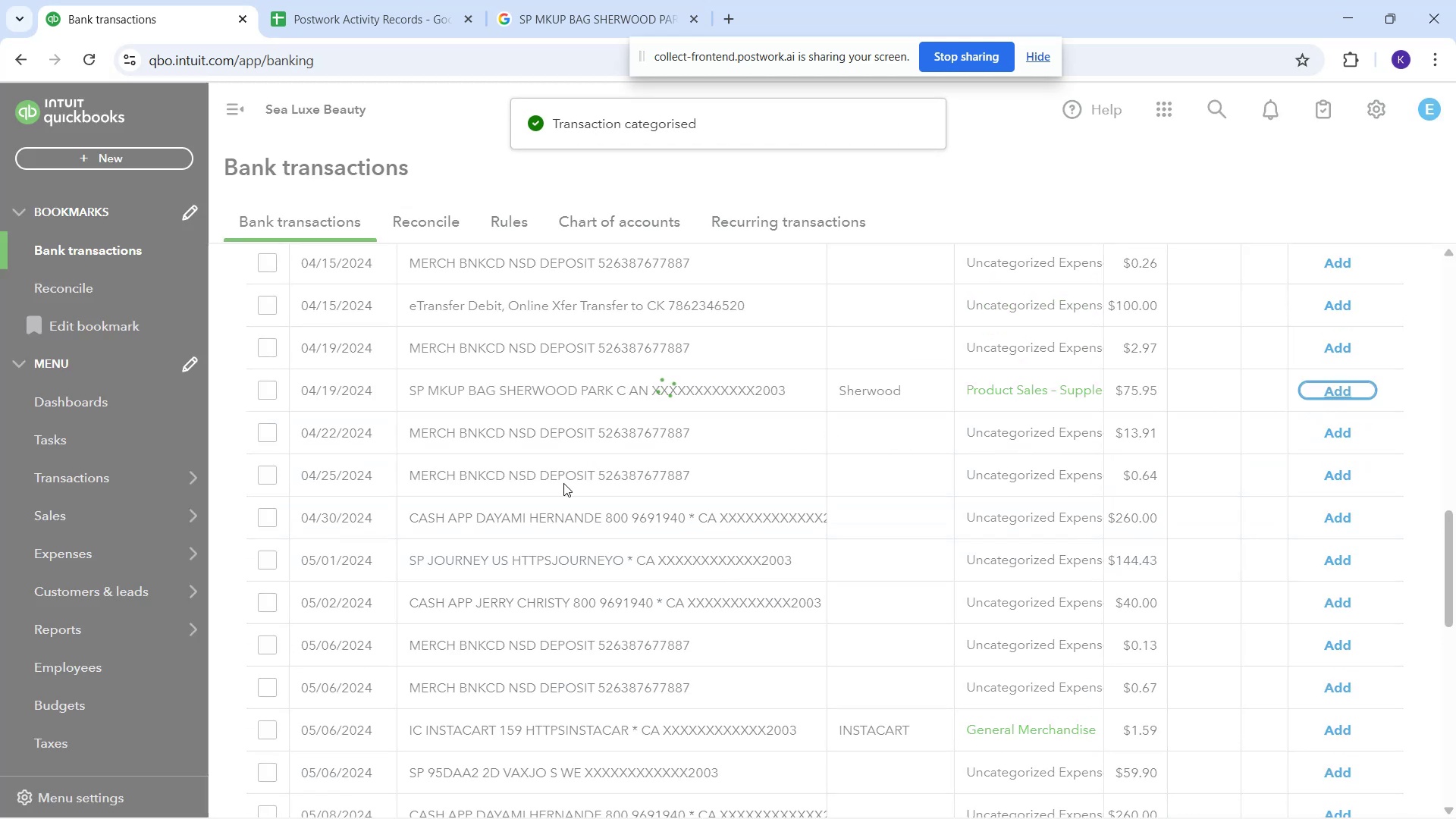 
scroll: coordinate [563, 483], scroll_direction: up, amount: 2.0
 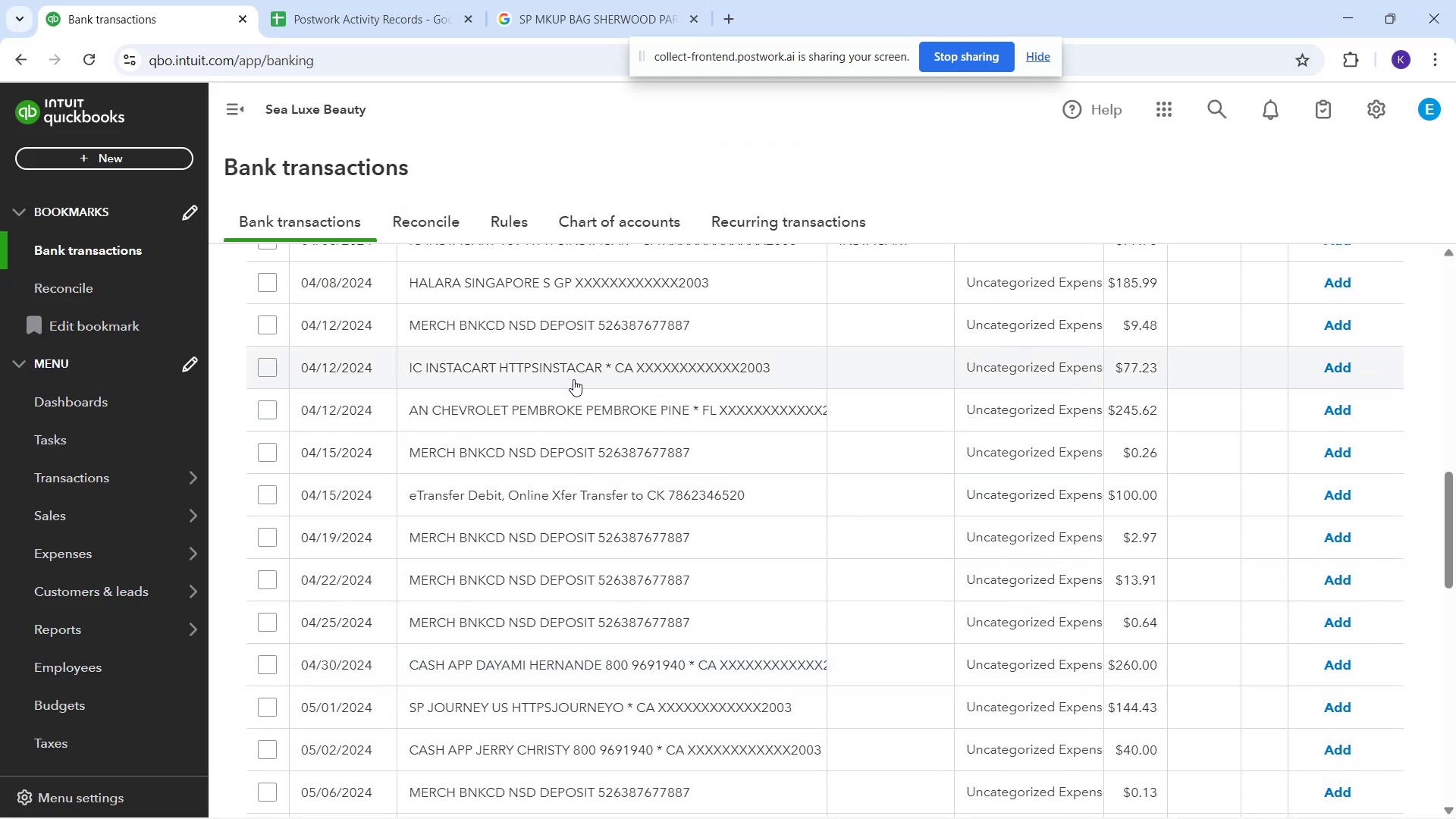 
left_click([575, 375])
 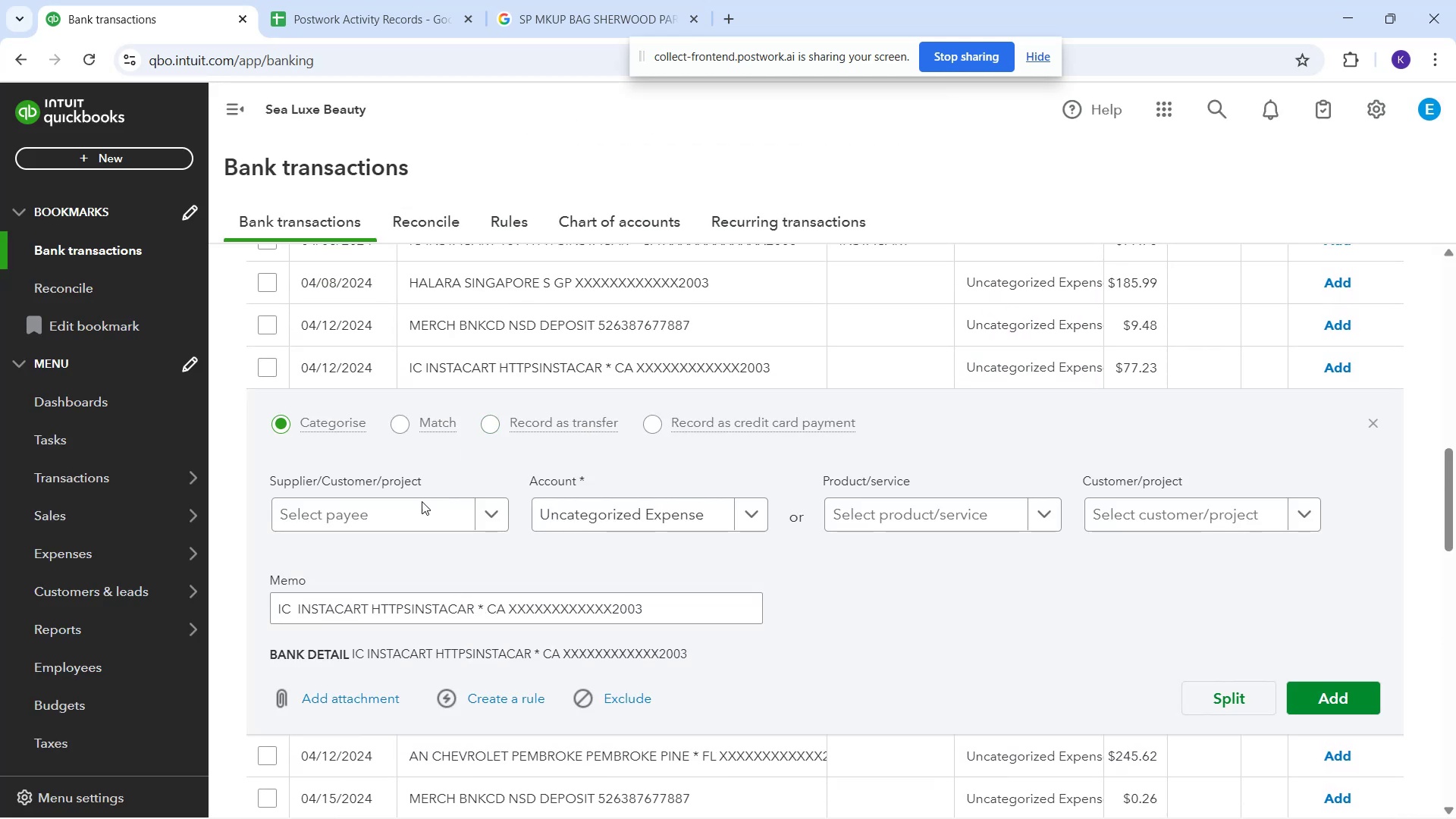 
left_click_drag(start_coordinate=[398, 511], to_coordinate=[402, 511])
 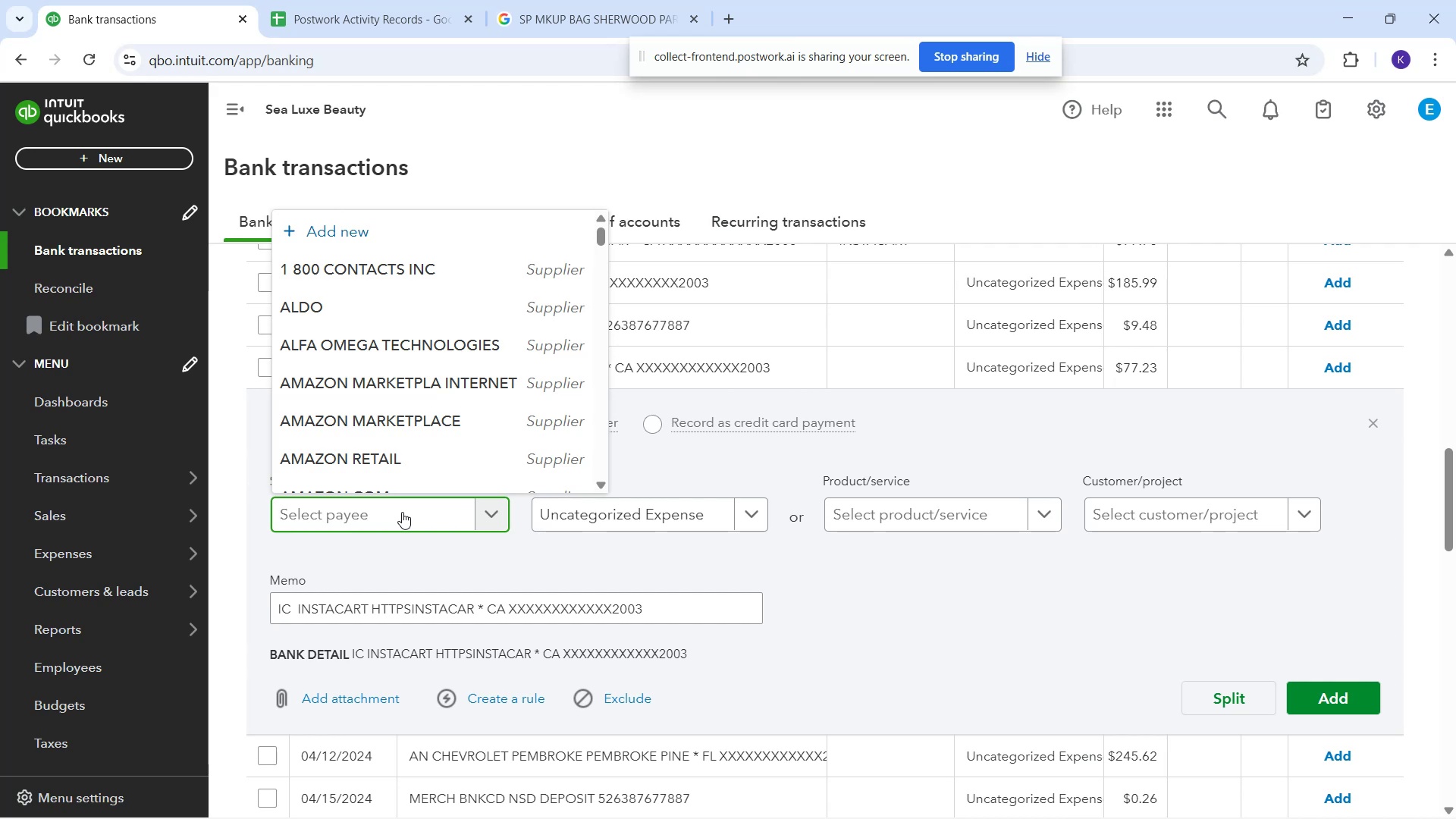 
type(insta)
 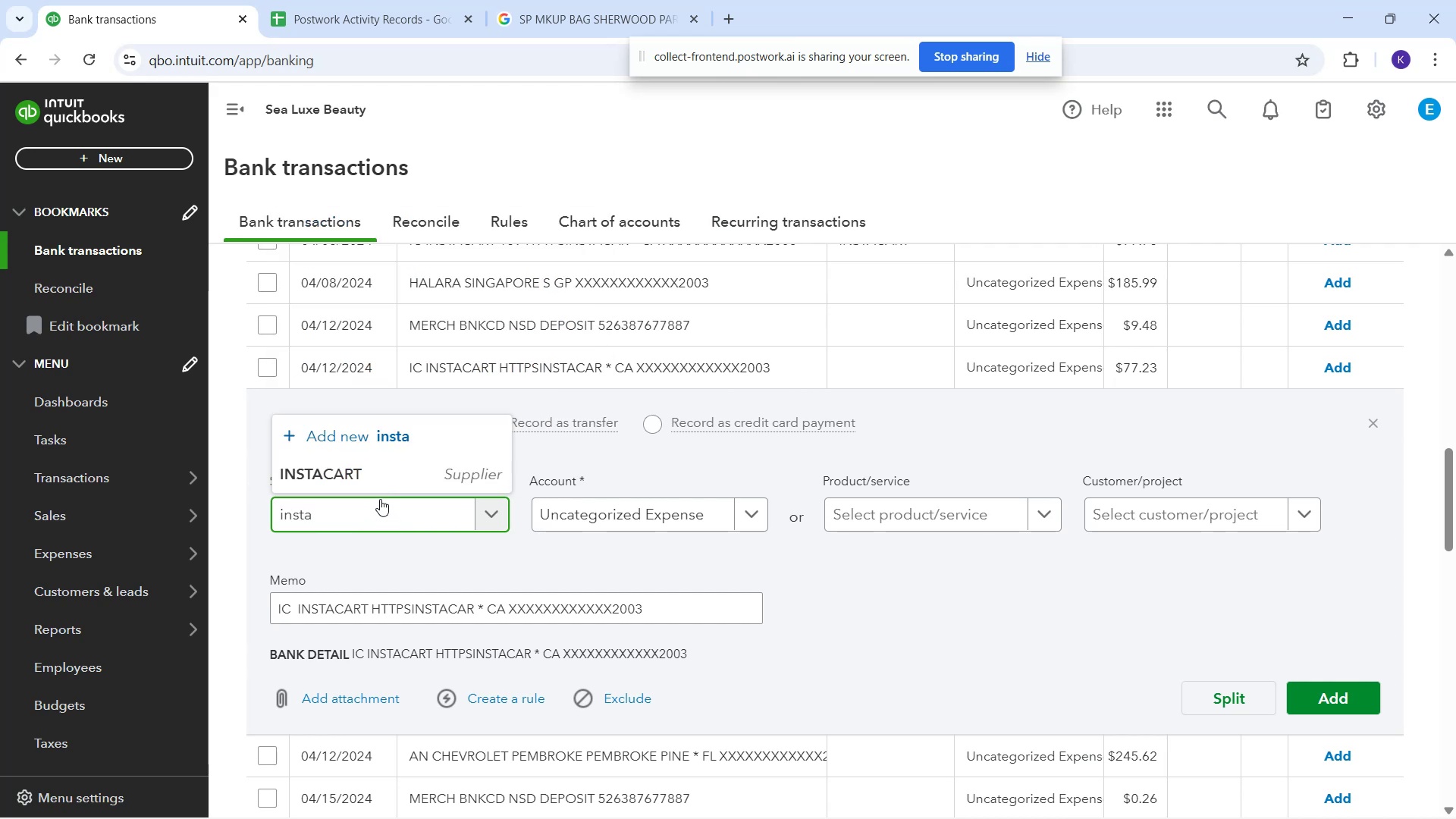 
left_click([376, 485])
 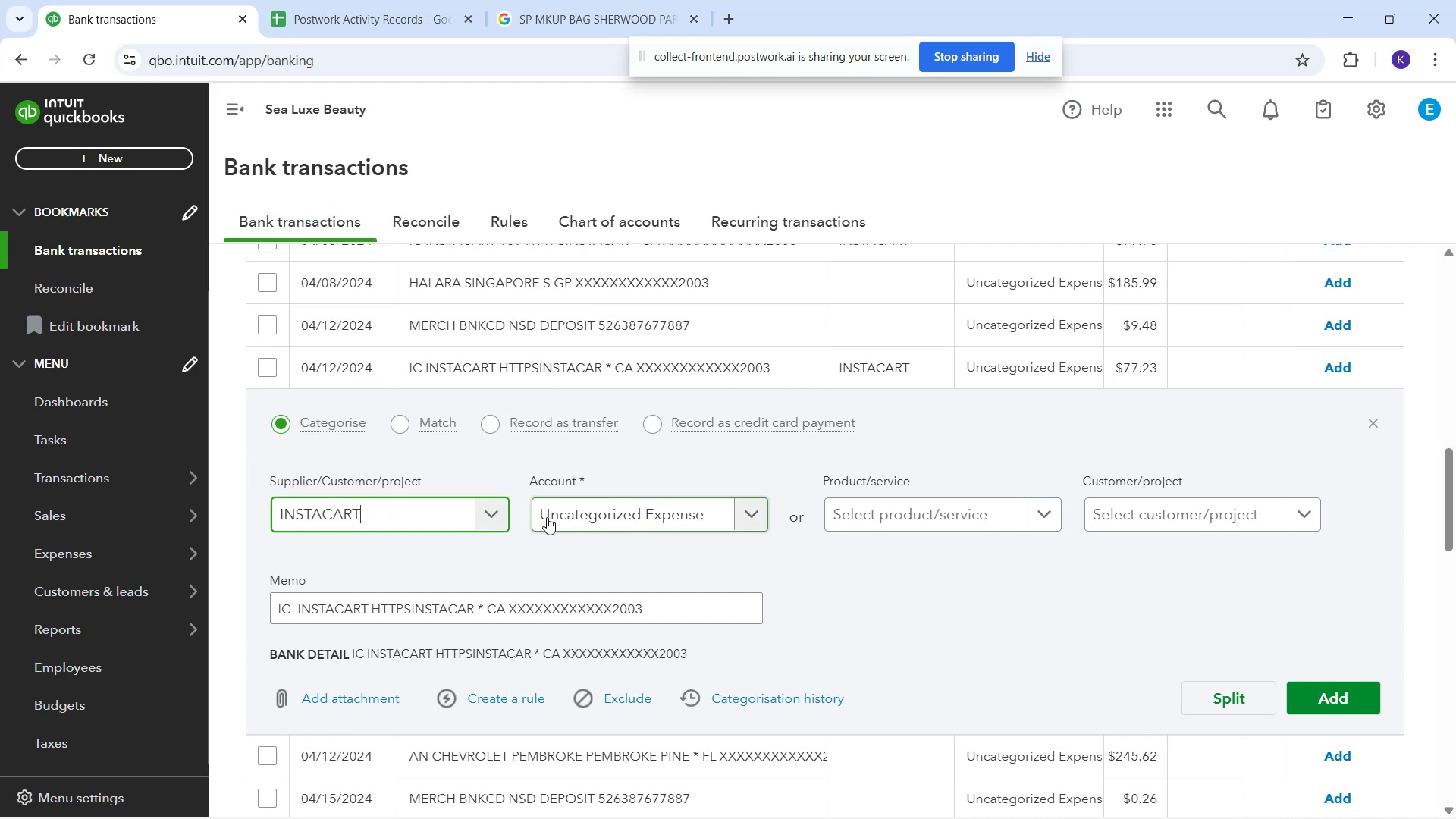 
left_click([548, 517])
 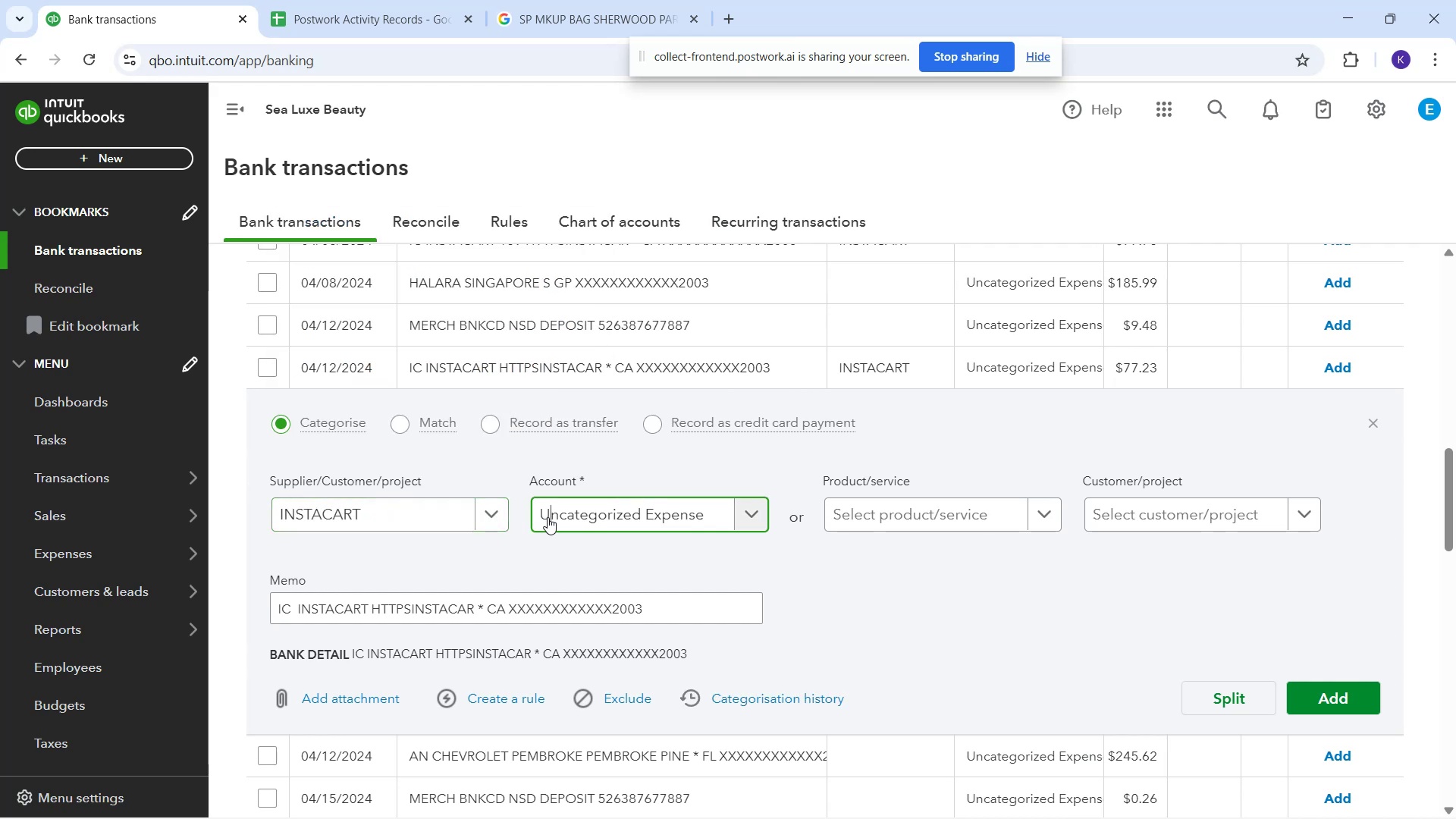 
type(gene)
 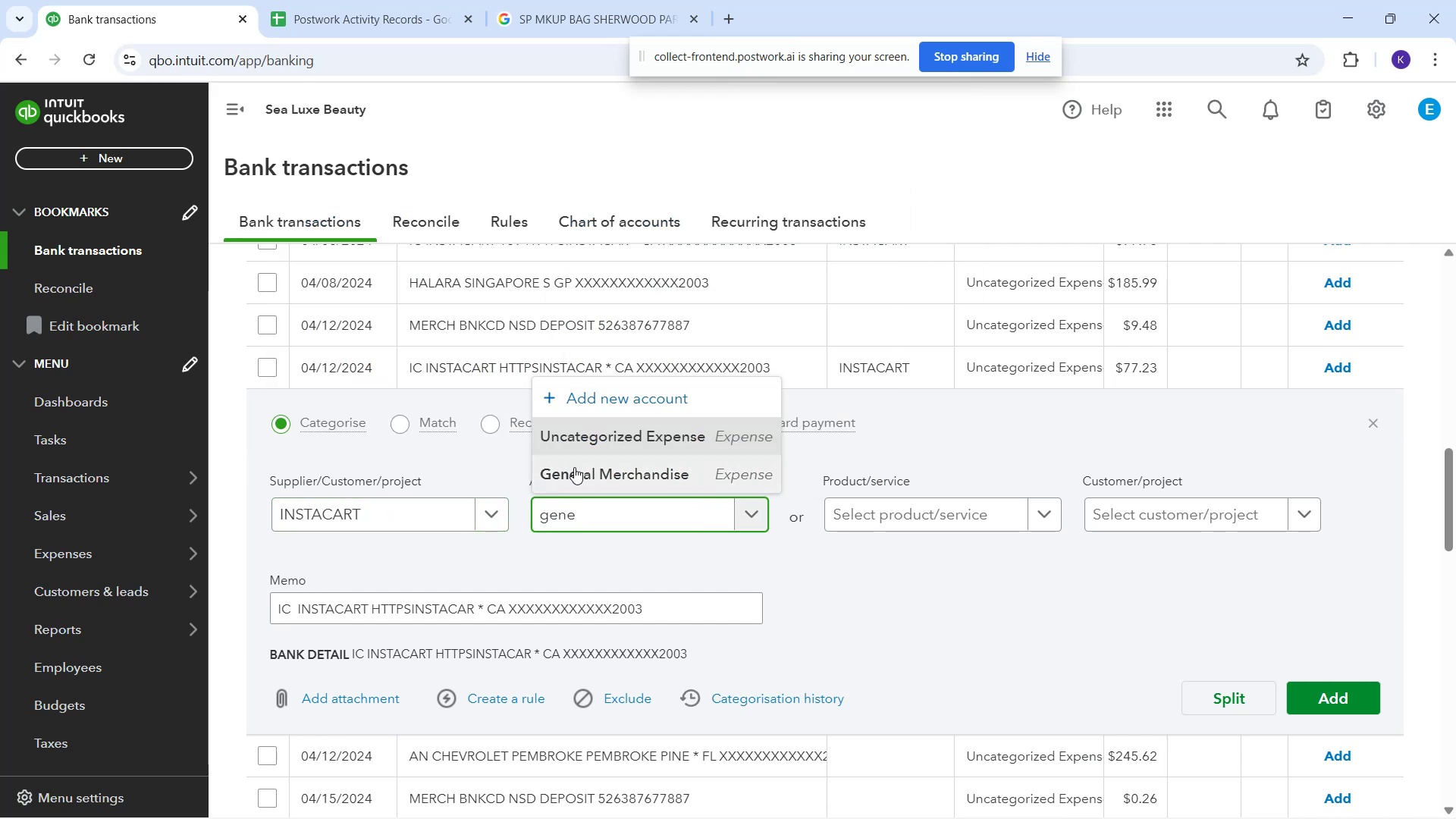 
left_click([582, 466])
 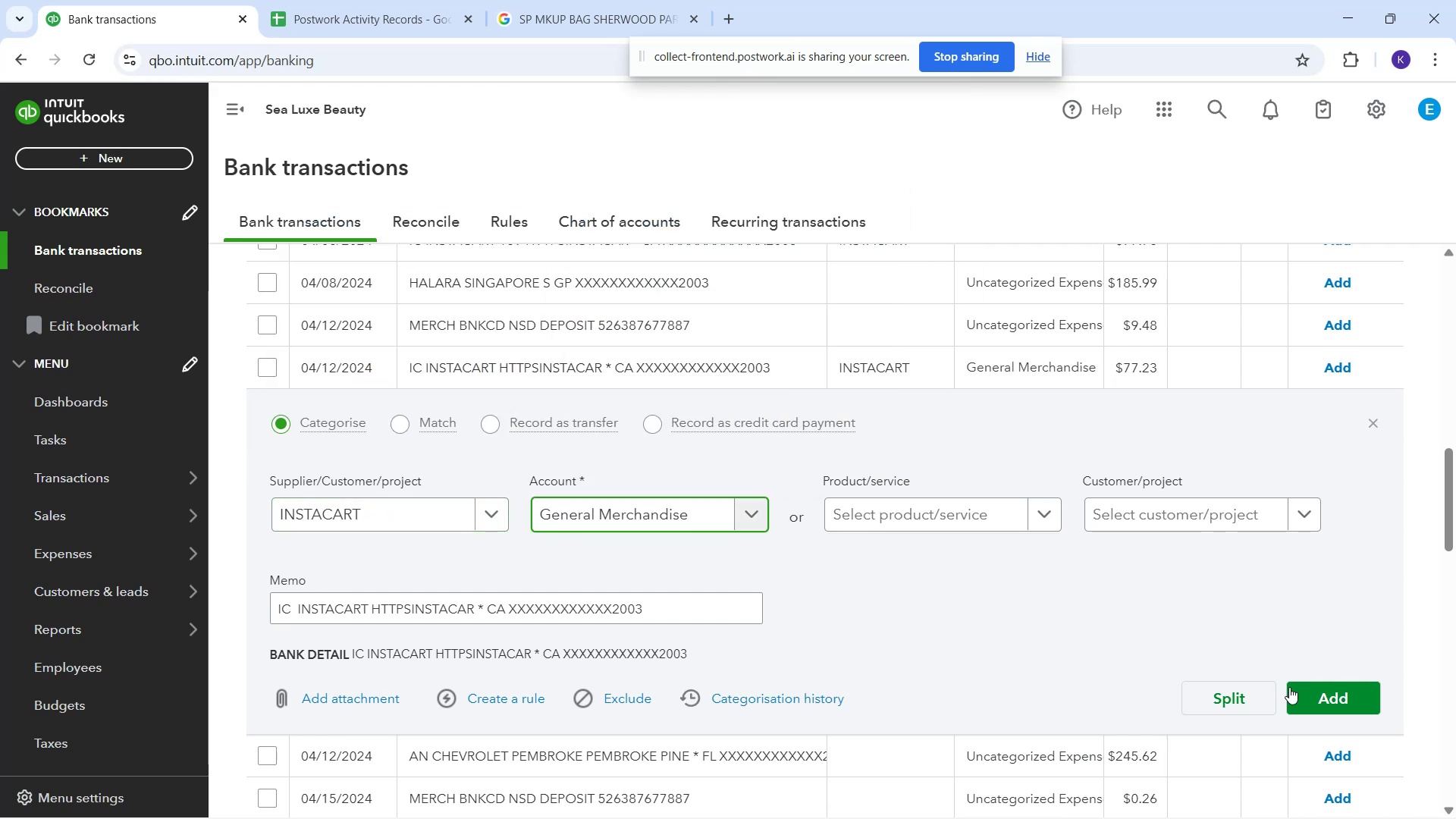 
left_click([1312, 694])
 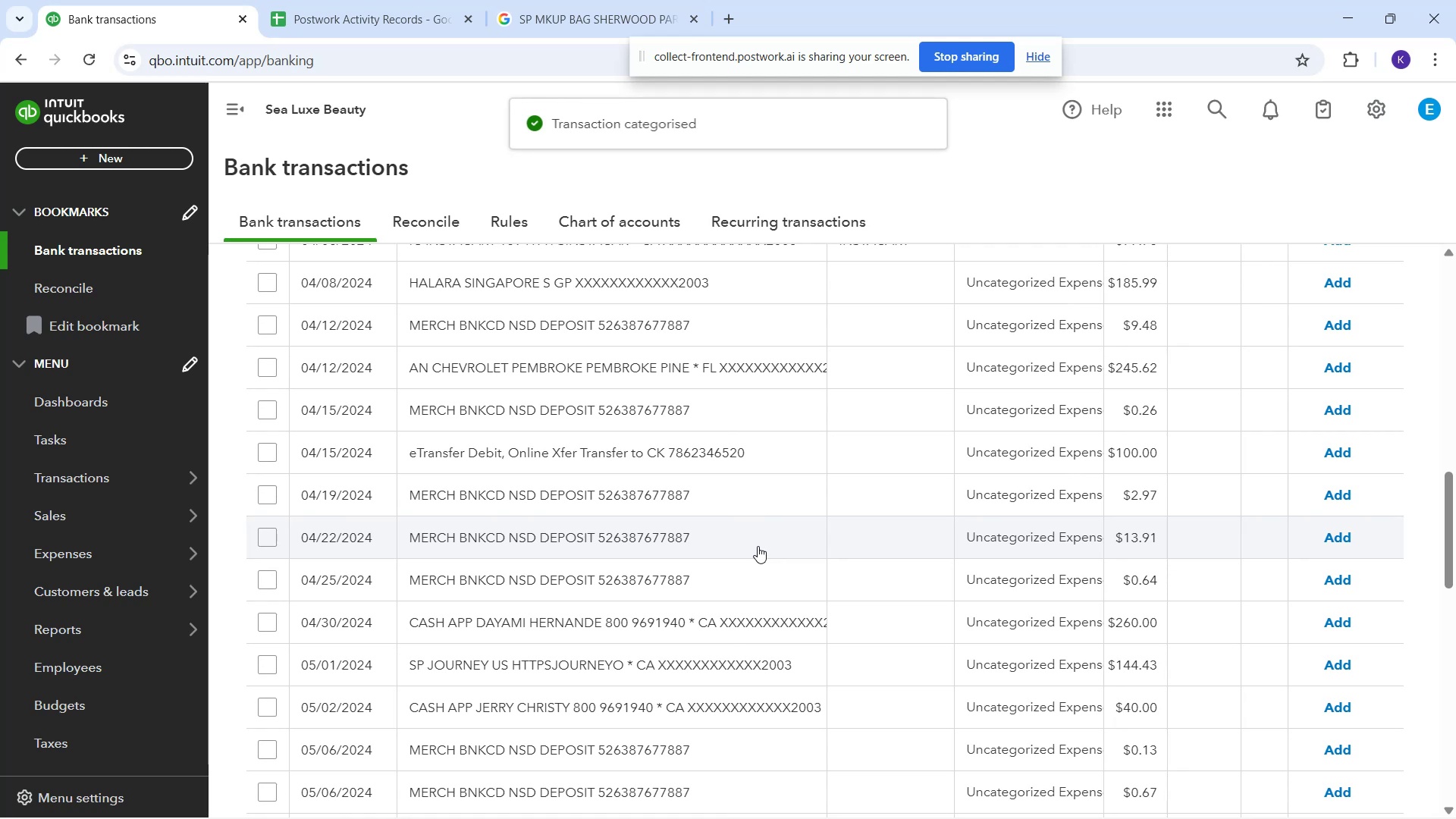 
scroll: coordinate [723, 546], scroll_direction: up, amount: 2.0
 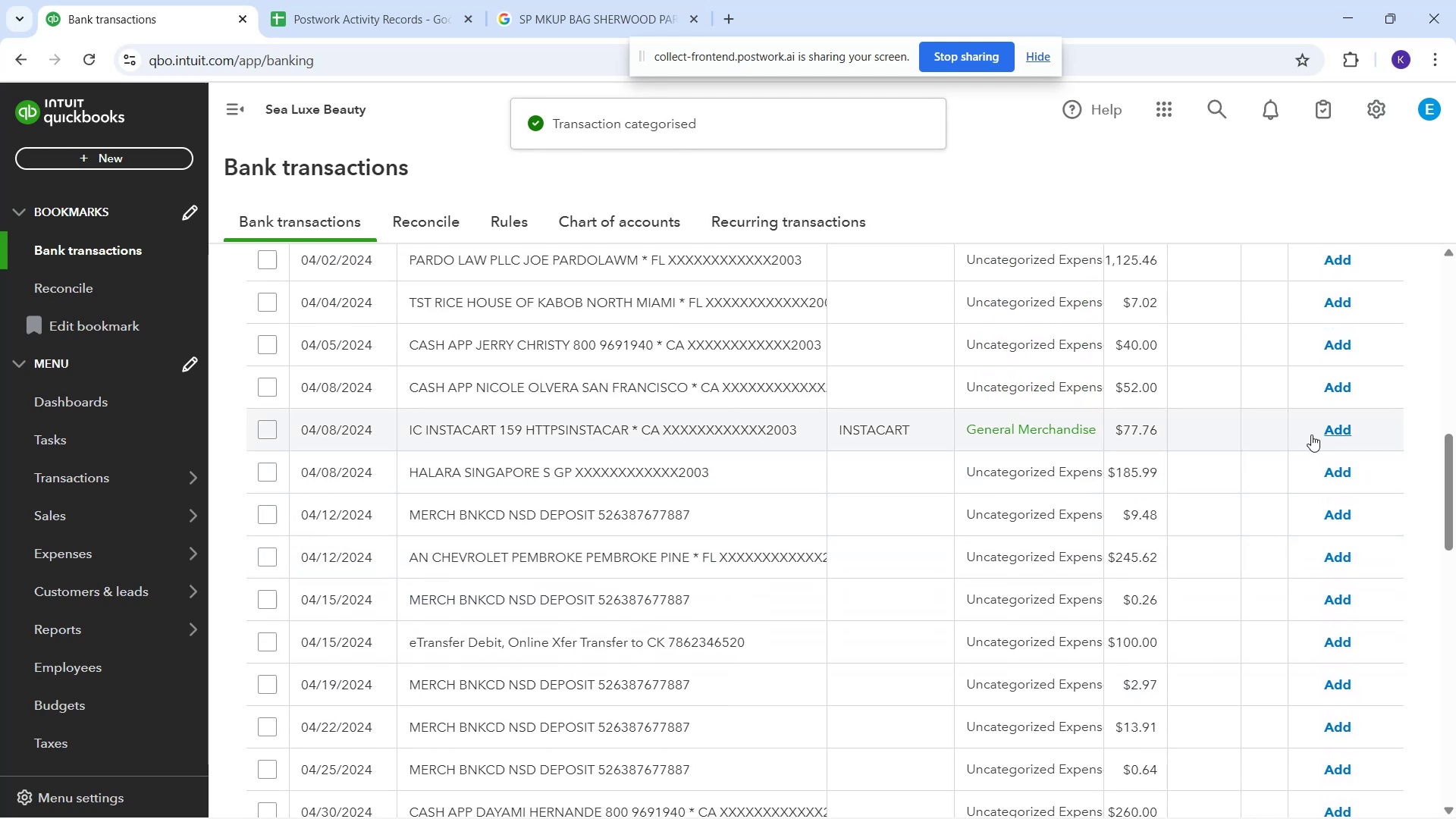 
left_click([1333, 435])
 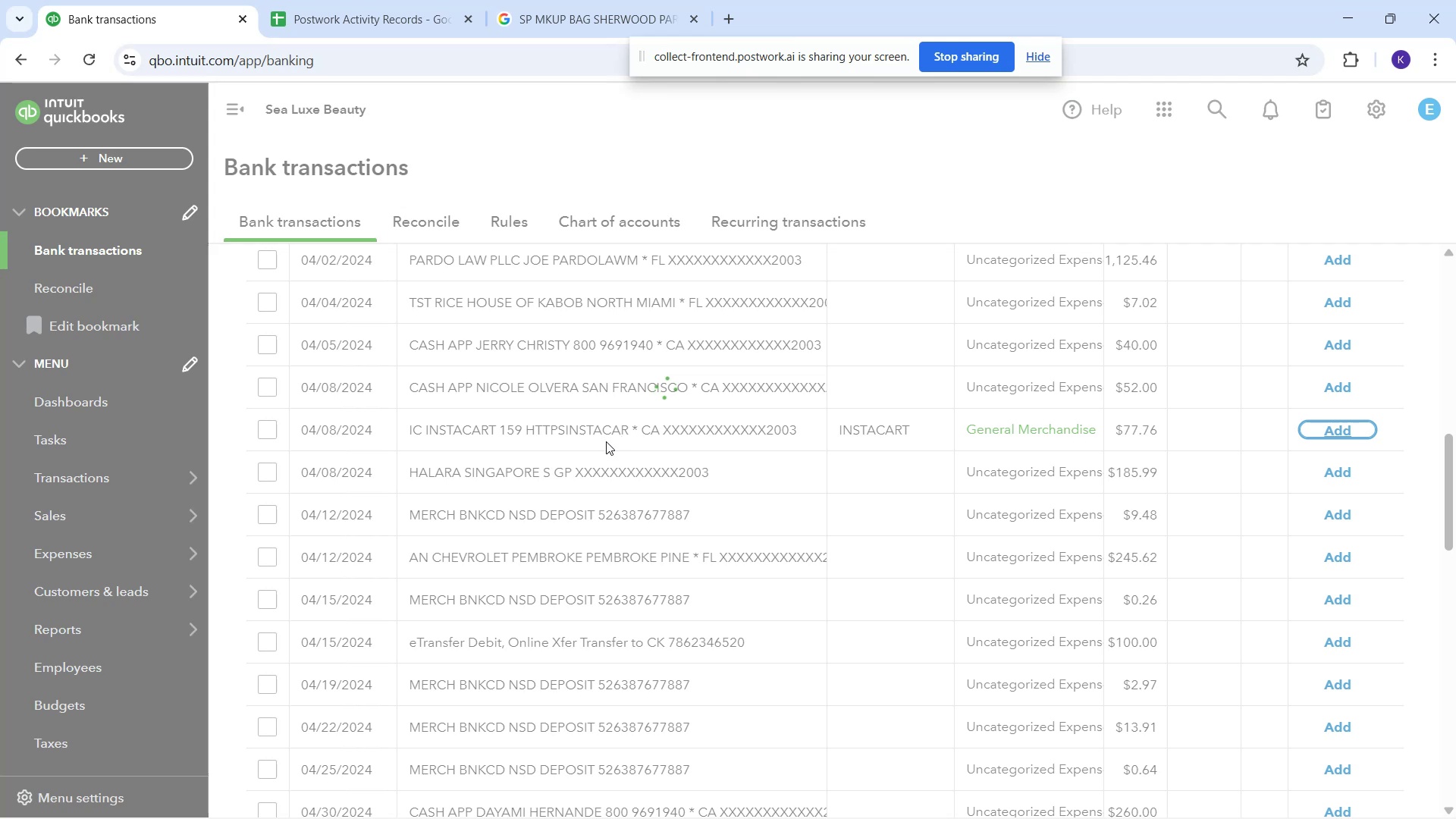 
wait(11.38)
 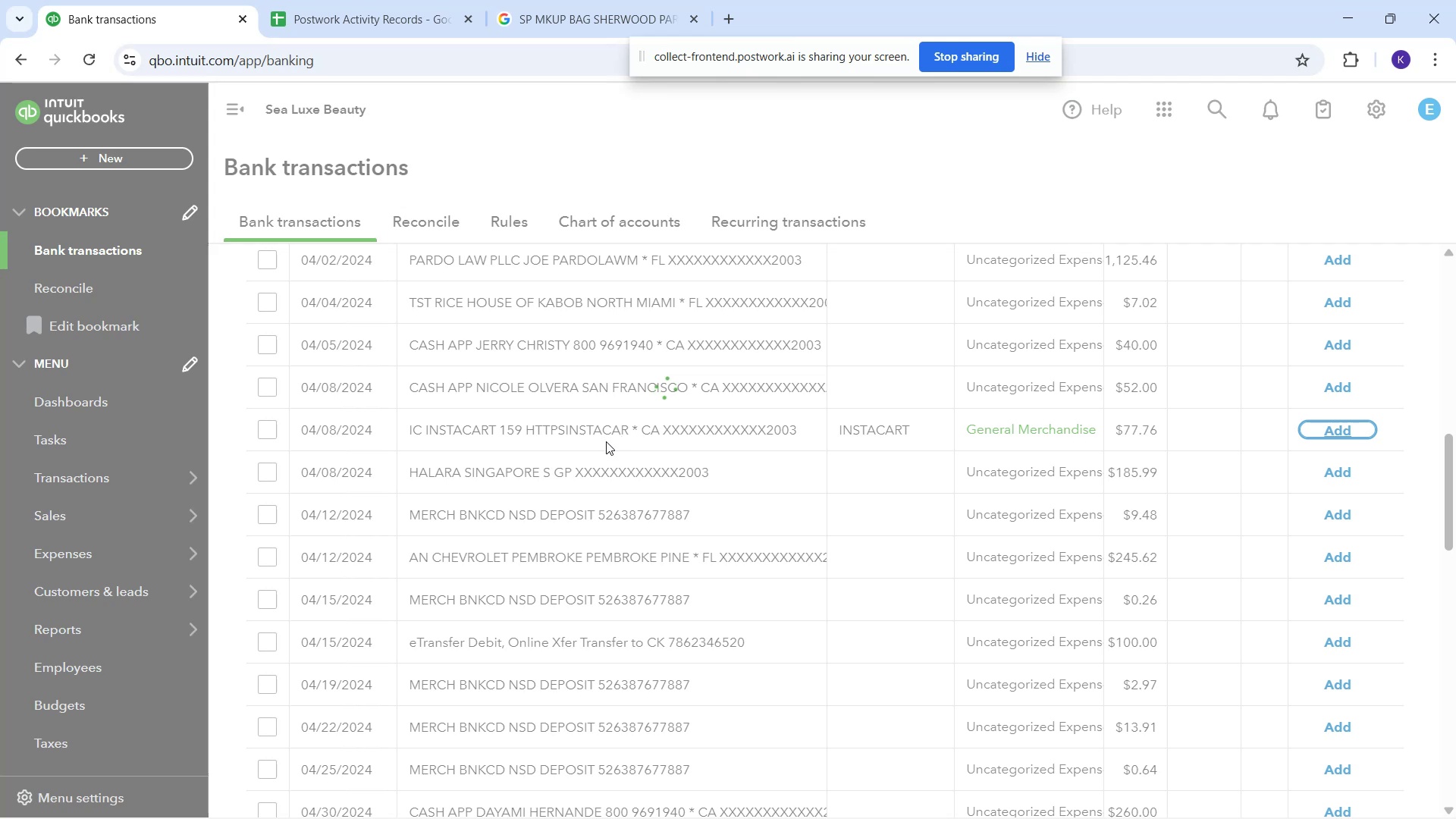 
left_click([733, 304])
 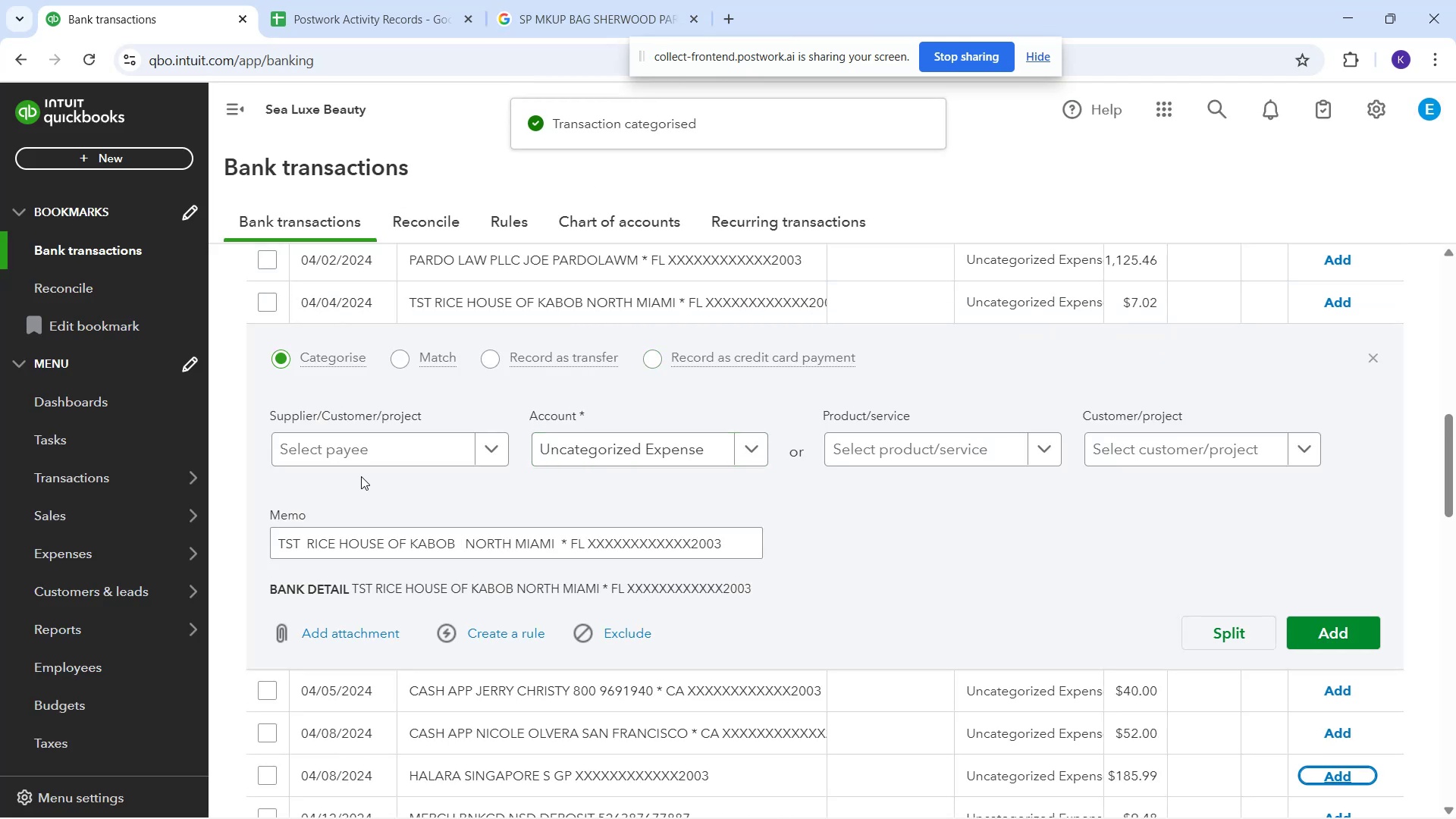 
left_click([362, 455])
 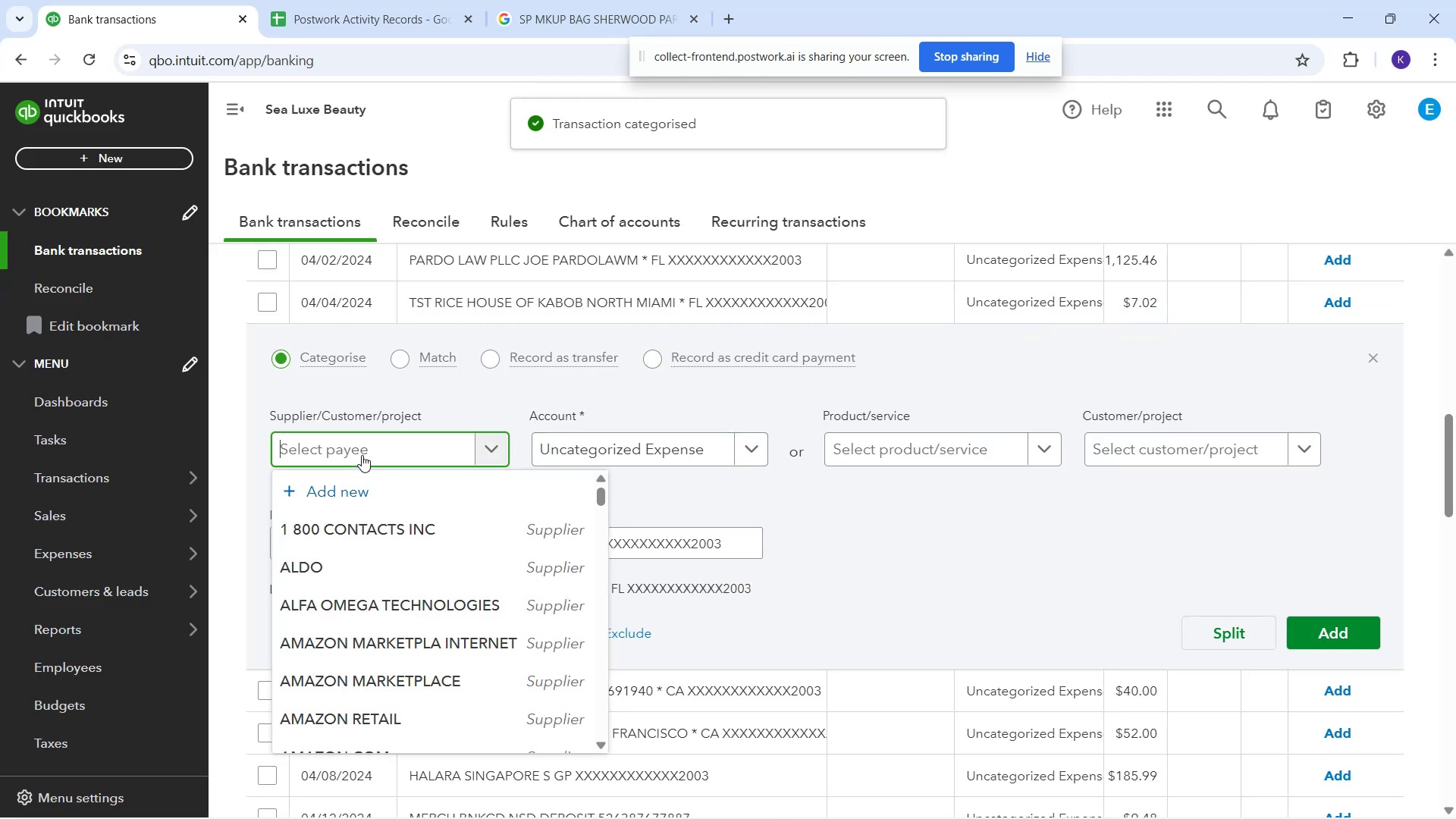 
type(rice)
 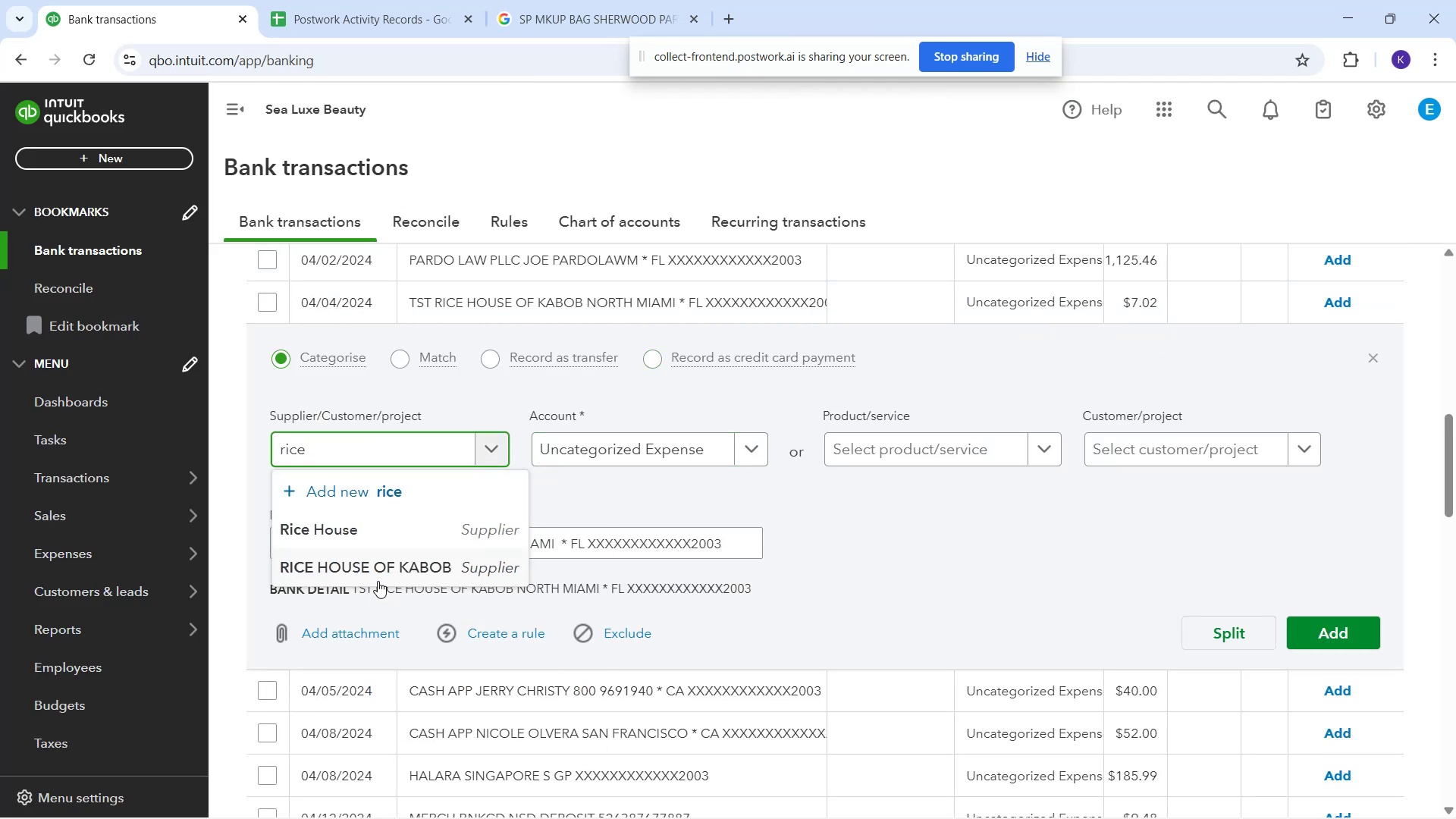 
left_click_drag(start_coordinate=[404, 520], to_coordinate=[396, 556])
 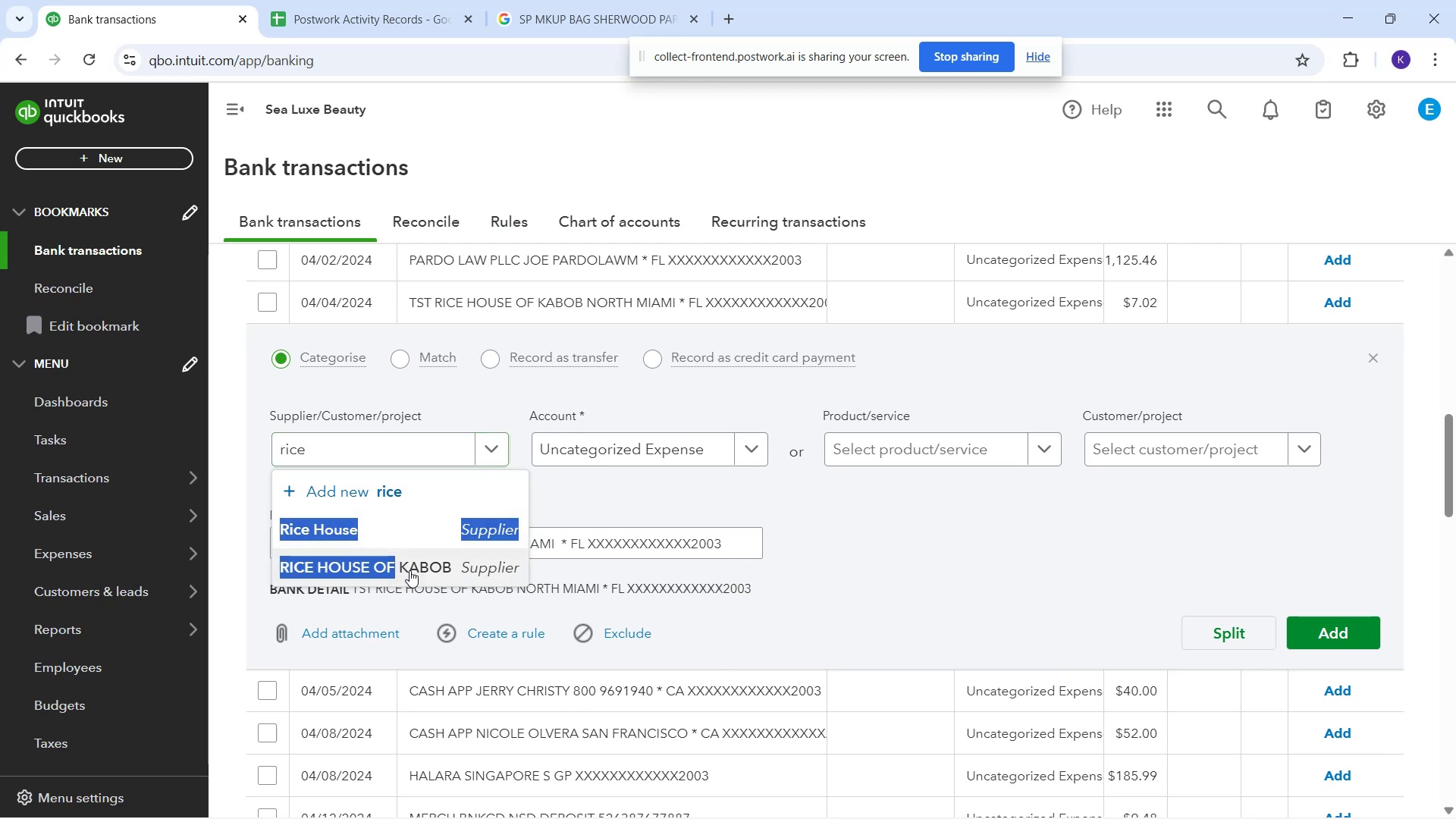 
left_click([410, 570])
 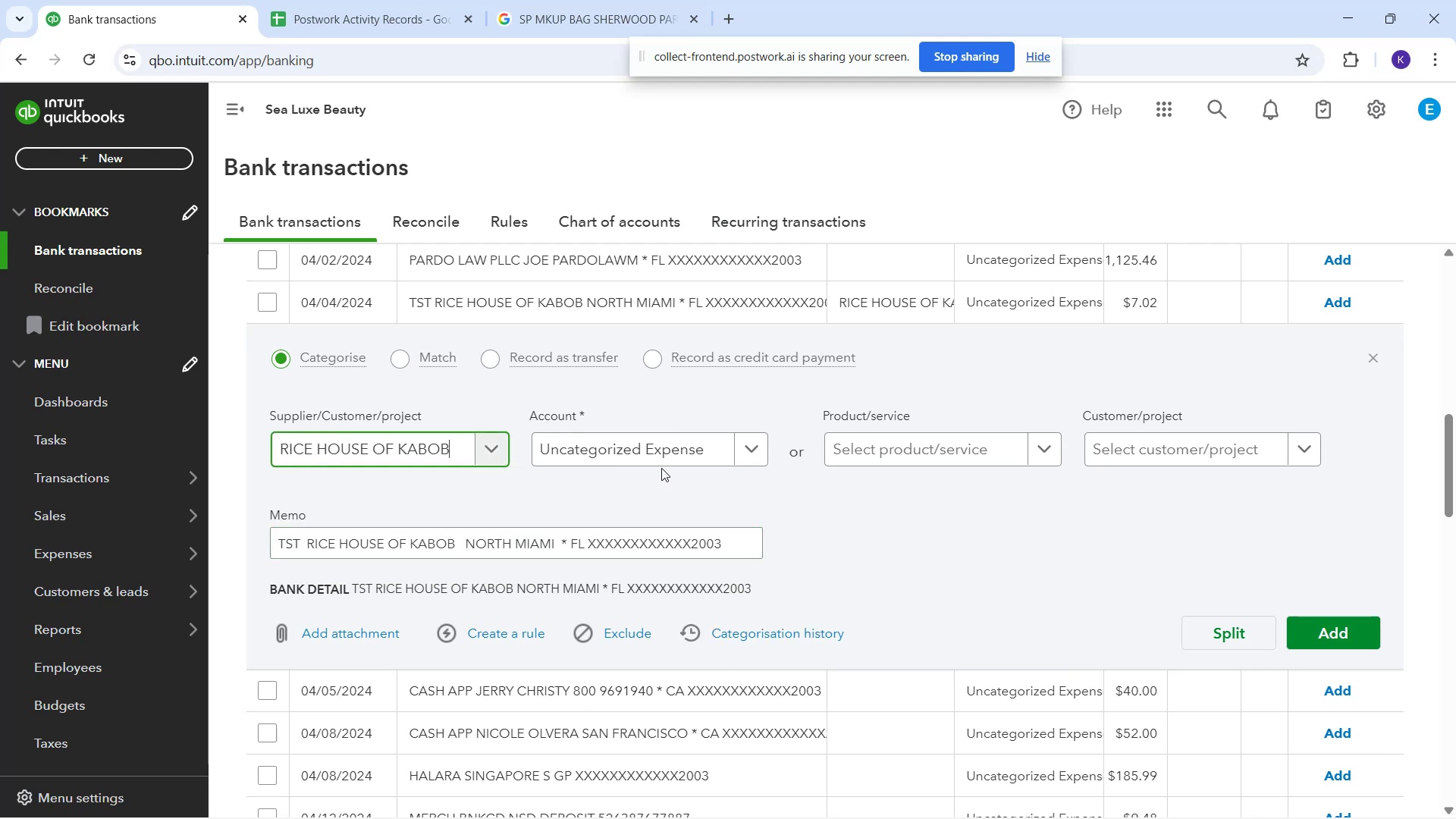 
left_click([655, 454])
 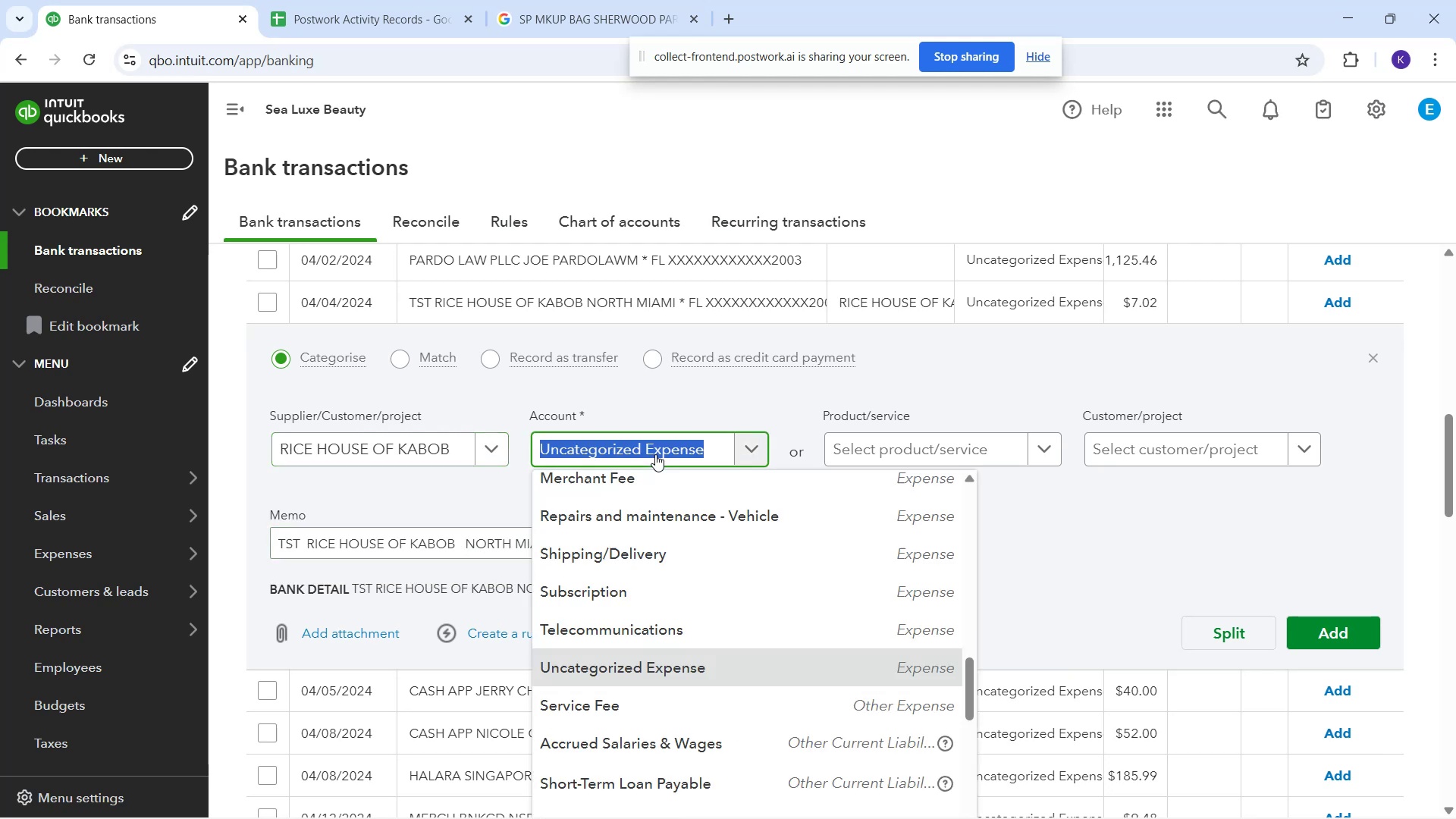 
type(mea)
 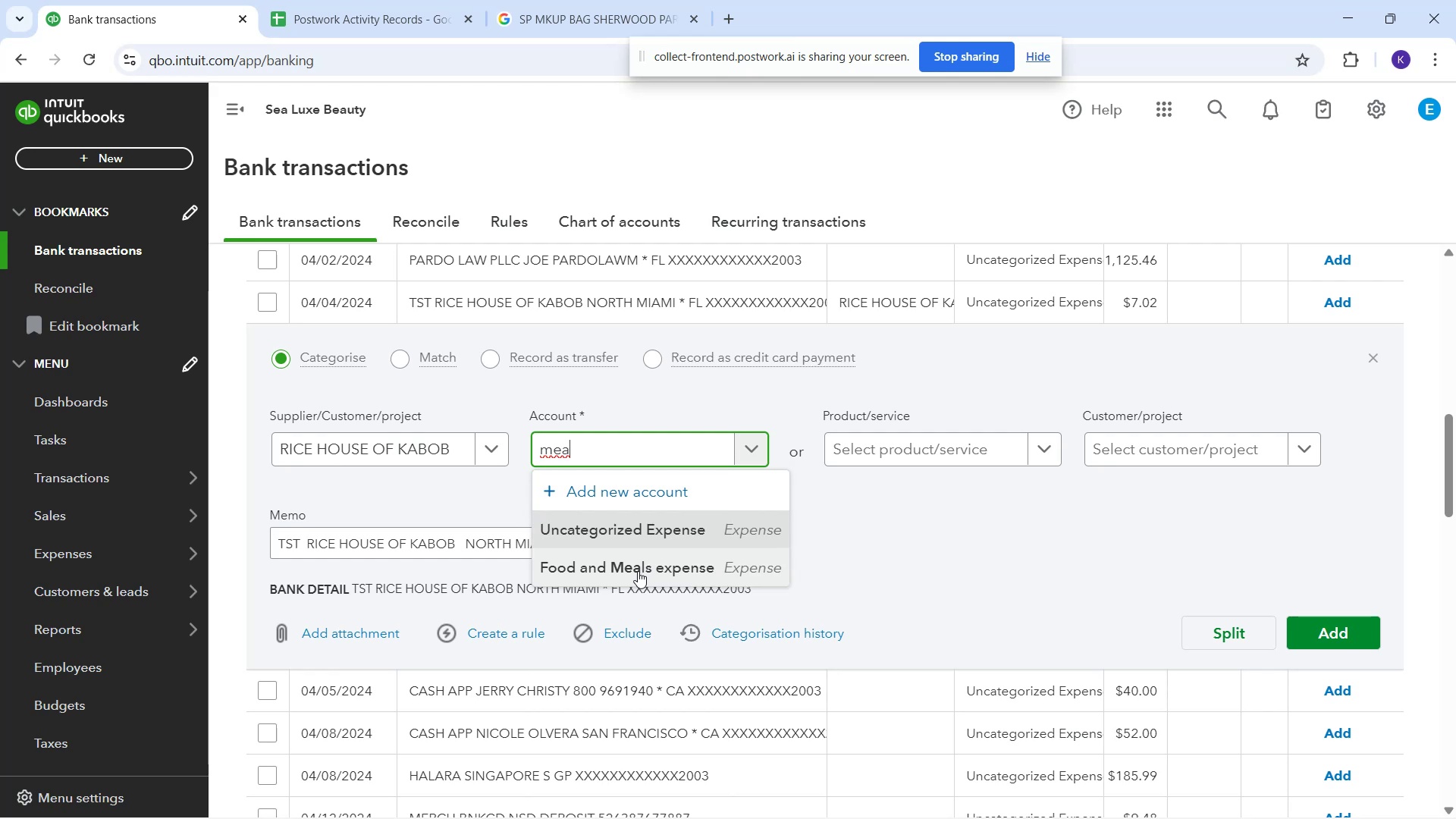 
wait(7.73)
 